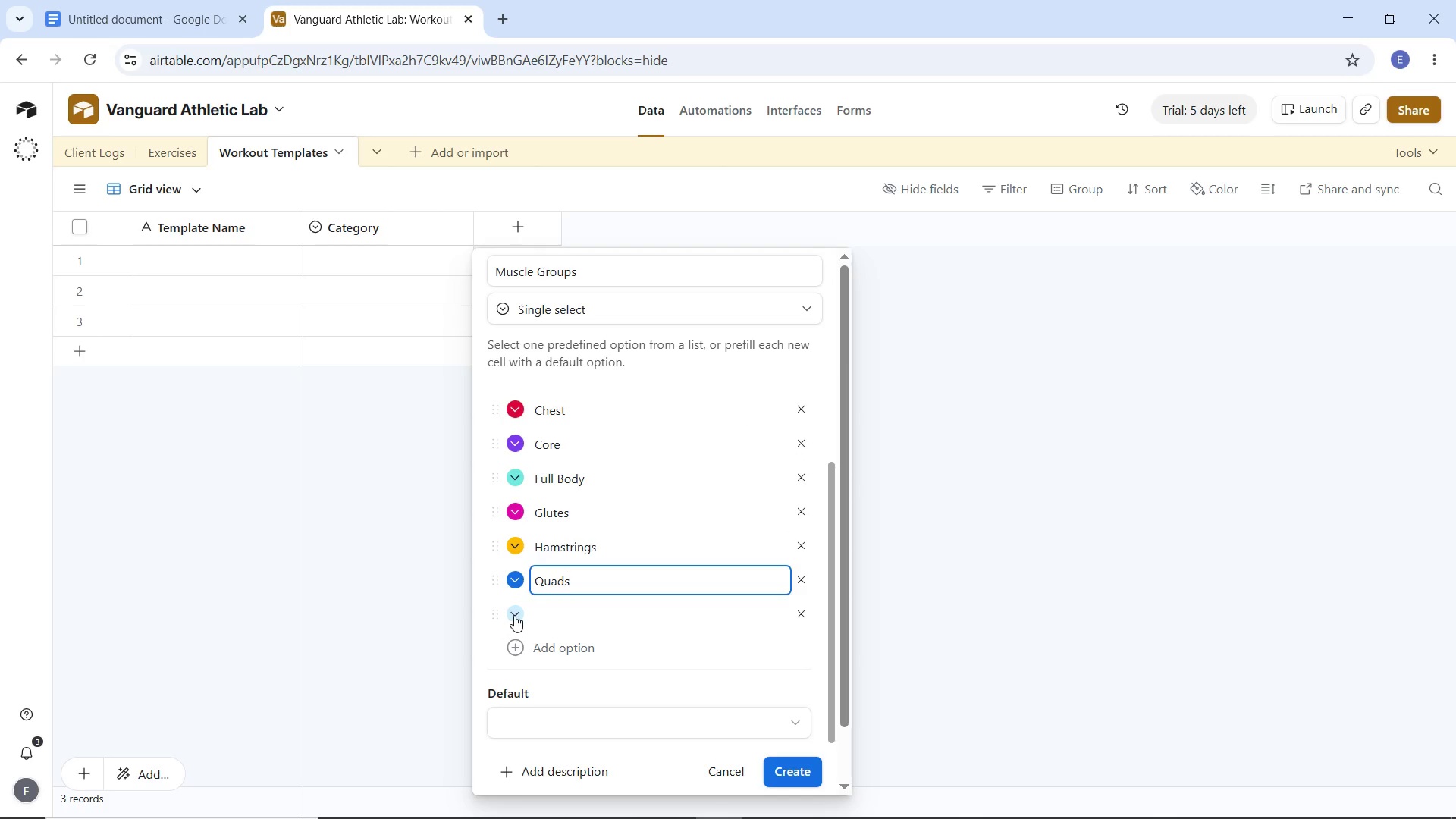 
left_click([513, 615])
 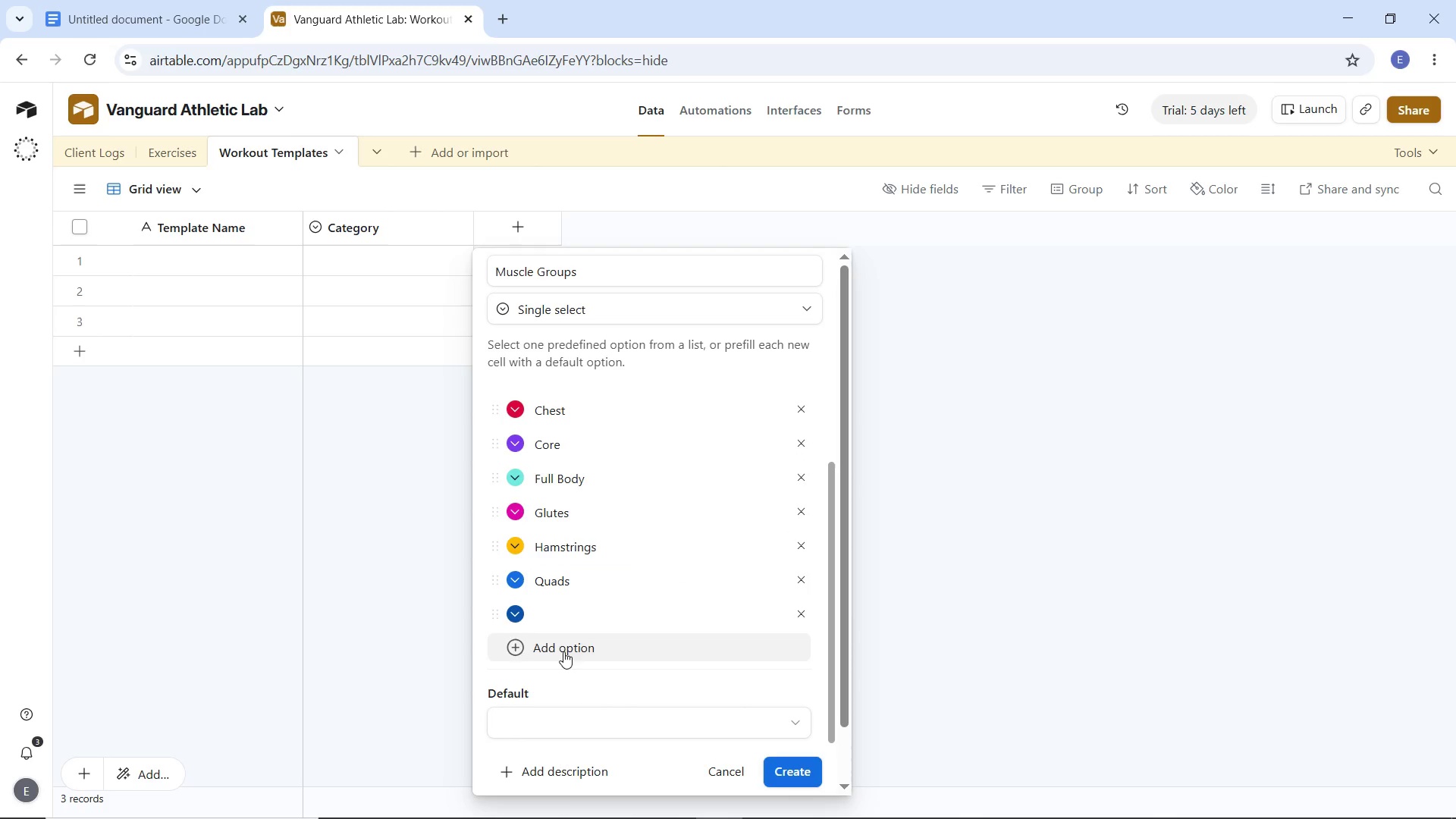 
left_click([566, 613])
 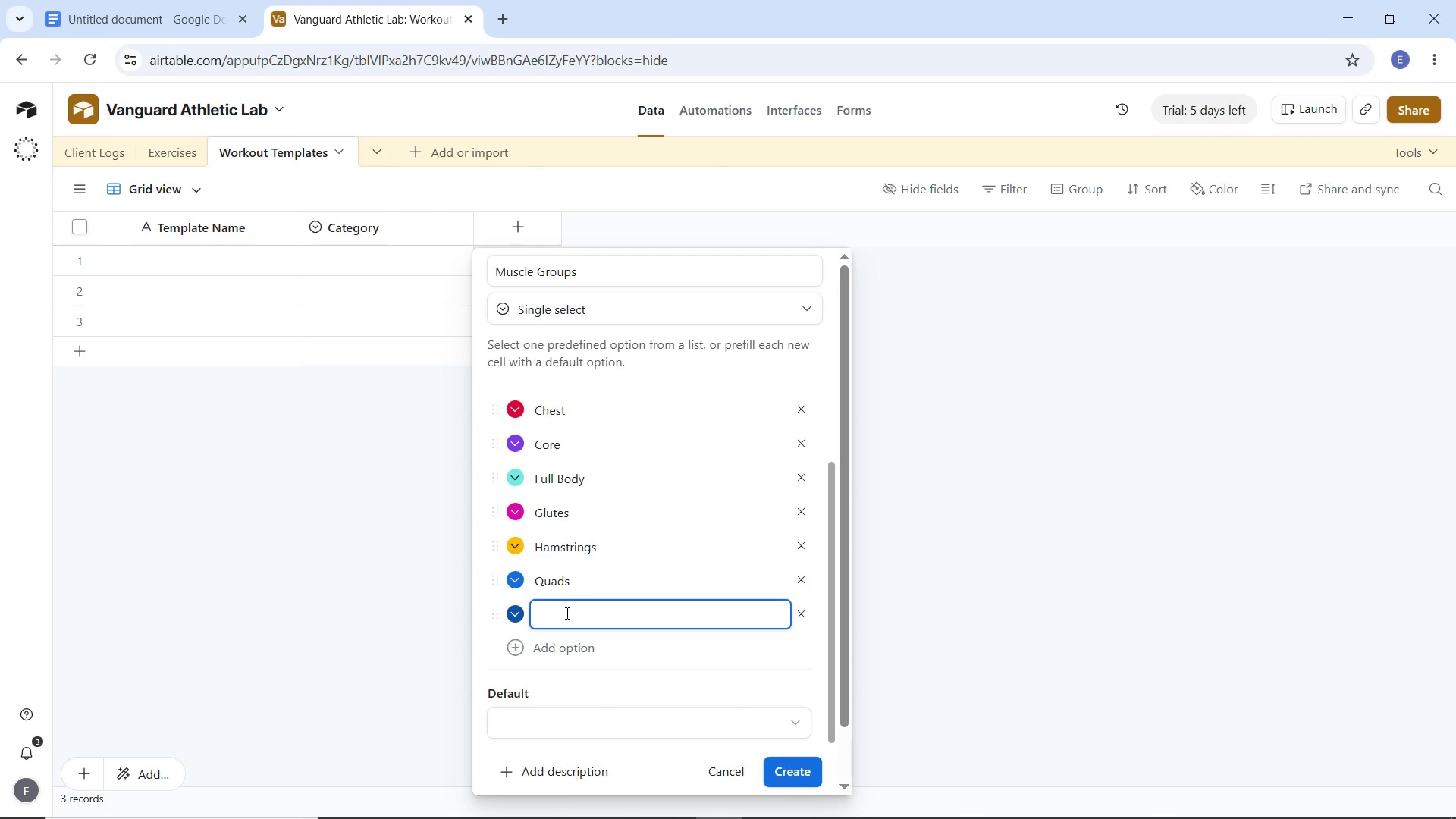 
type(D)
key(Backspace)
type(Shoulders)
 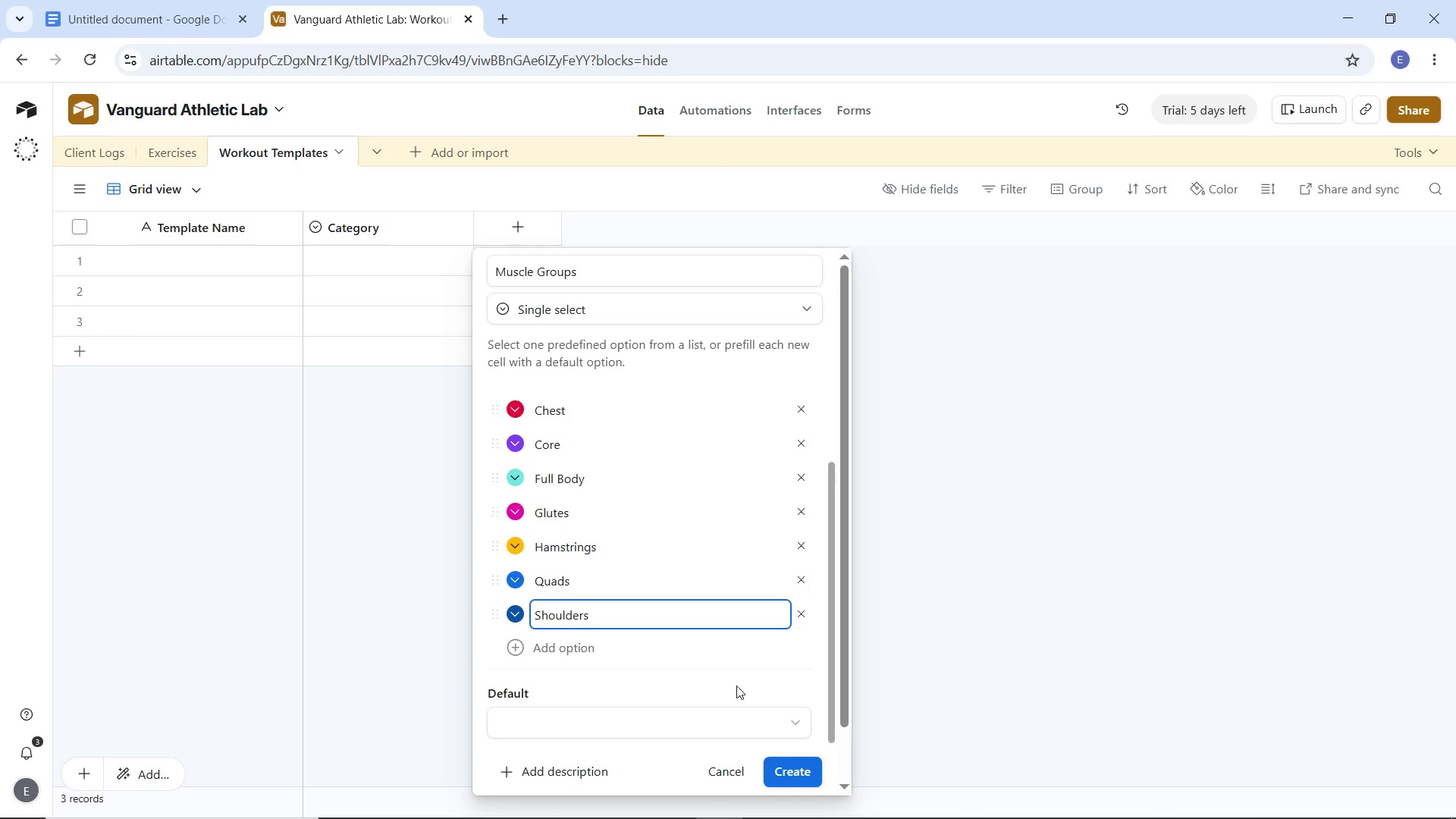 
left_click([786, 767])
 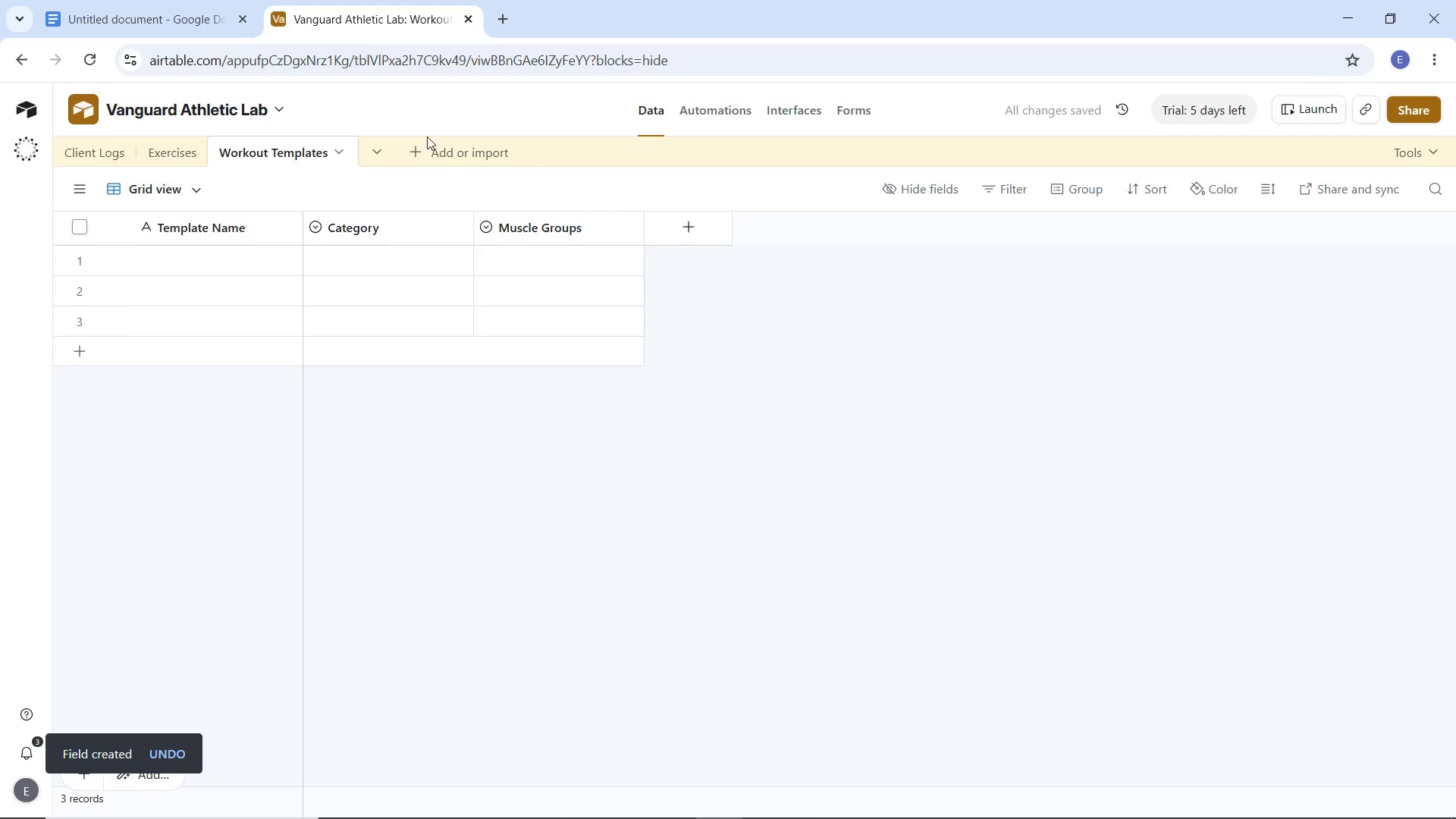 
wait(5.39)
 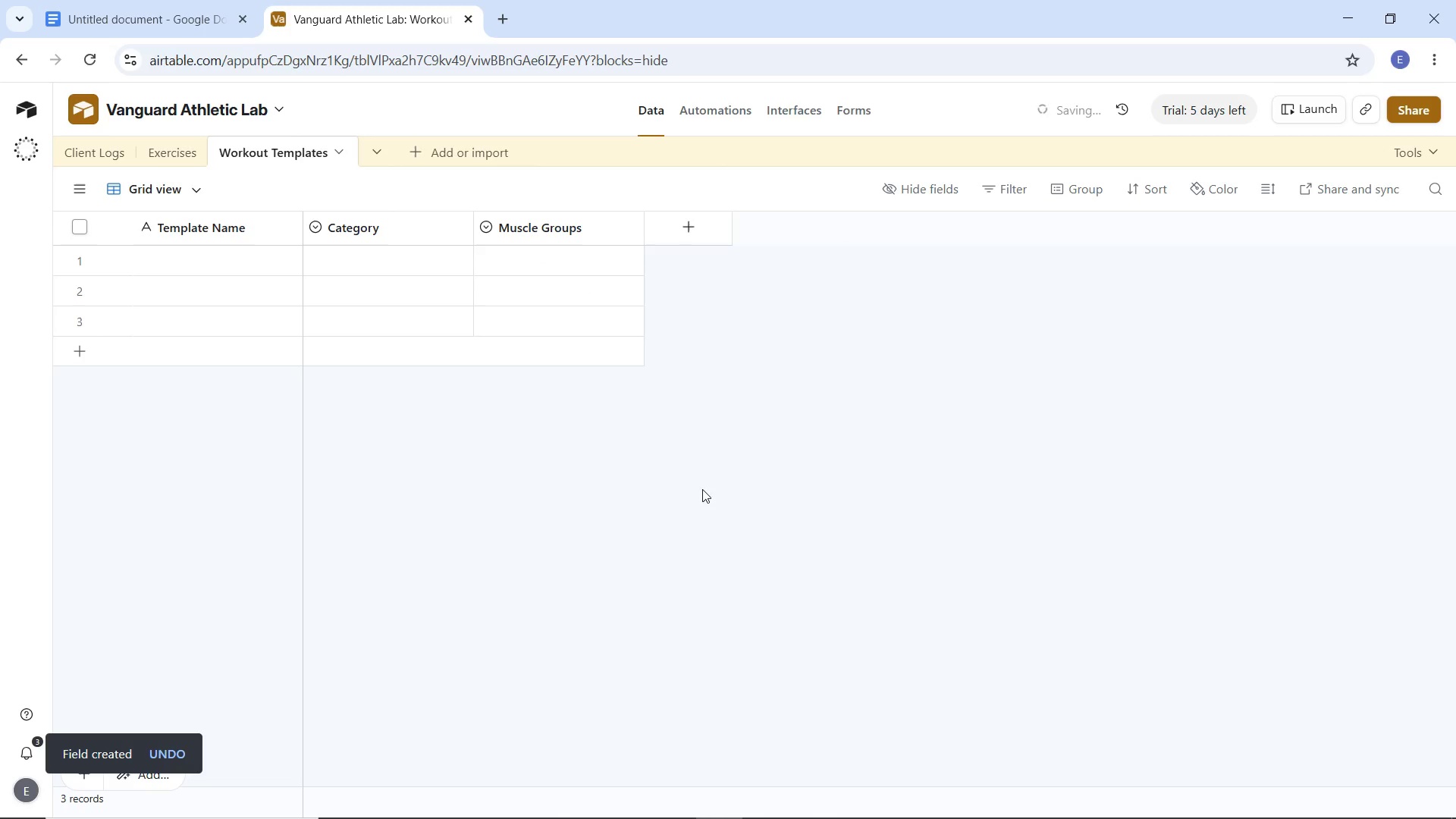 
left_click([669, 229])
 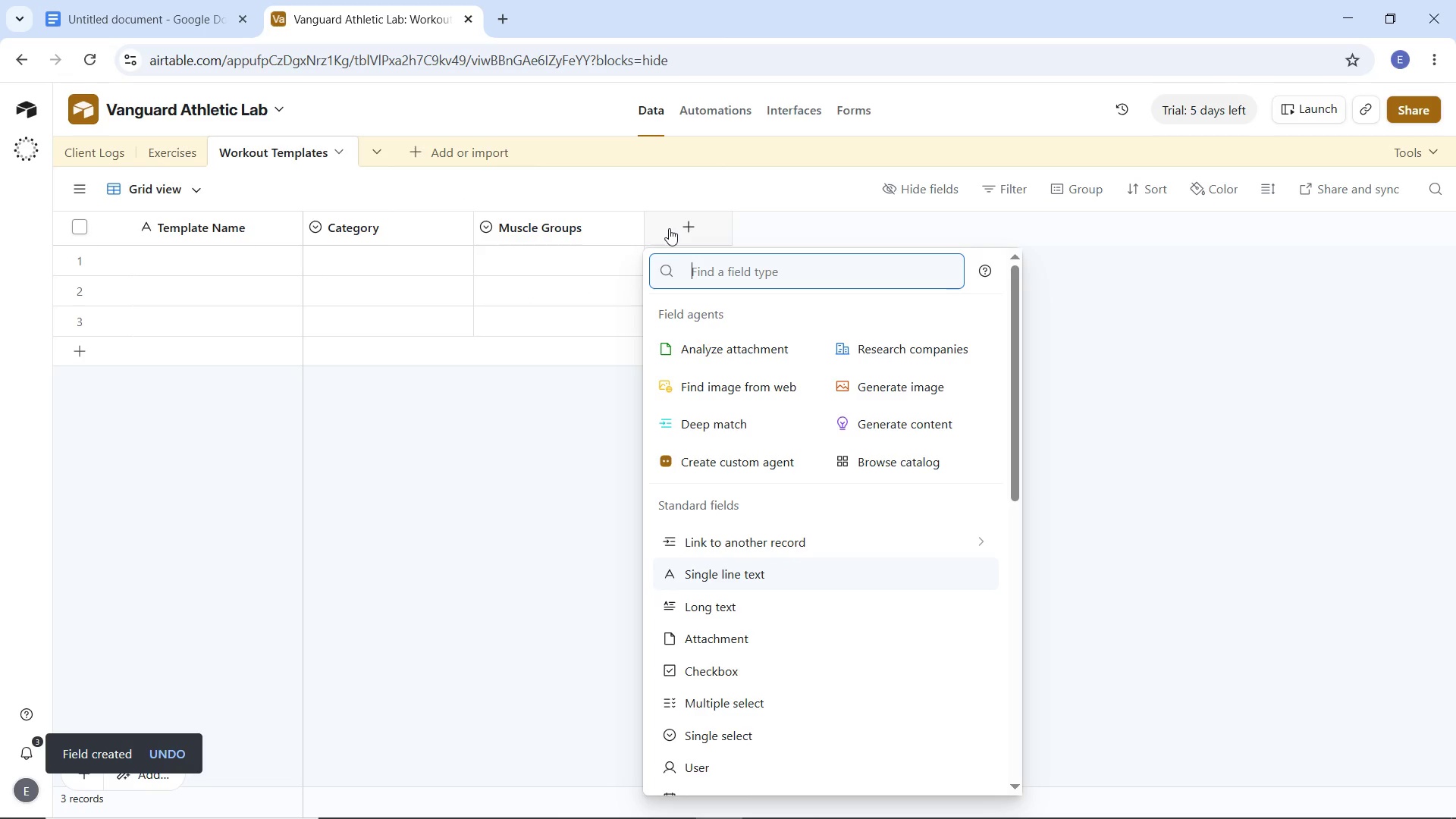 
type(link)
 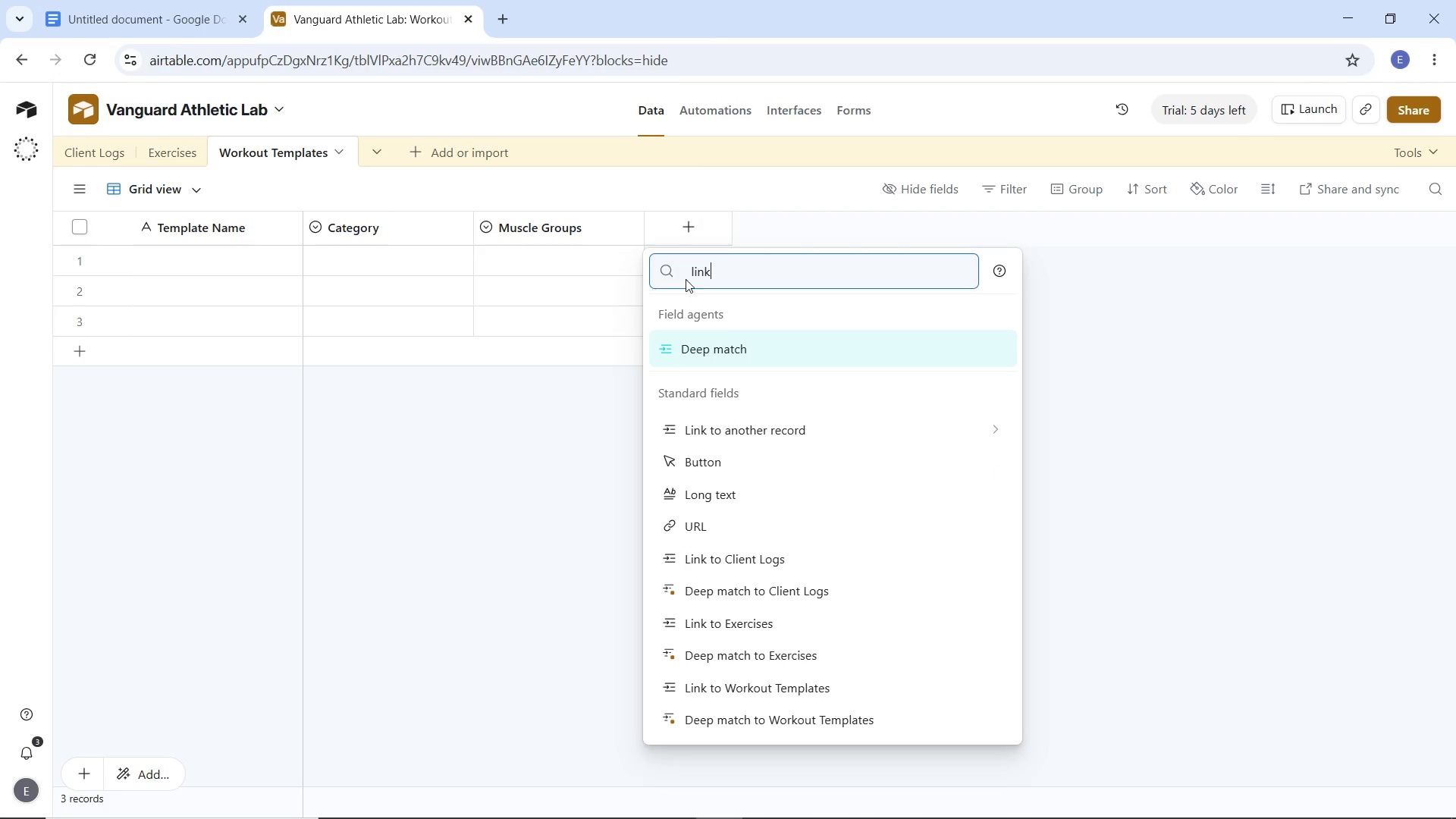 
left_click([740, 423])
 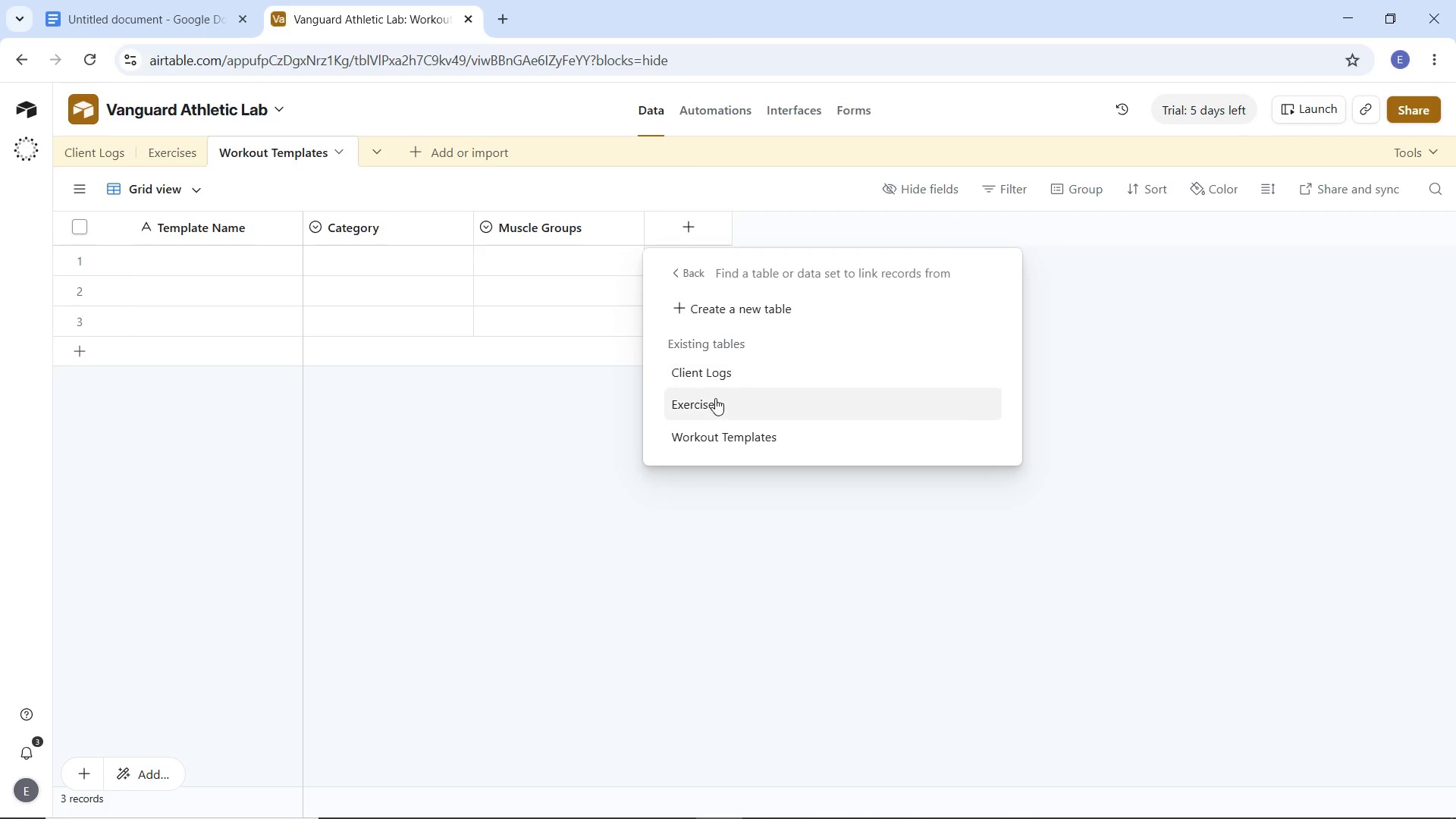 
left_click([715, 399])
 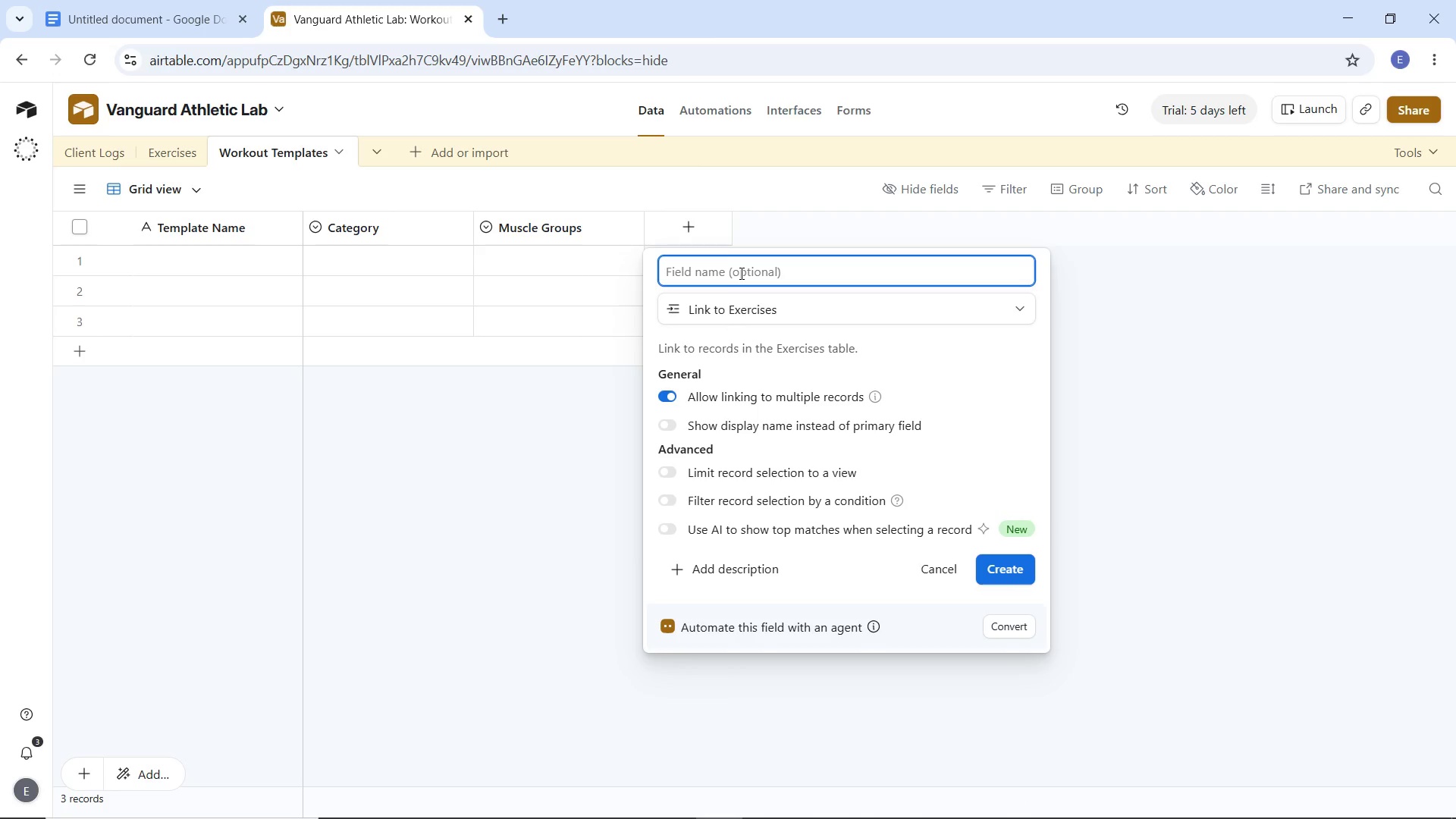 
wait(5.72)
 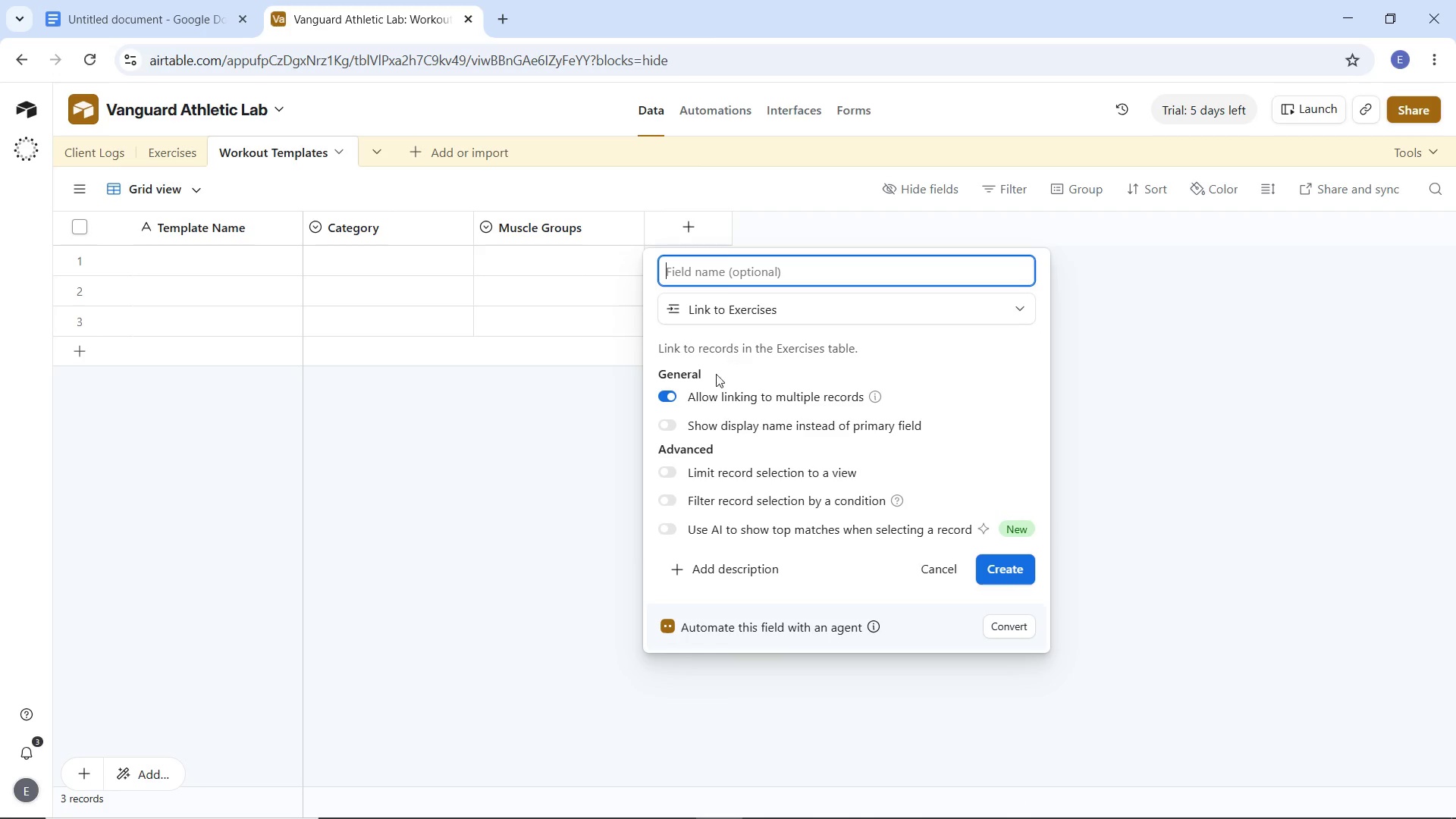 
type(Exercises)
 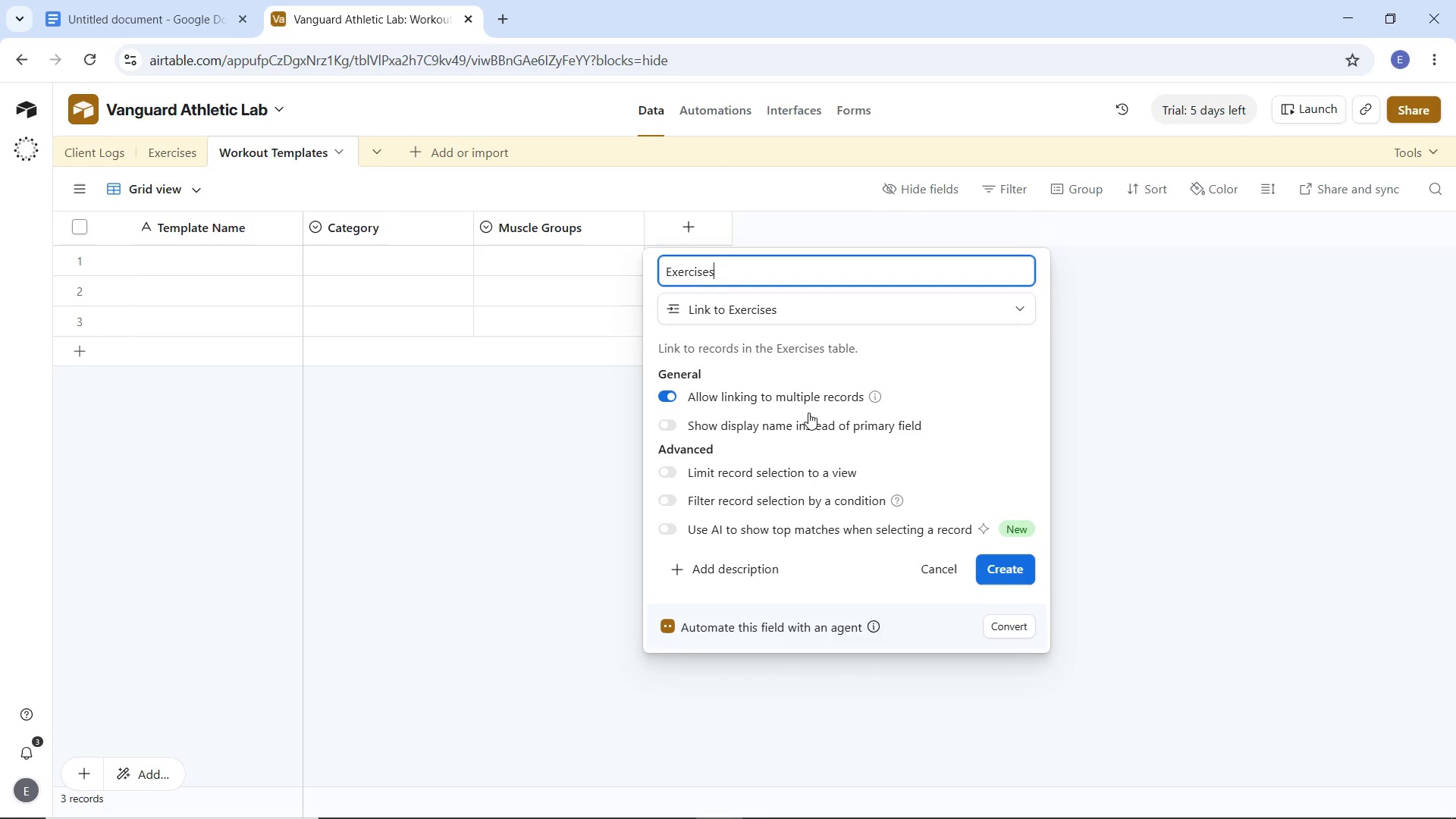 
left_click([808, 400])
 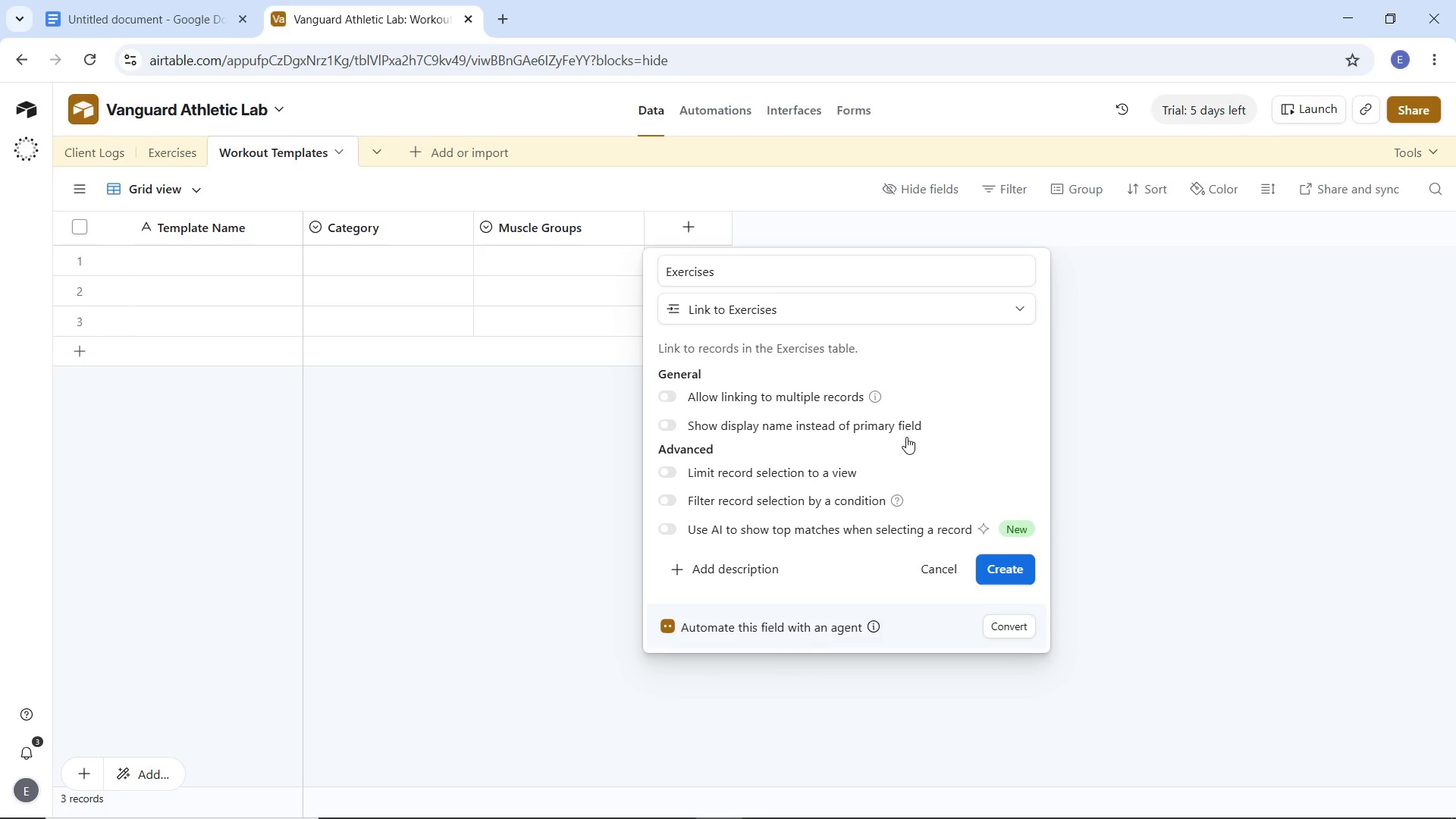 
left_click([786, 388])
 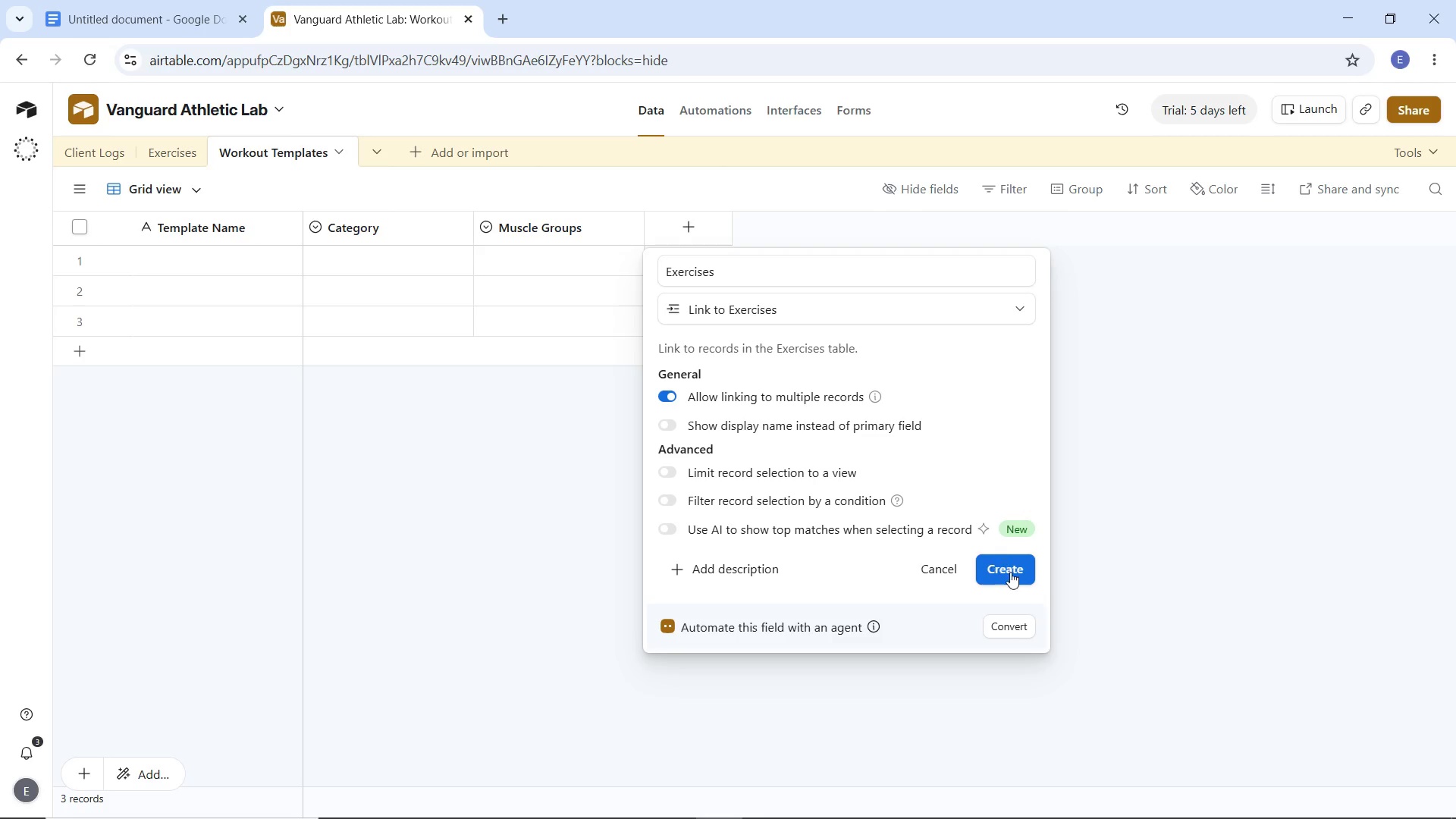 
left_click([1012, 573])
 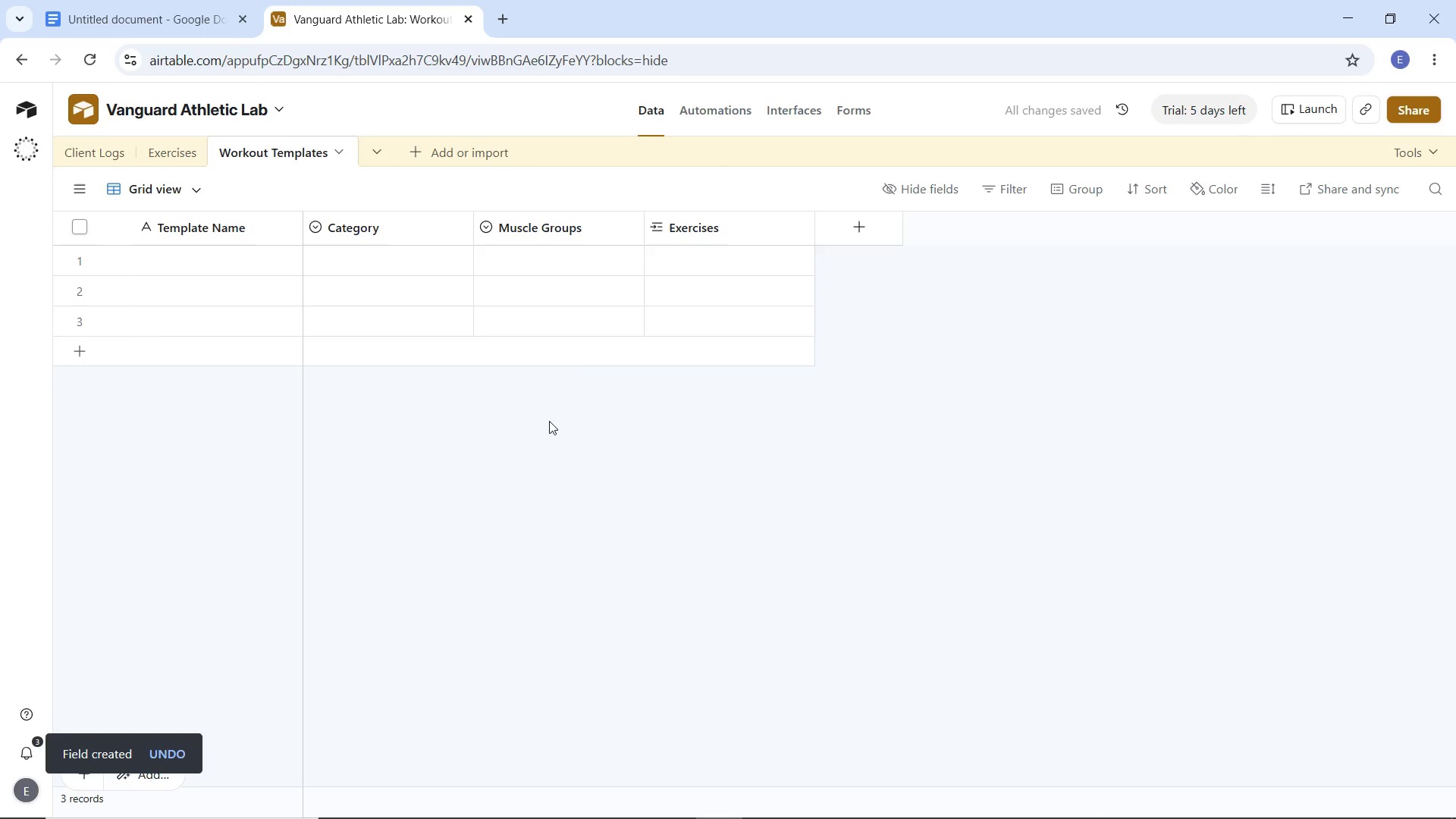 
left_click([828, 231])
 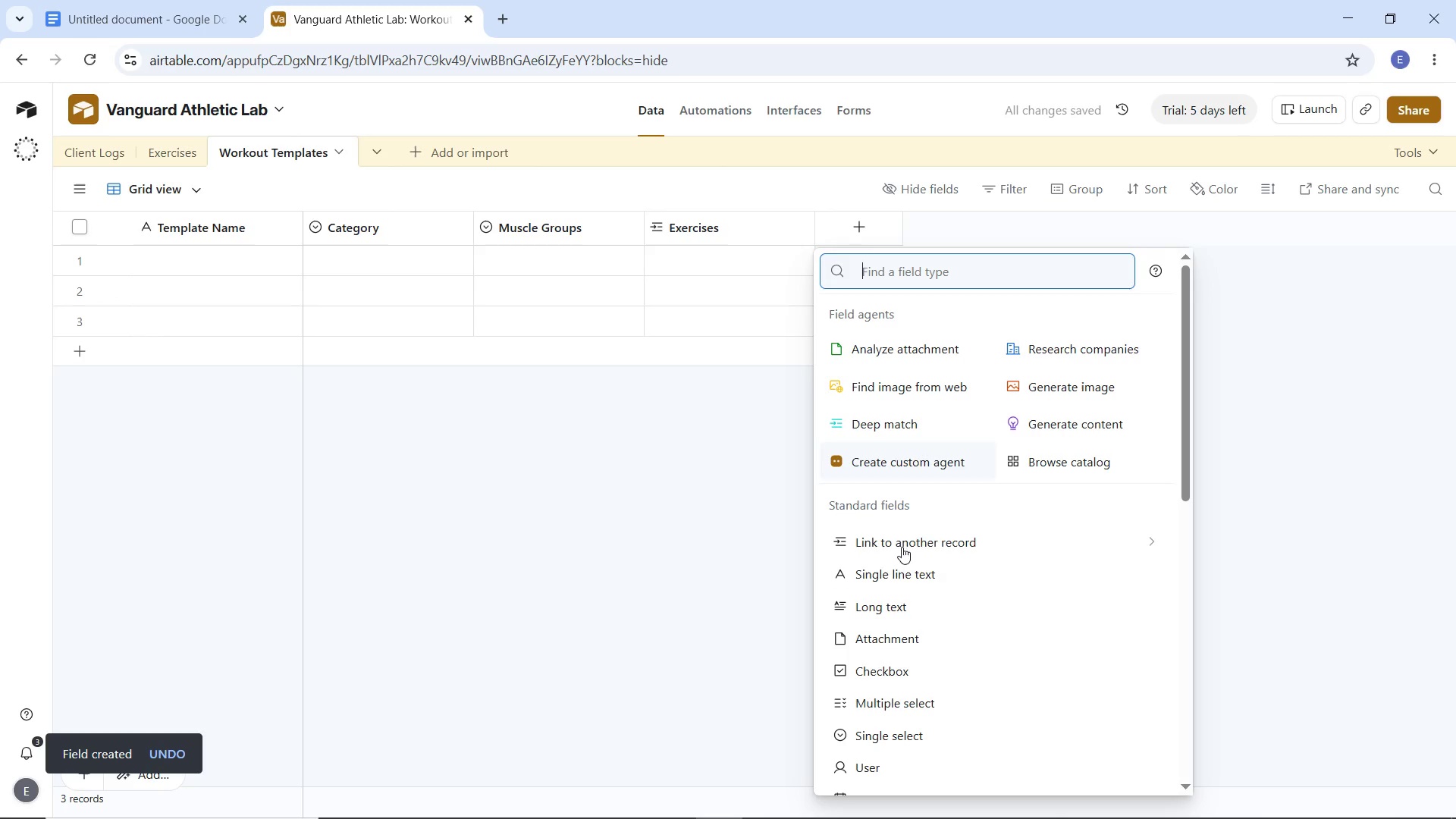 
left_click([886, 595])
 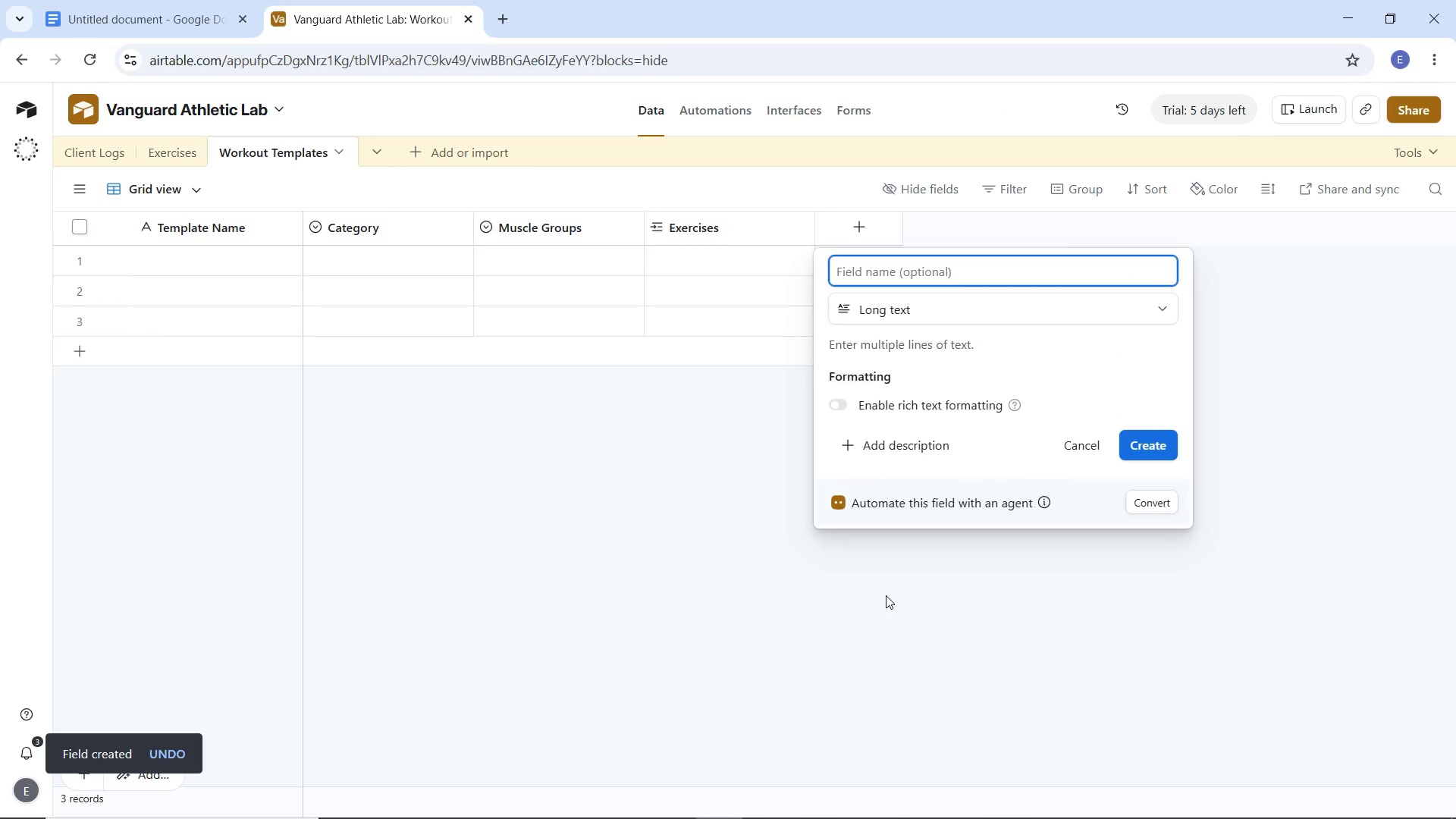 
type(Notes)
 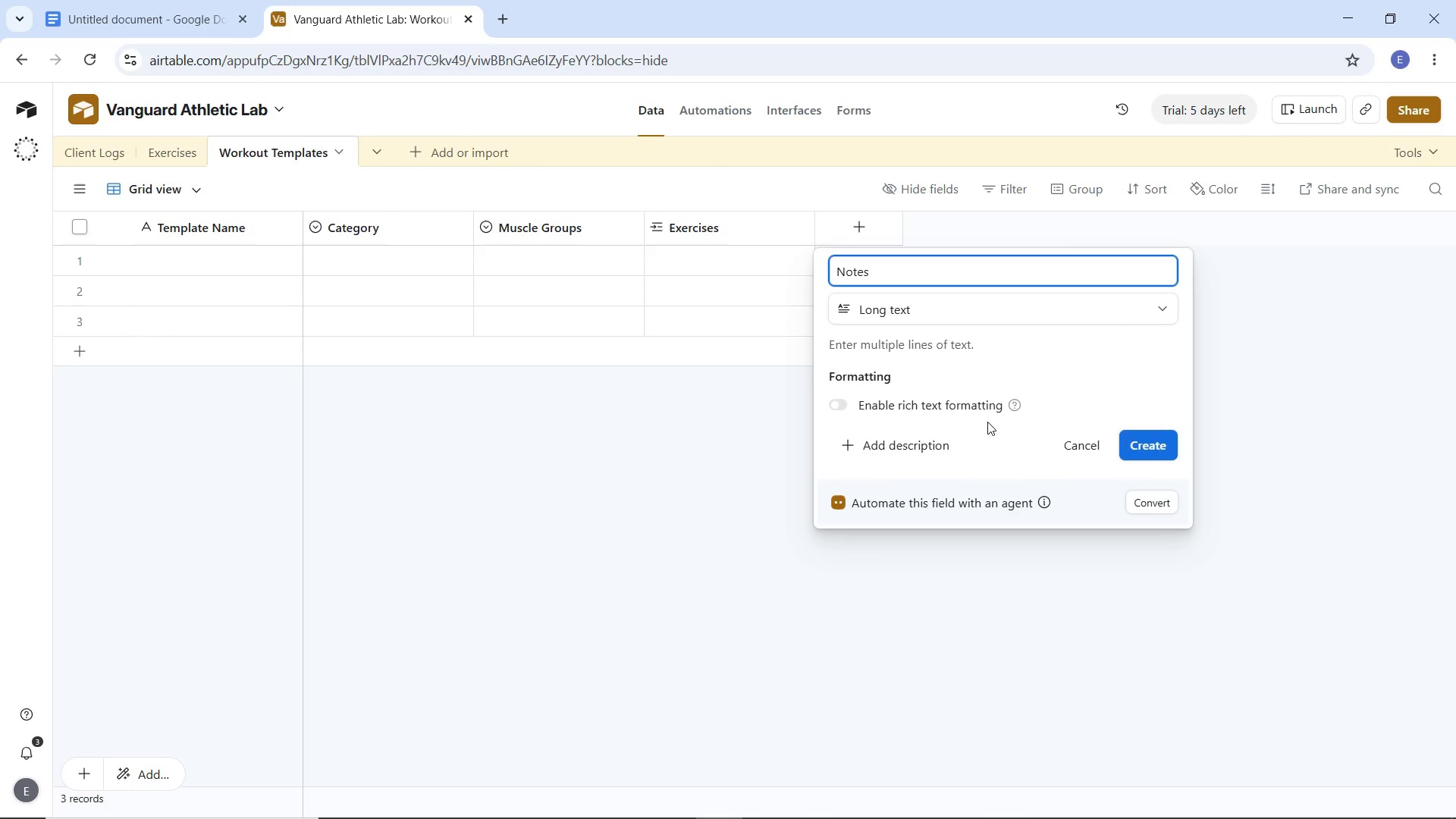 
left_click([978, 407])
 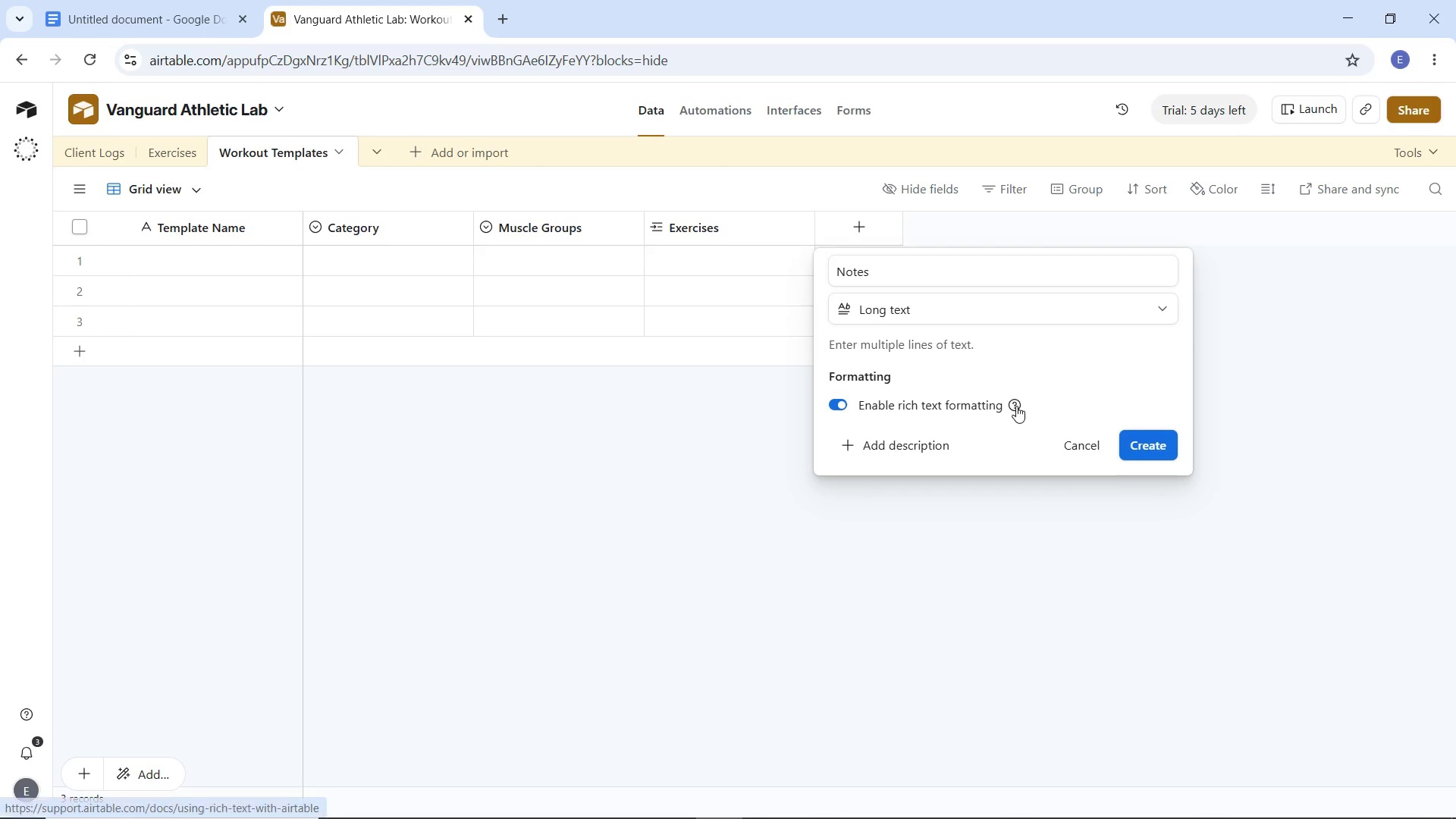 
left_click([1016, 406])
 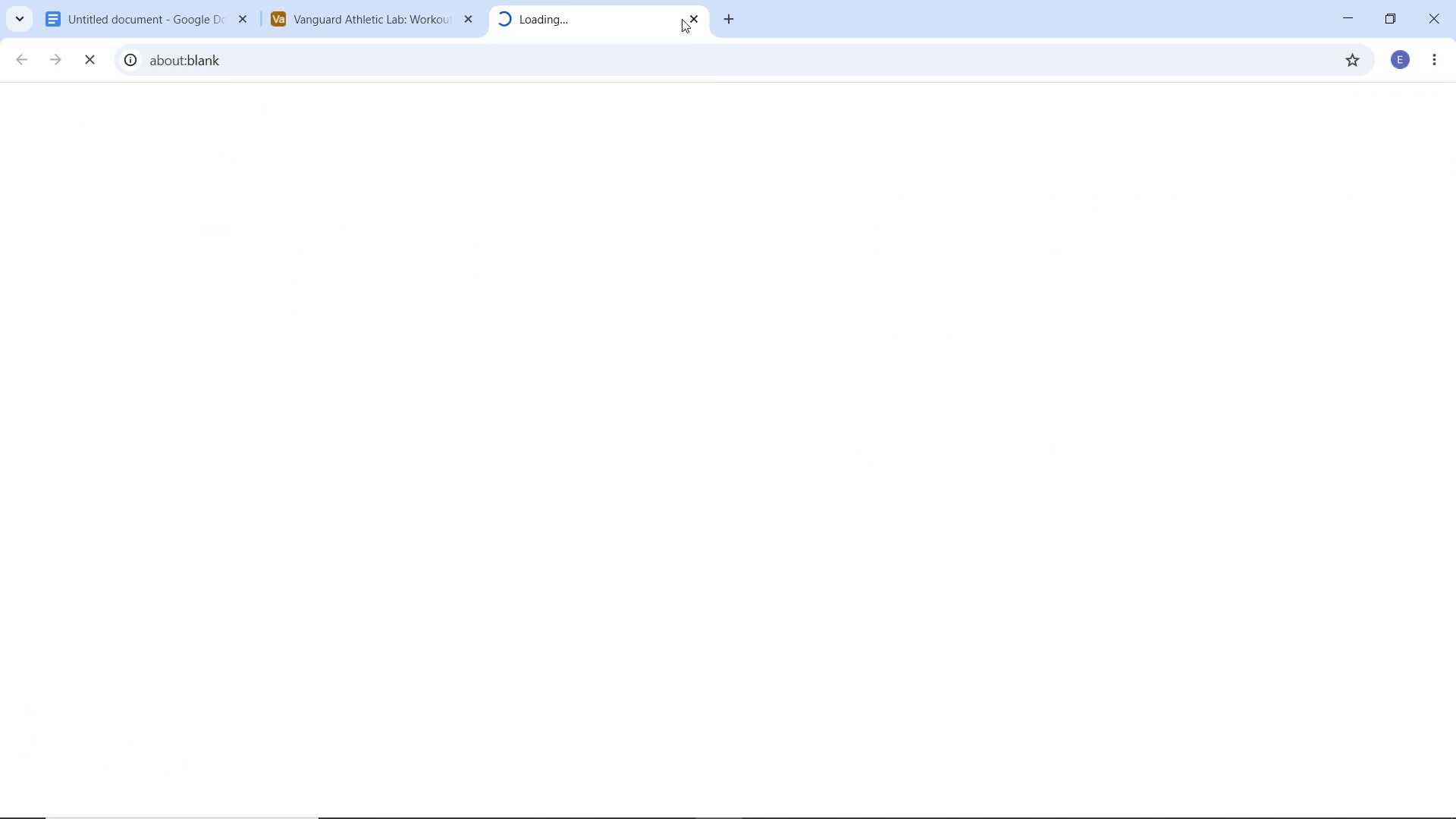 
left_click([688, 19])
 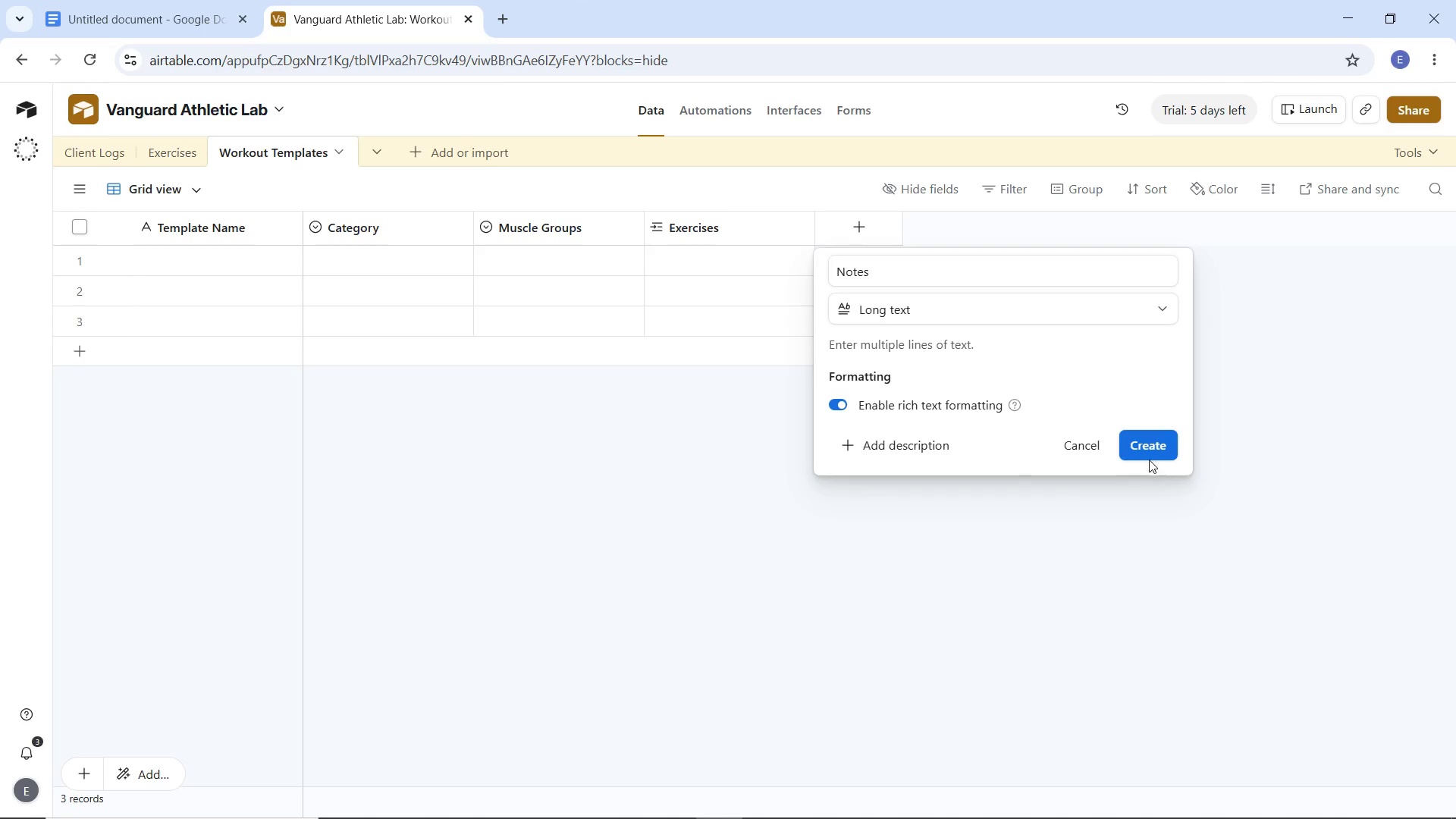 
left_click([1150, 457])
 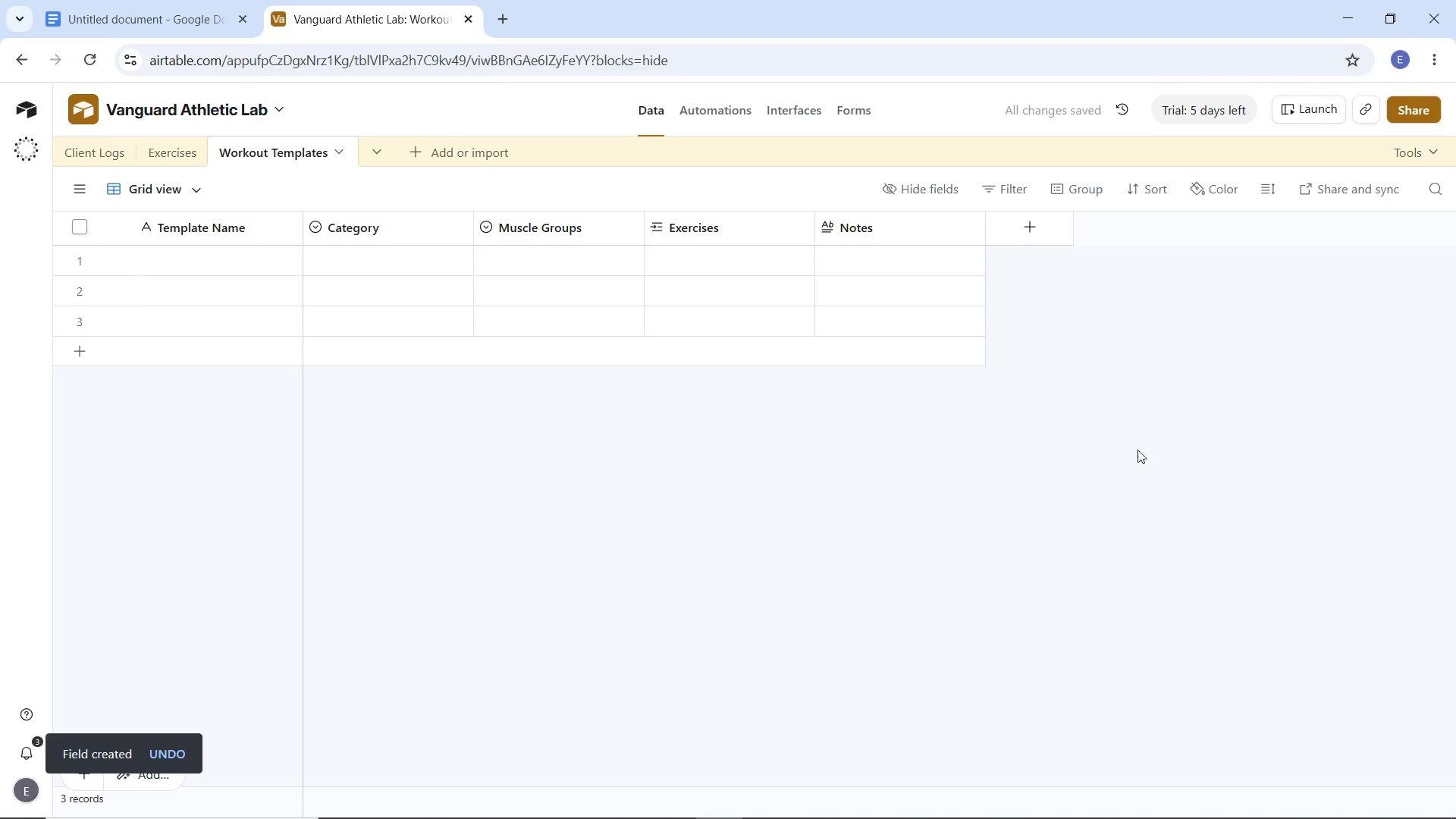 
left_click([1056, 229])
 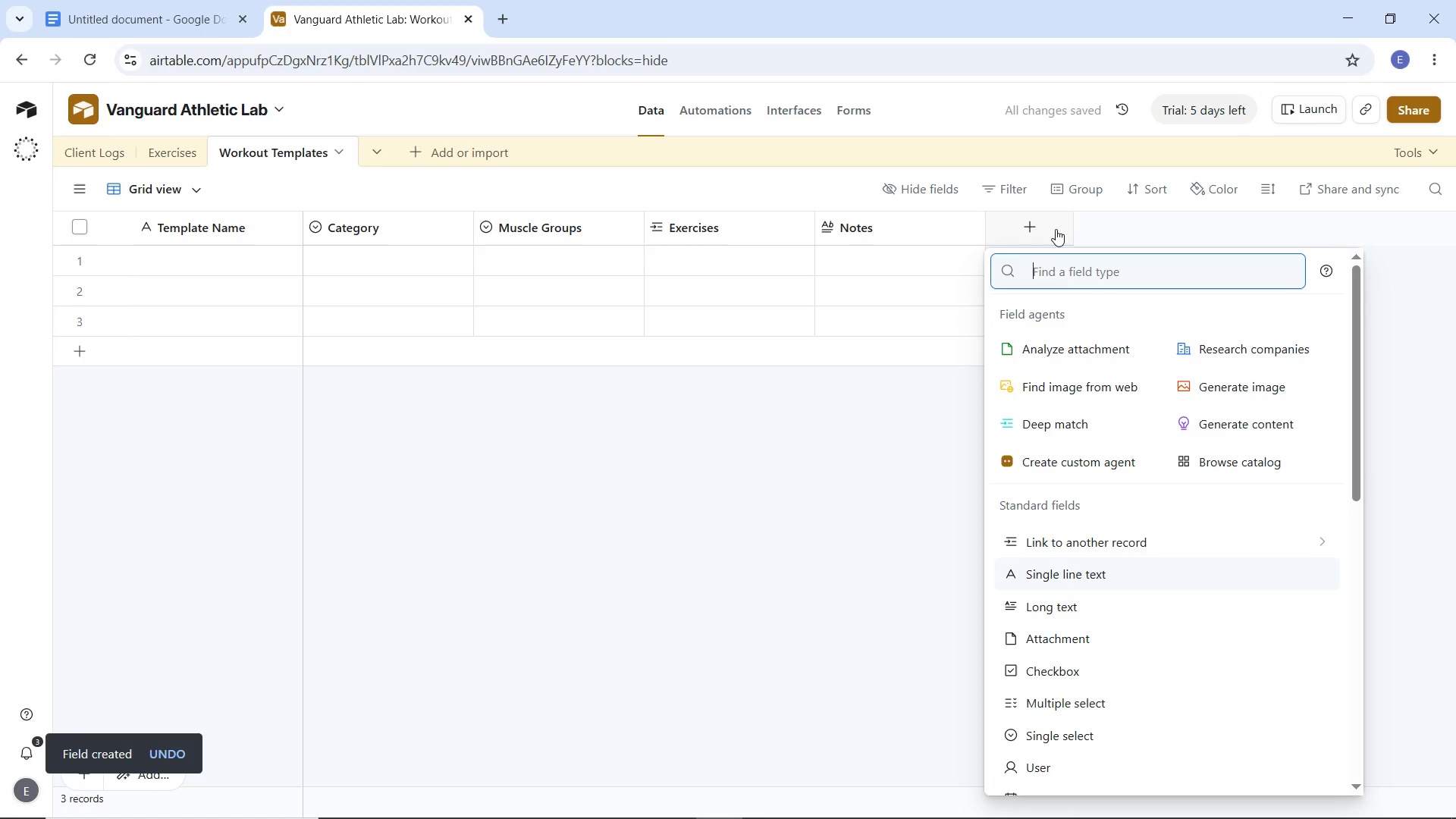 
type(singl)
 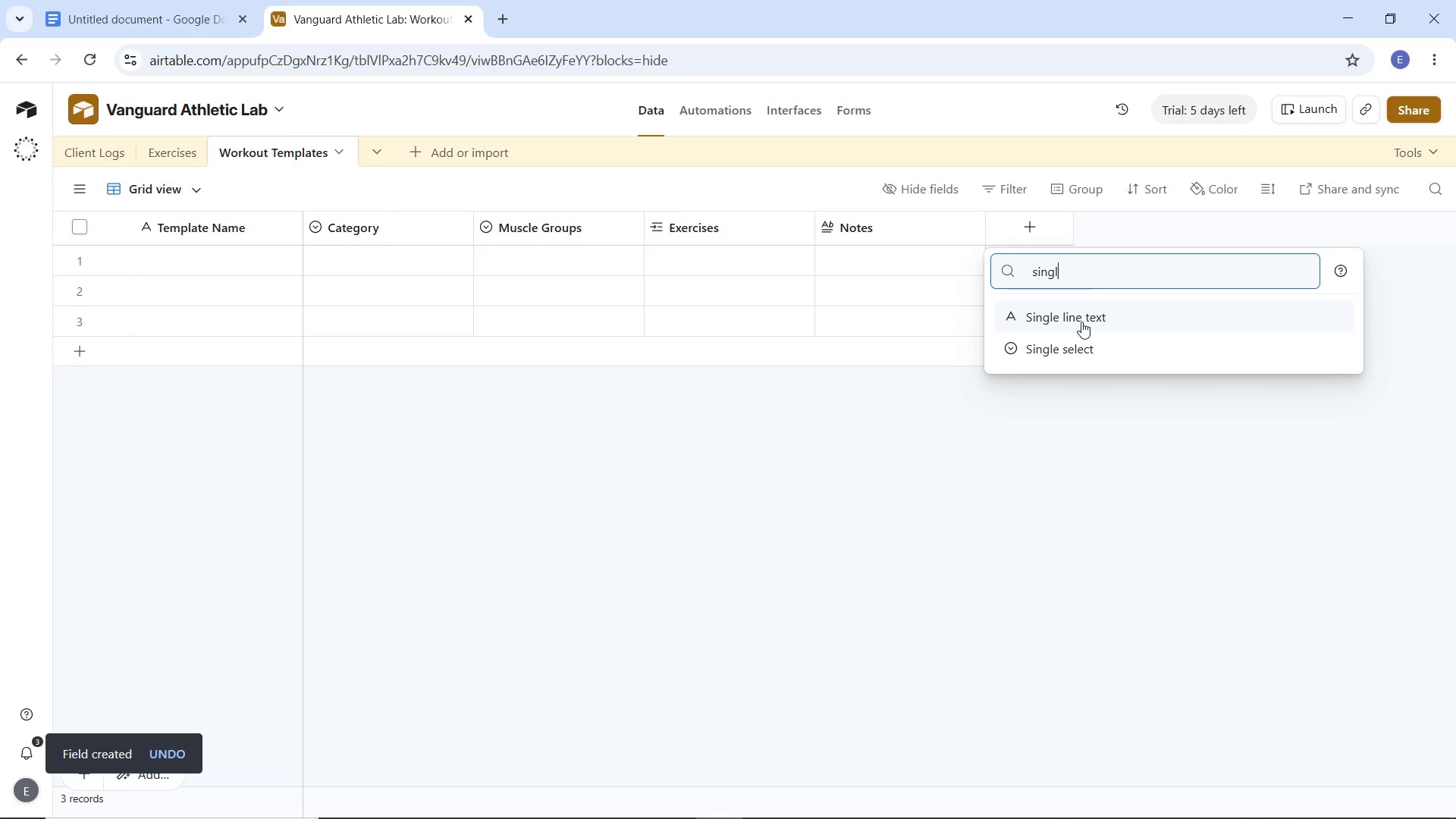 
left_click([1079, 347])
 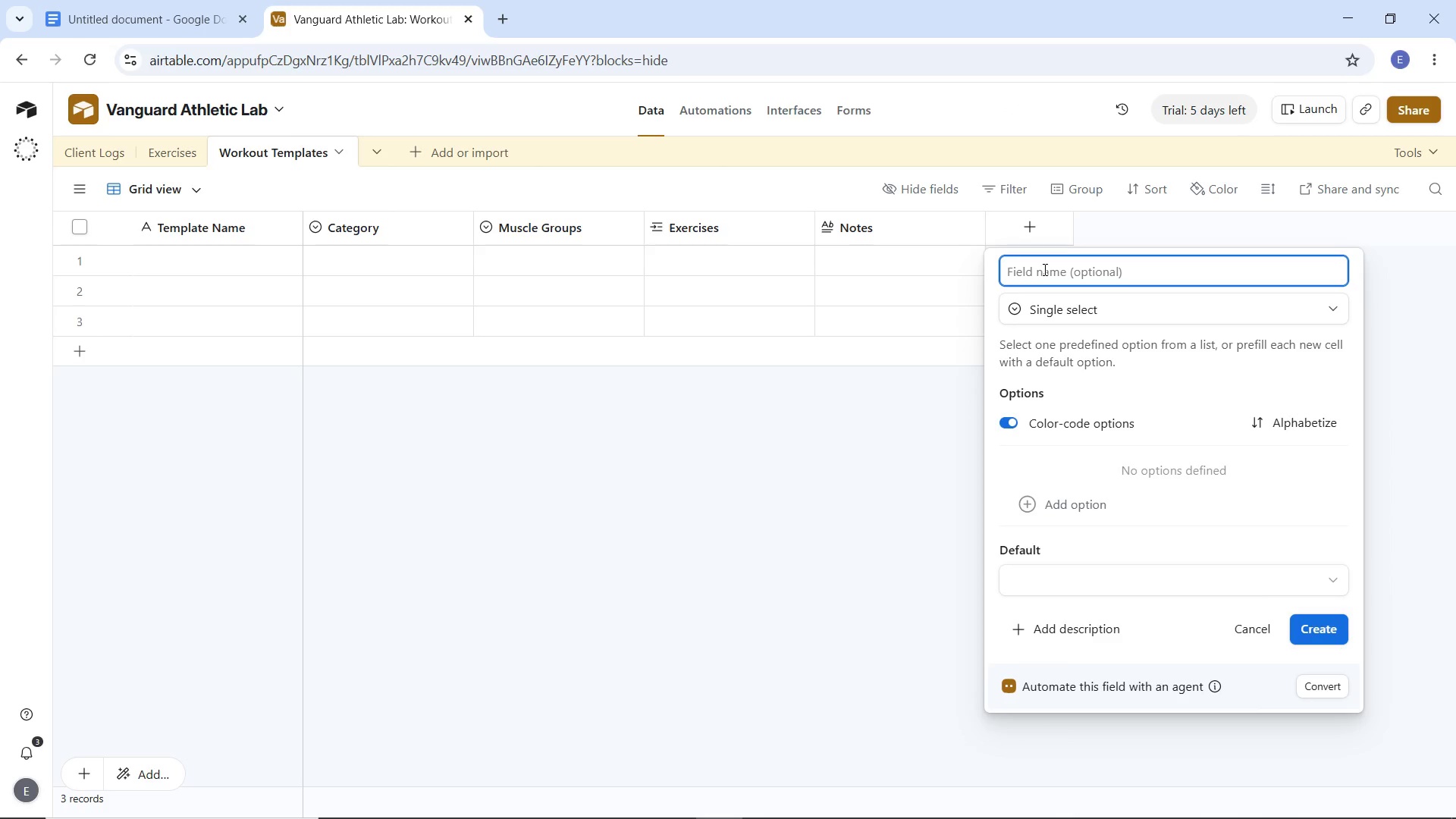 
left_click([1043, 269])
 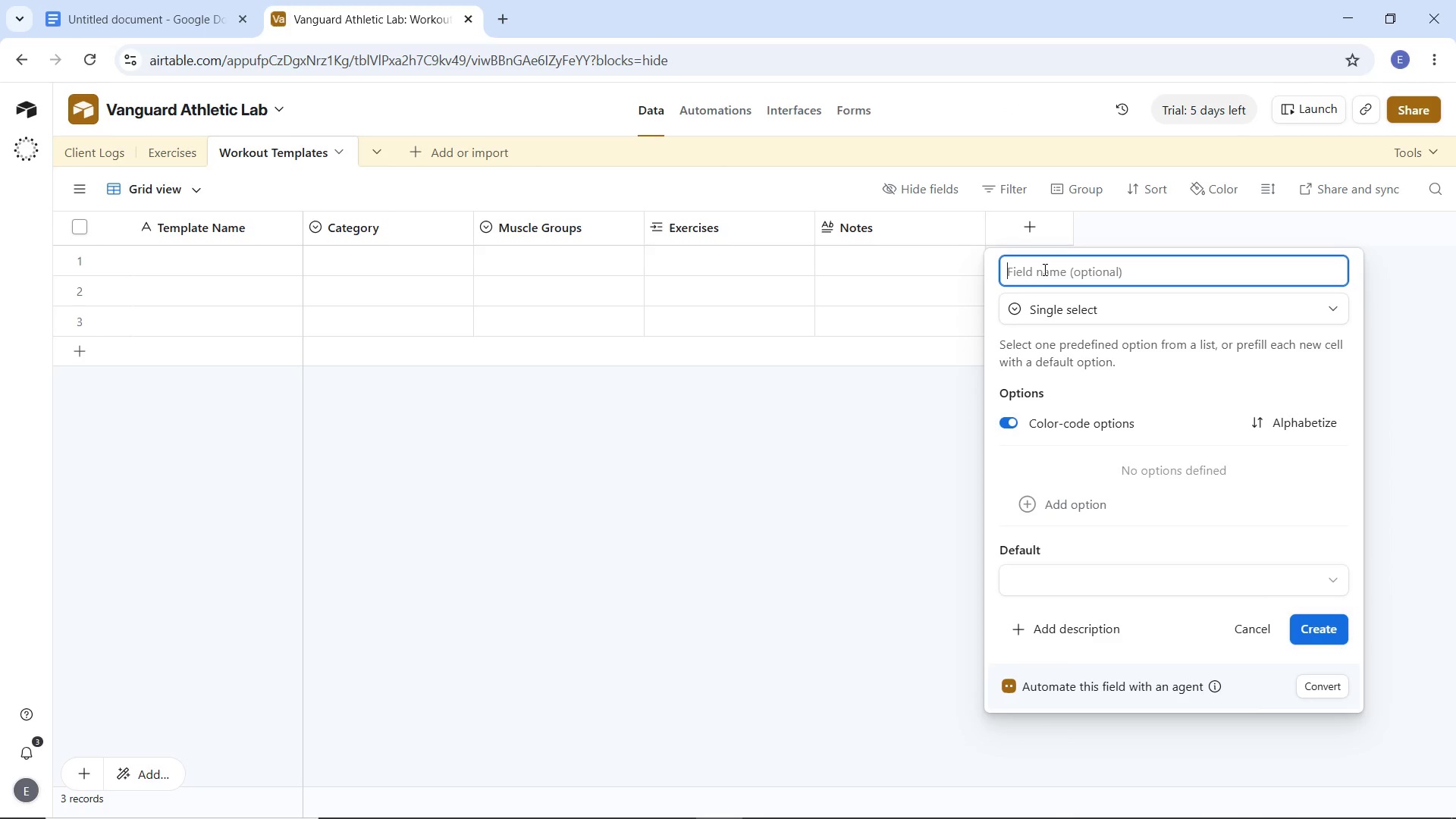 
type(Difficulty)
 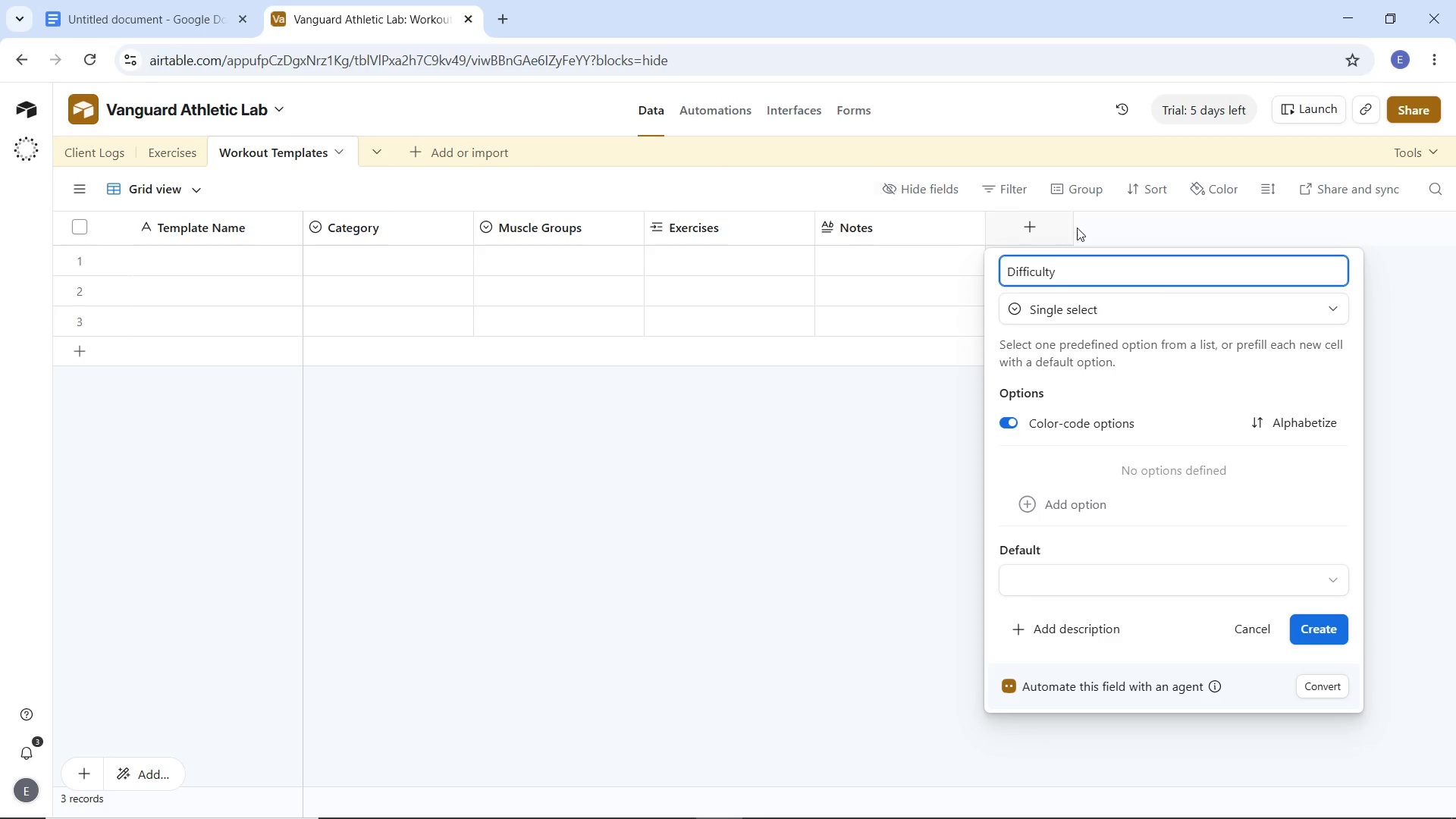 
left_click([1066, 512])
 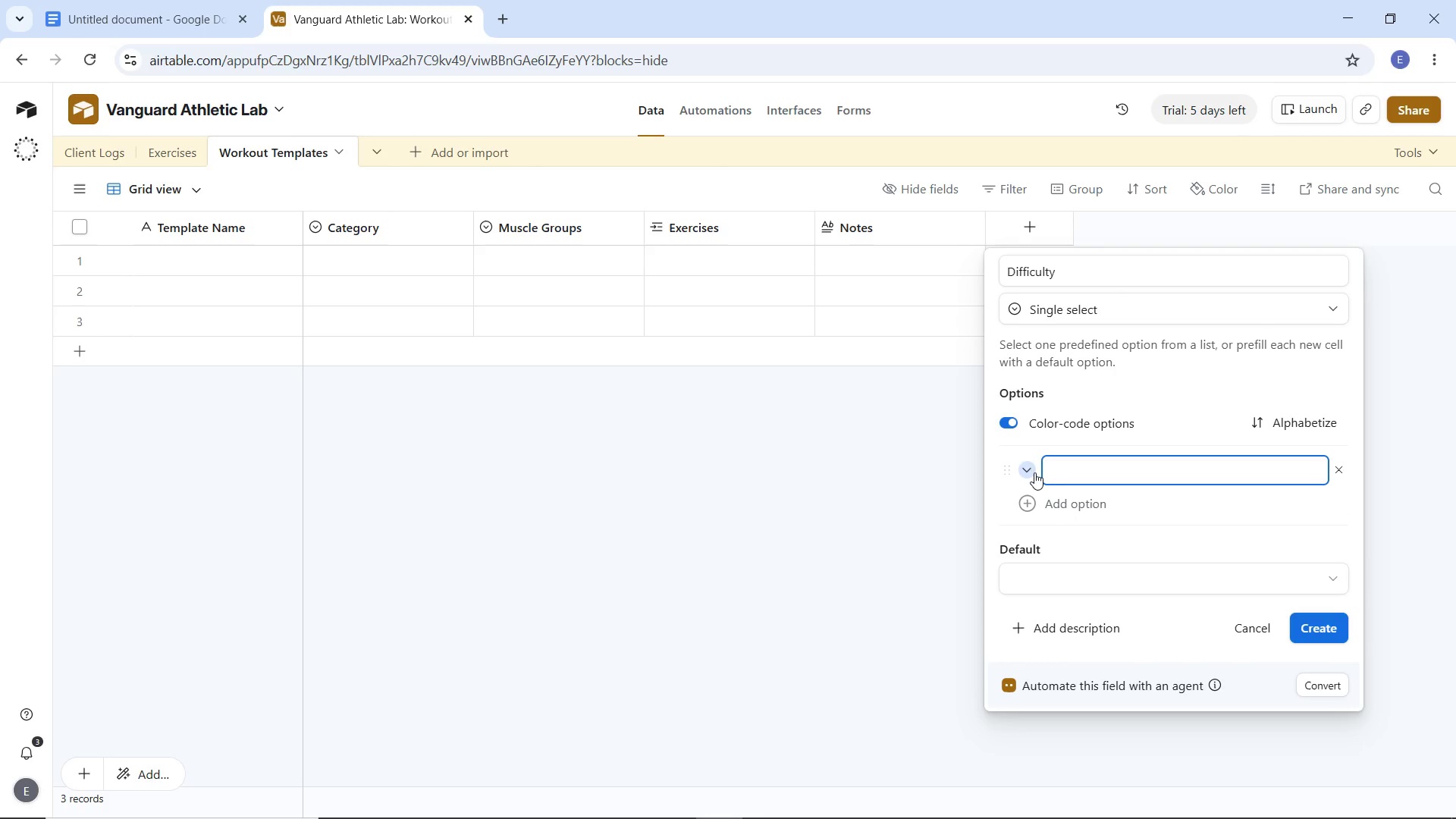 
left_click([1034, 471])
 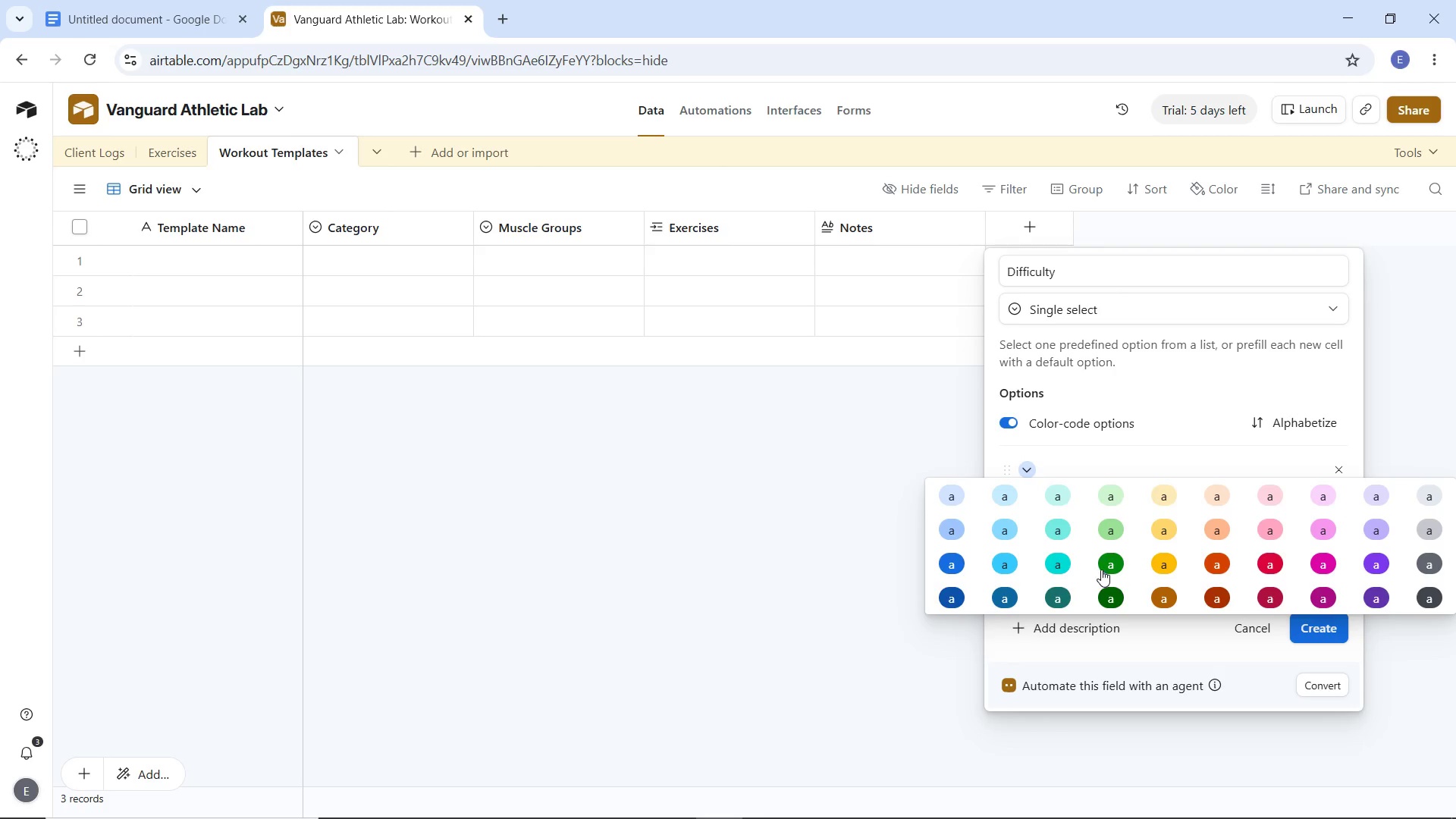 
left_click([1101, 570])
 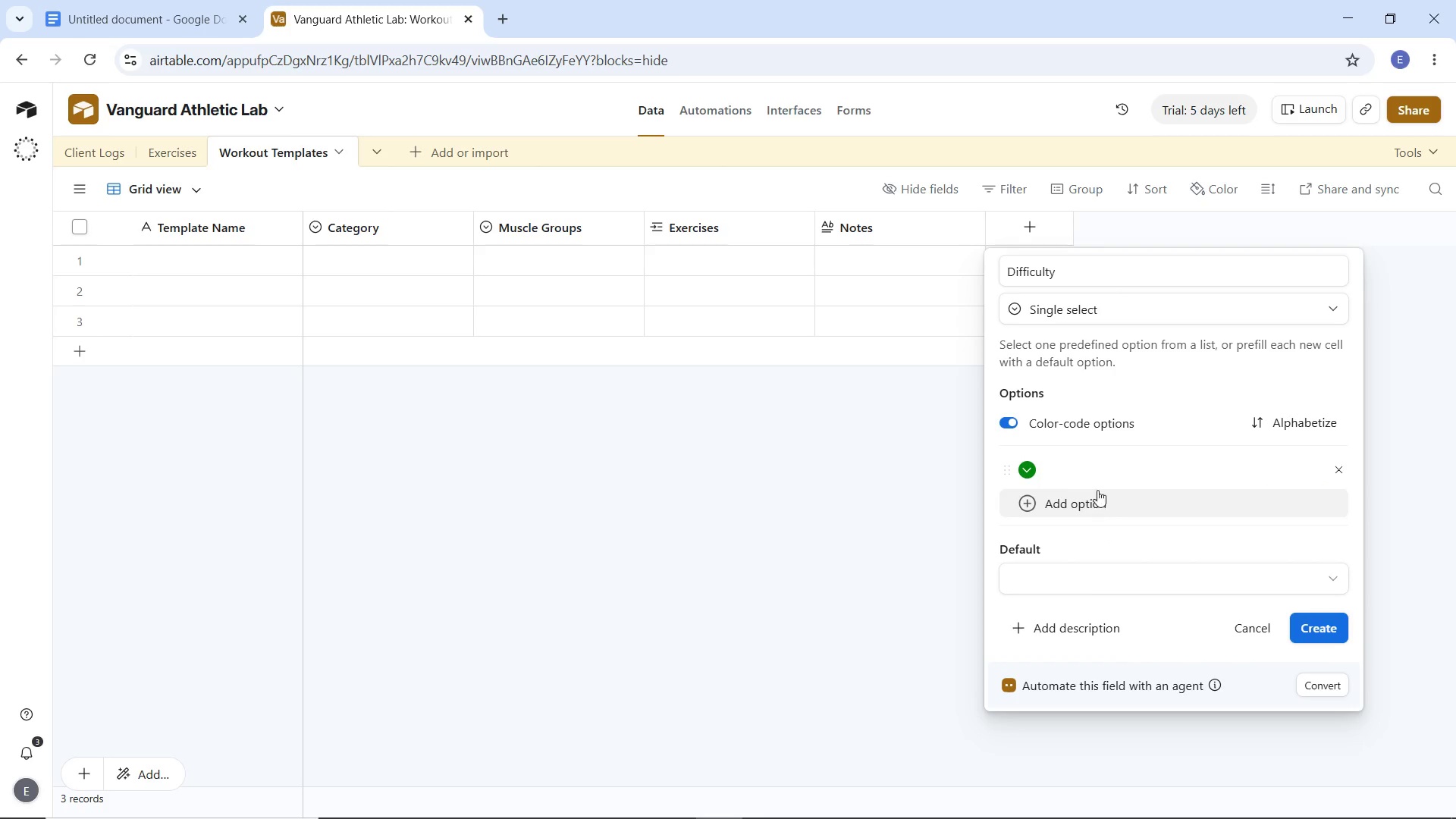 
left_click([1097, 472])
 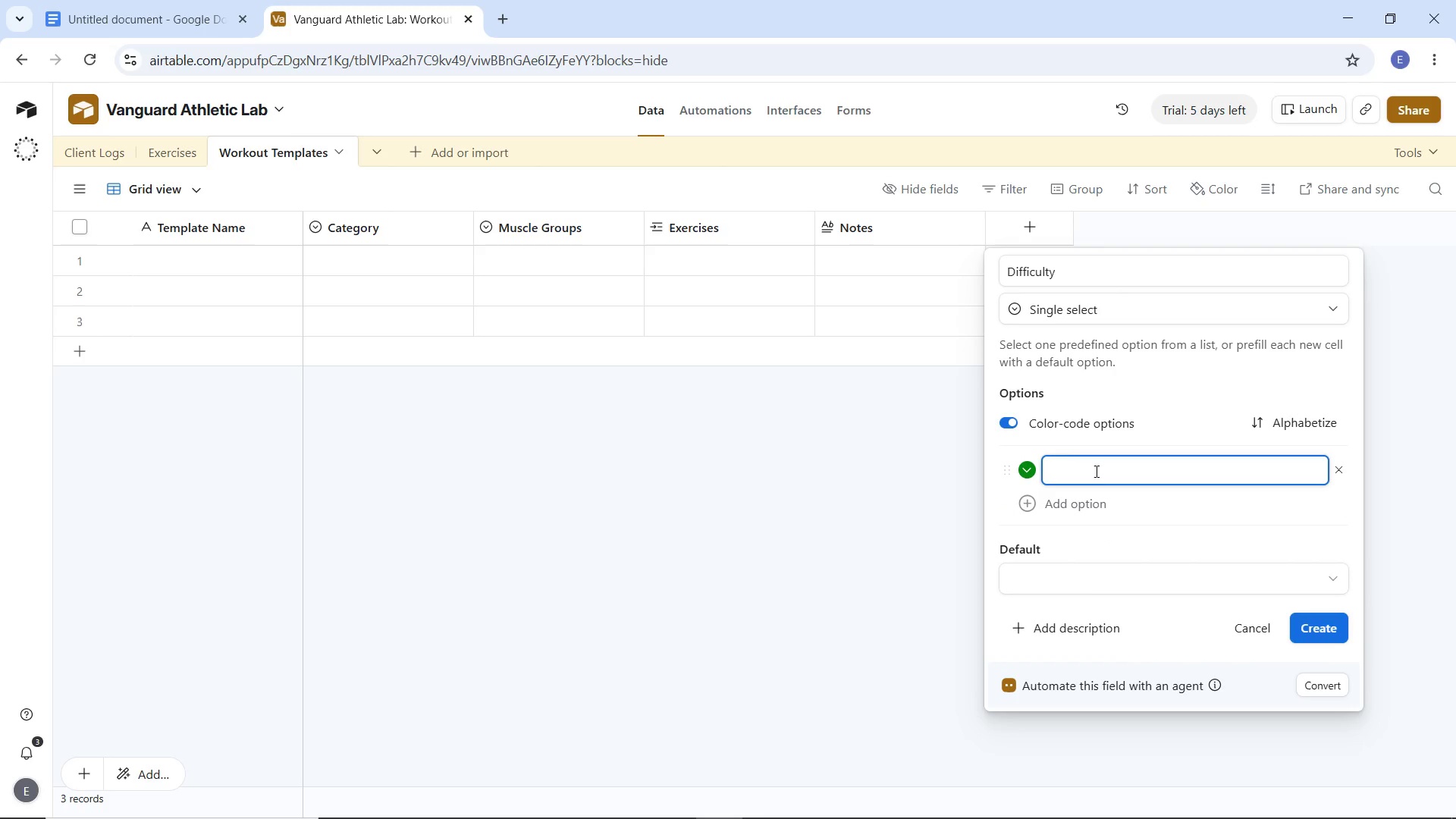 
type(Bef)
key(Backspace)
type(ginner)
 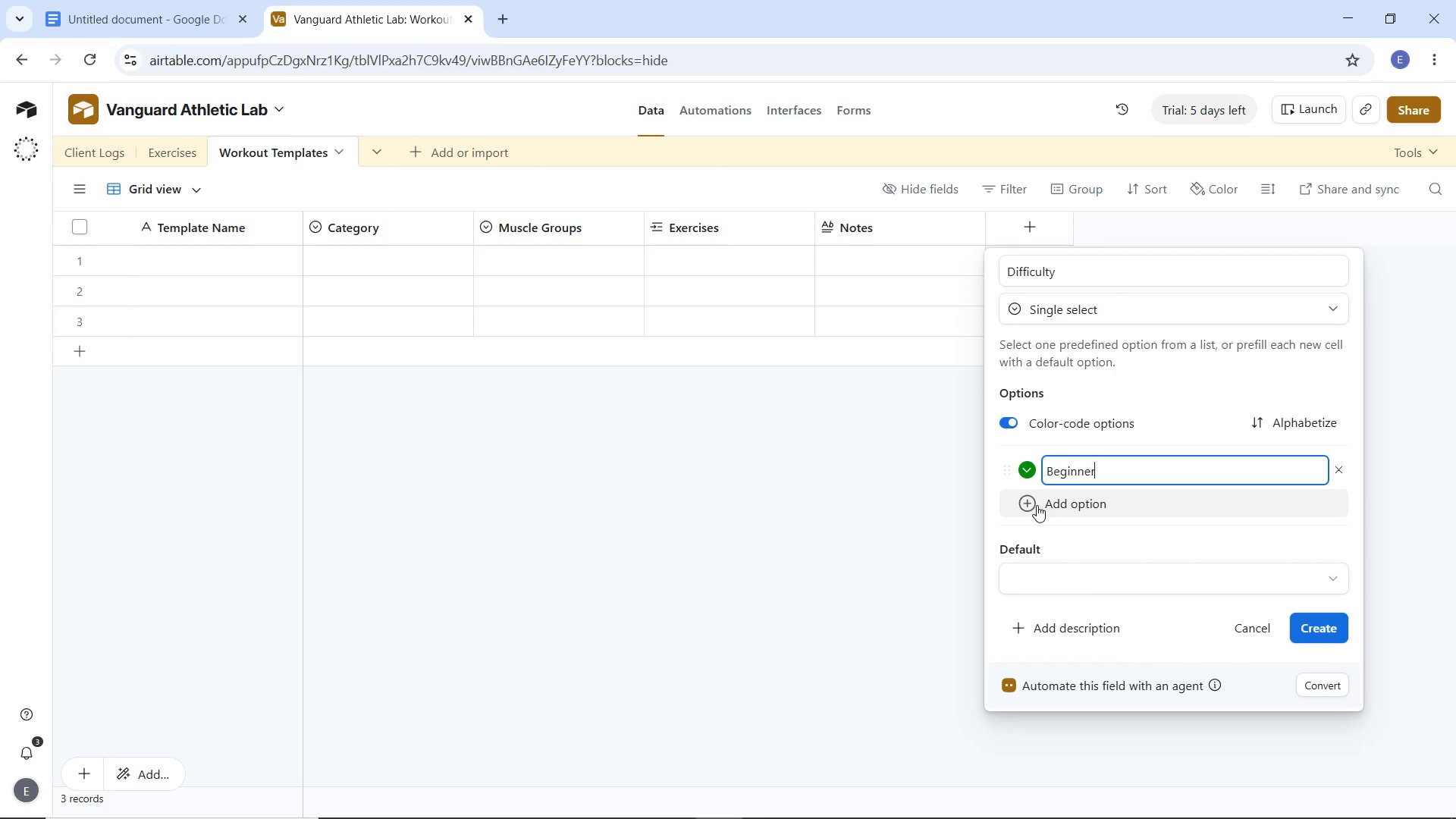 
left_click([1031, 499])
 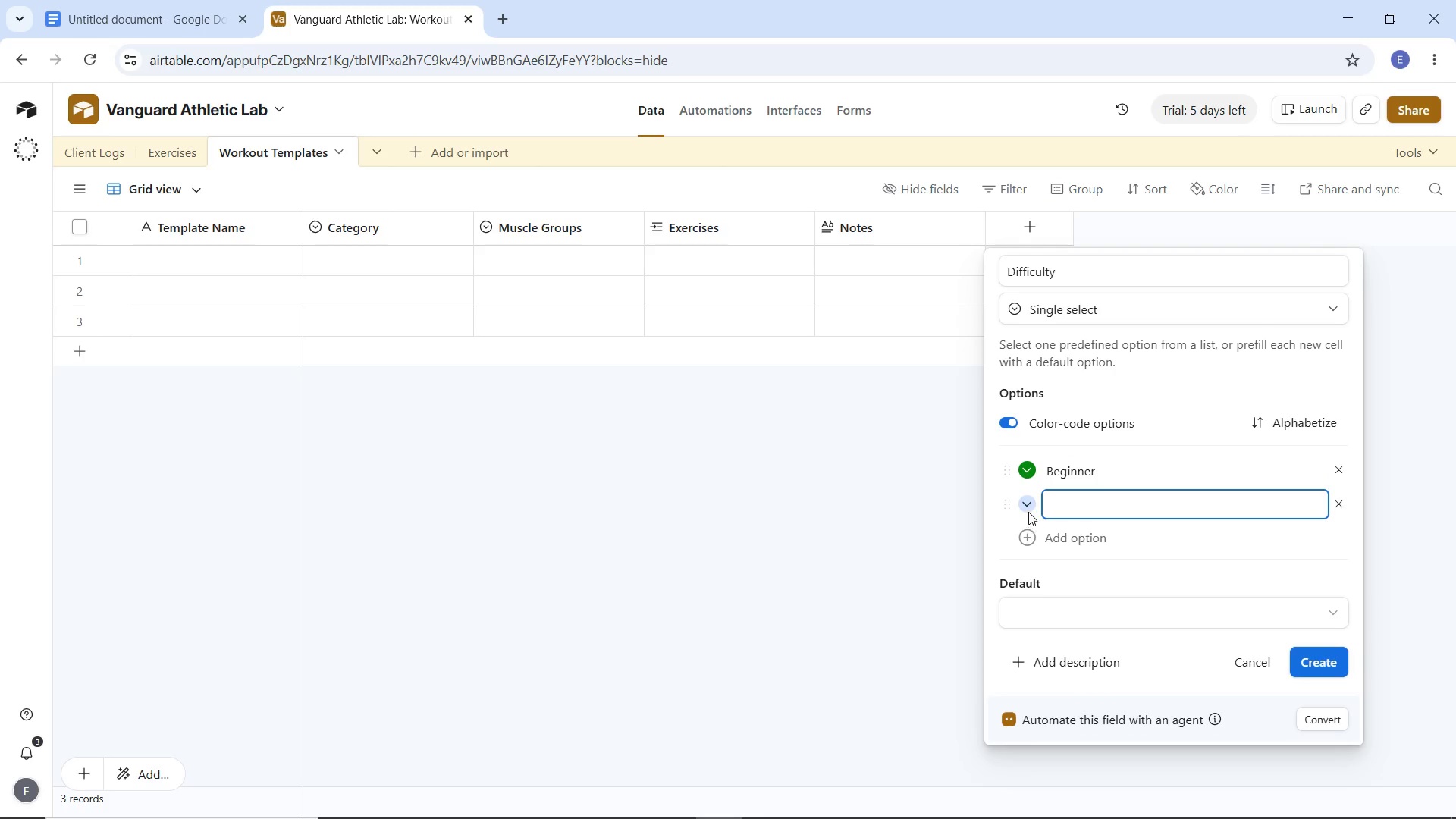 
left_click([1027, 508])
 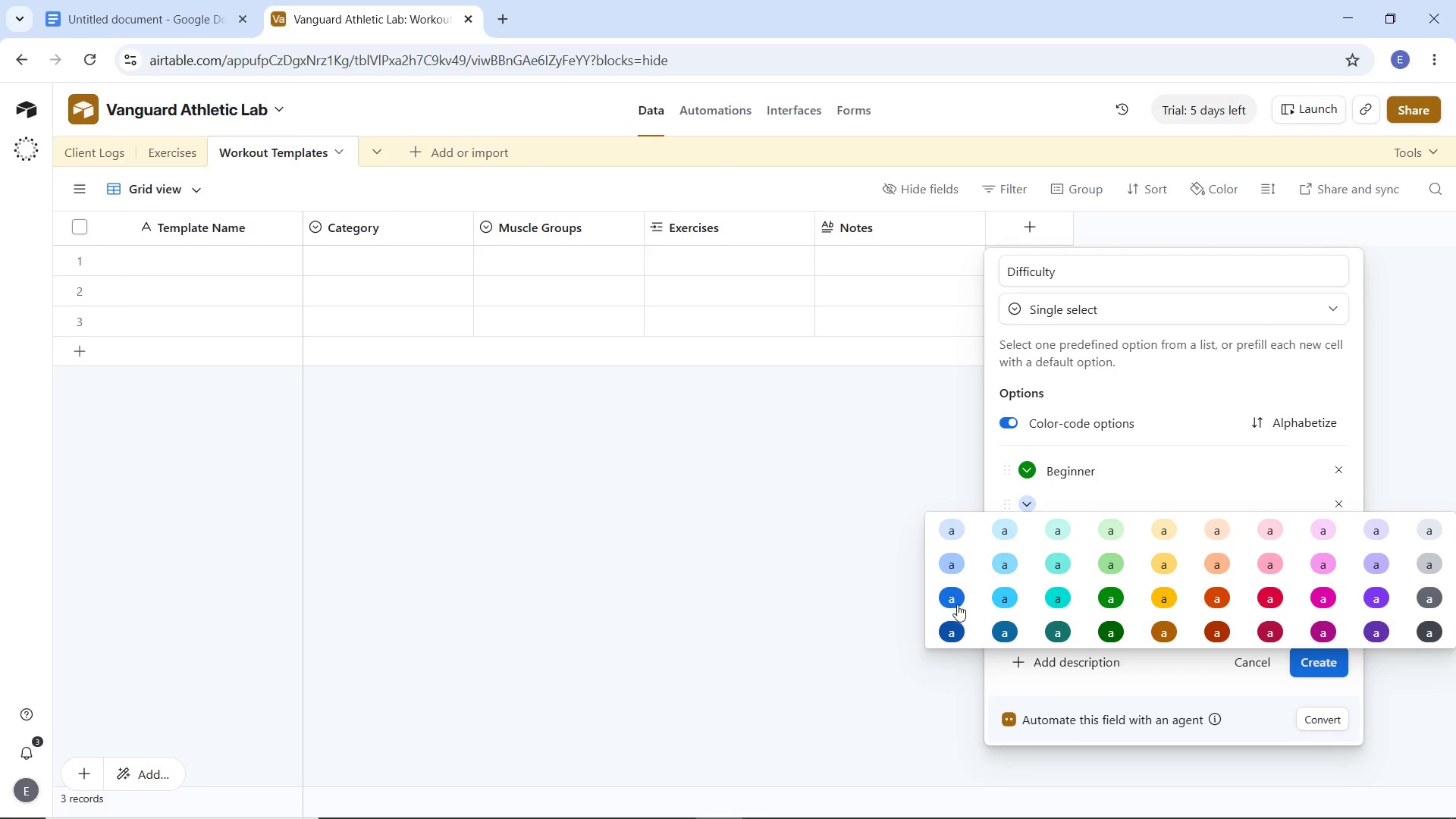 
left_click([955, 603])
 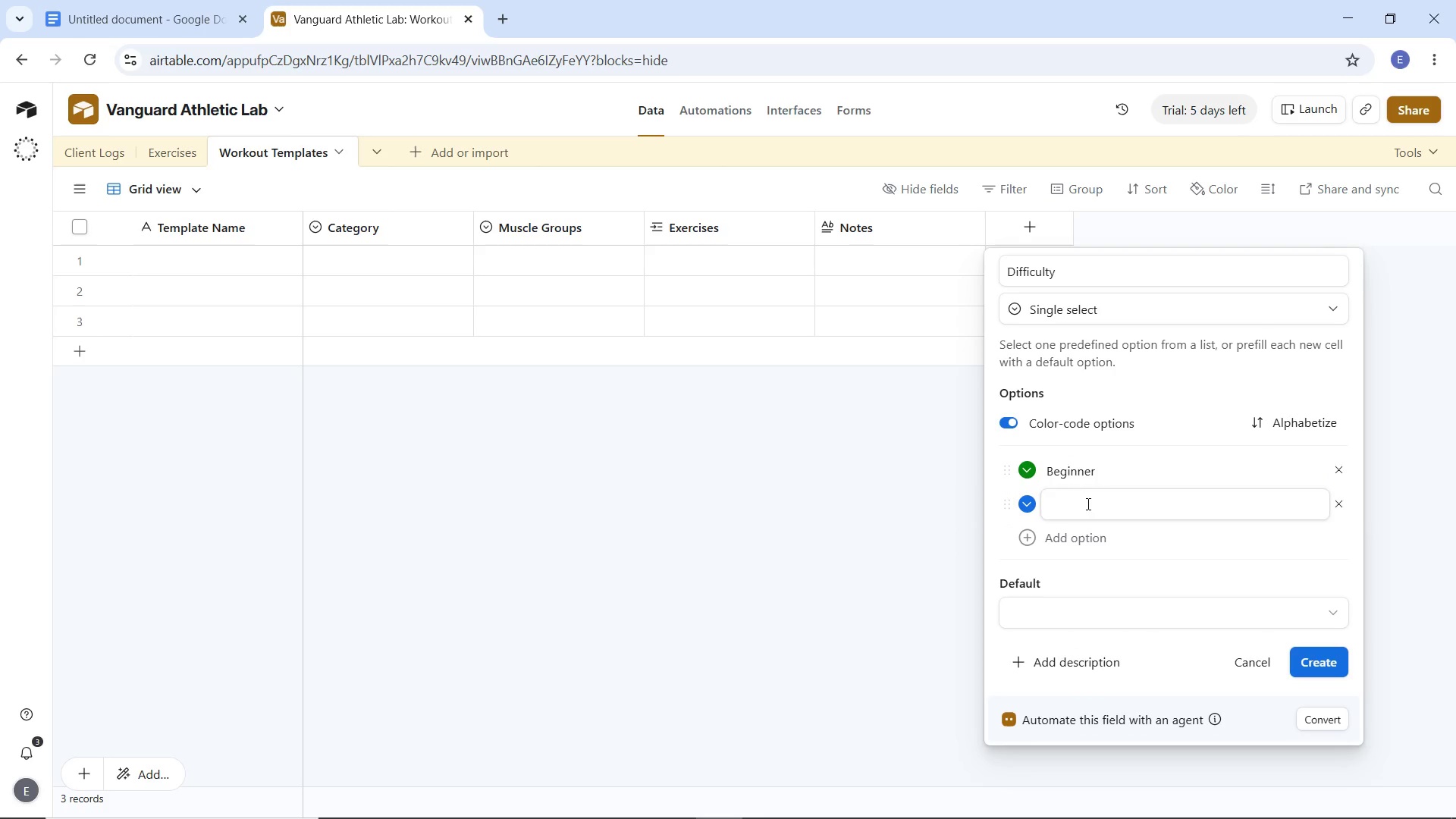 
left_click([1087, 504])
 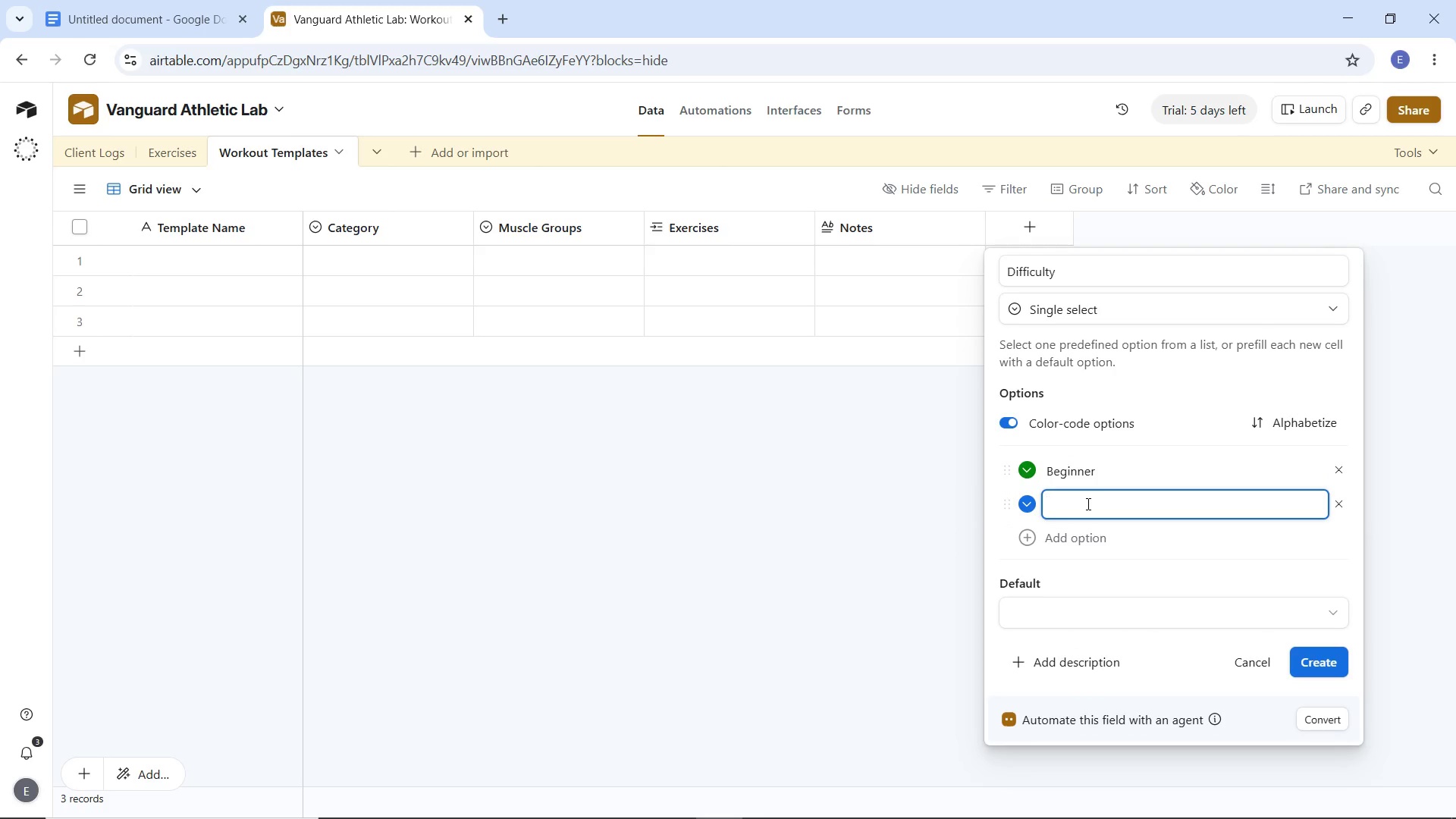 
type(Intermedua)
key(Backspace)
key(Backspace)
type(iate)
 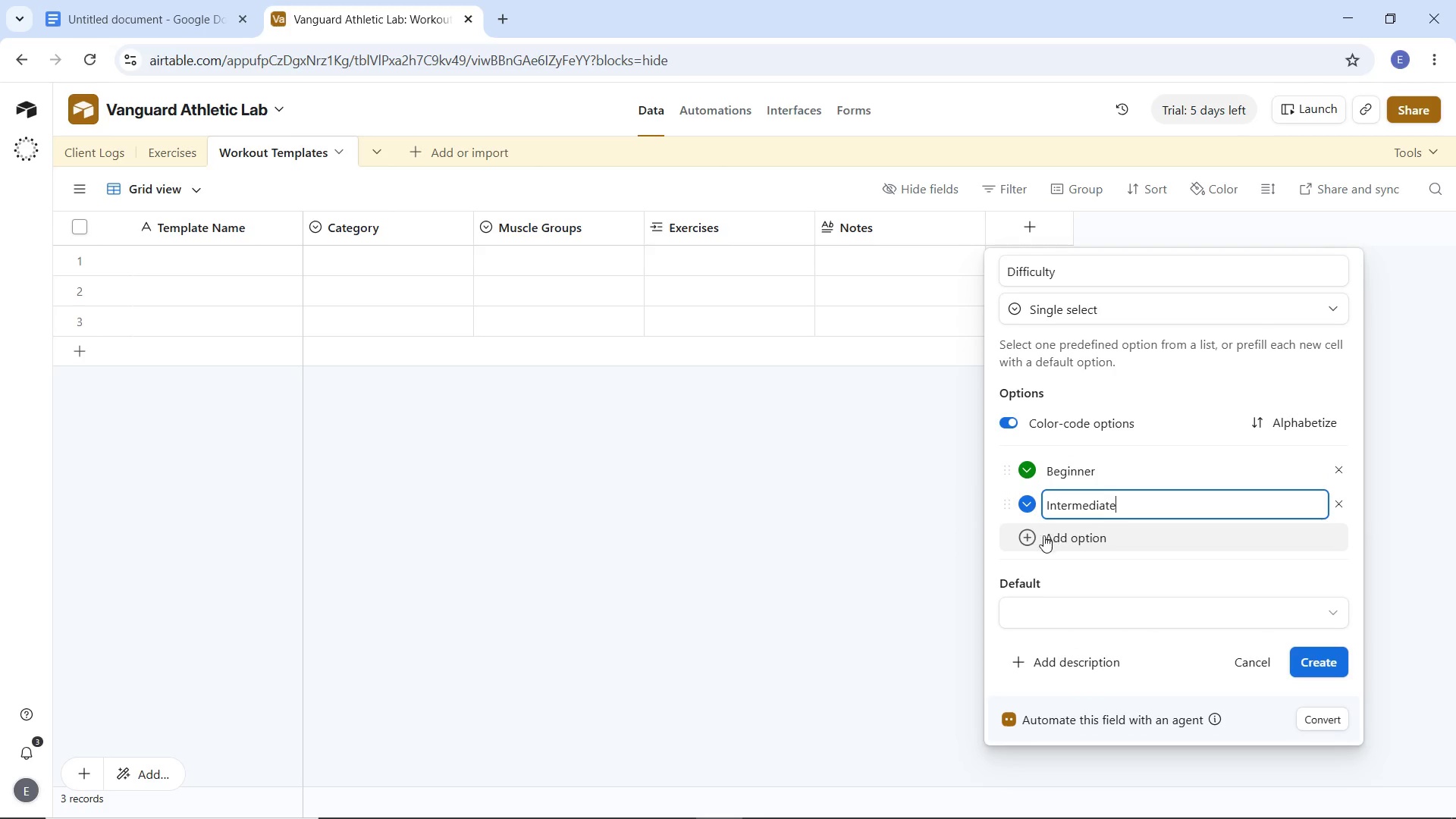 
left_click([1025, 538])
 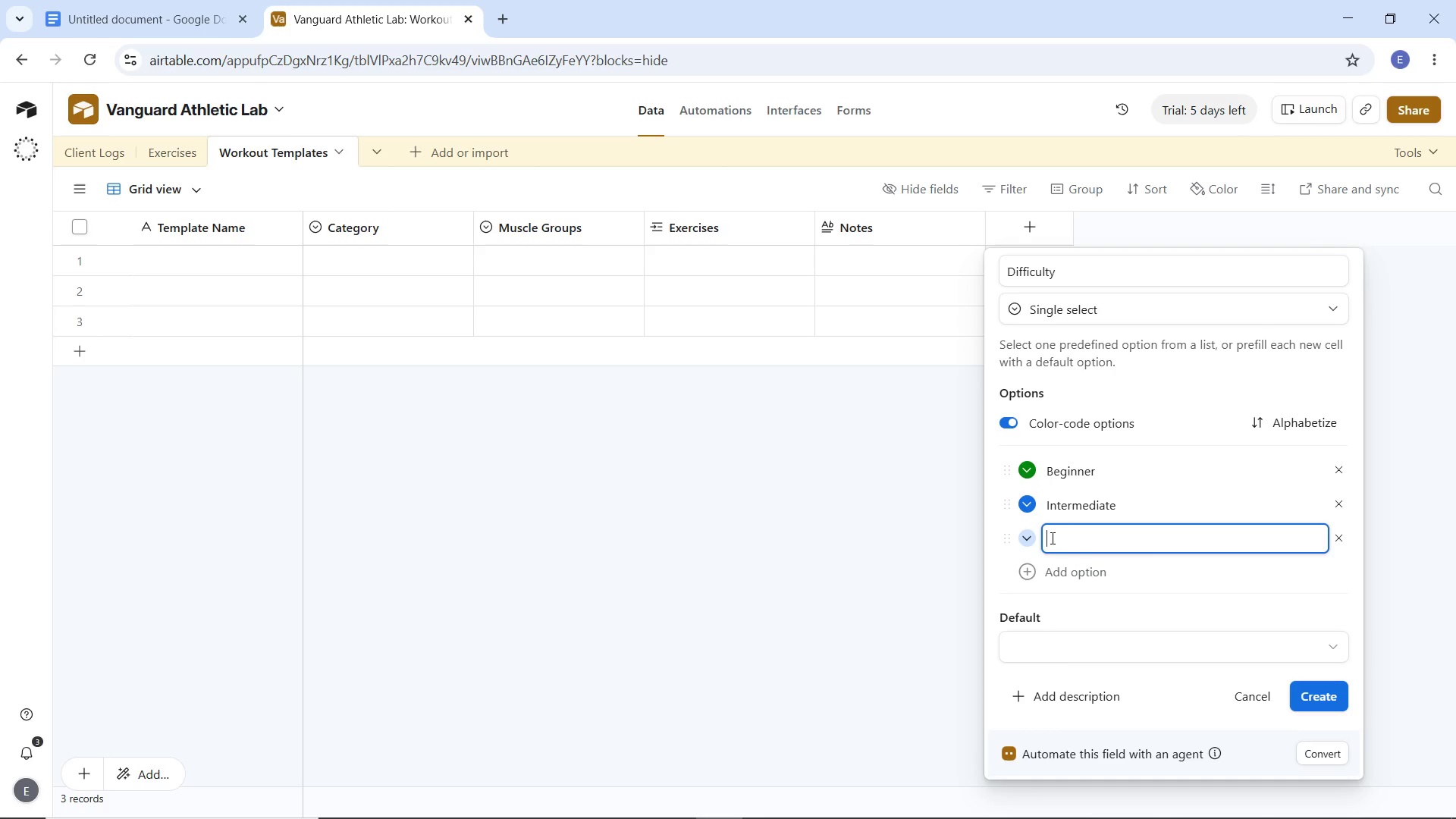 
type(Advanced)
 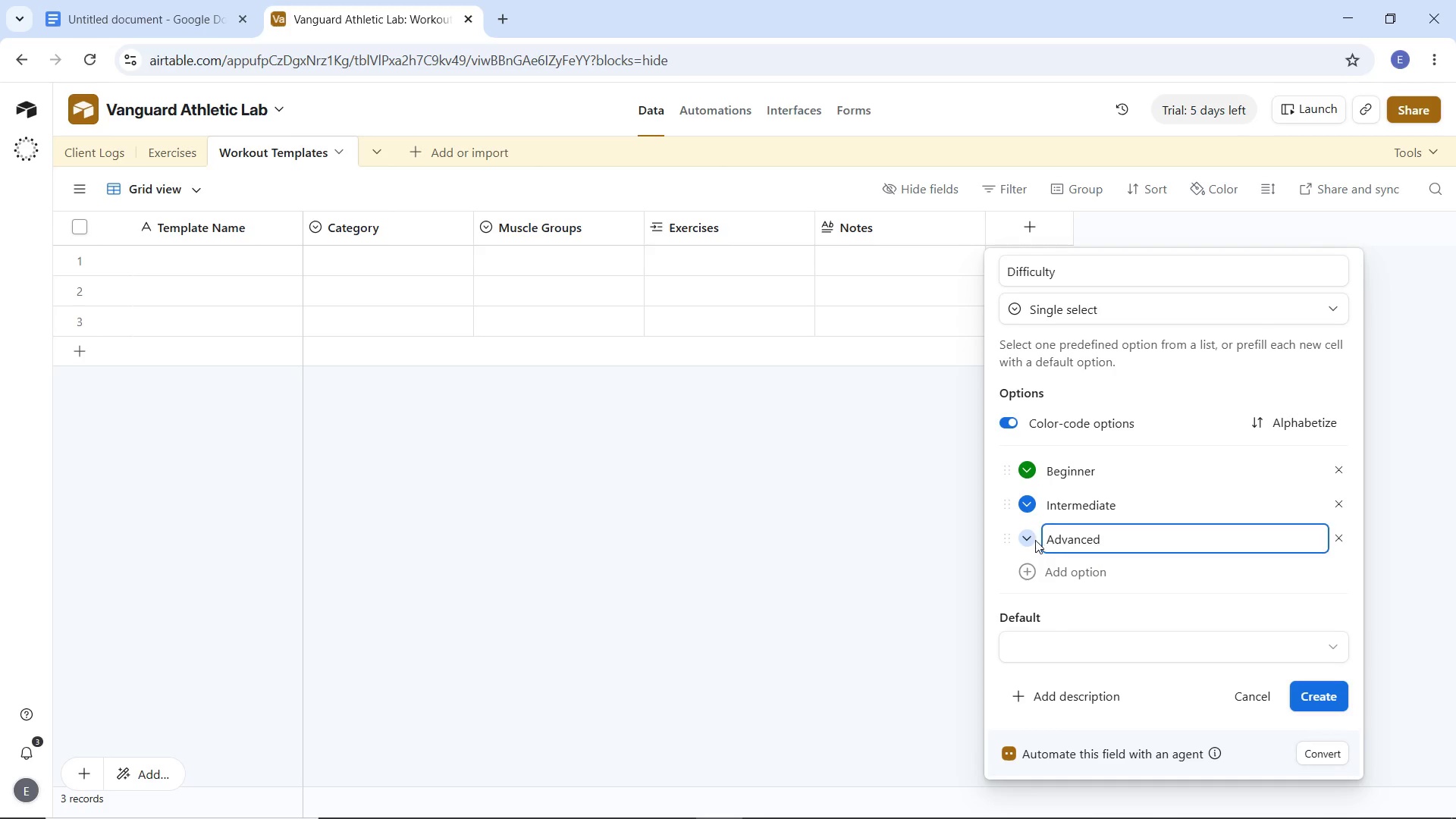 
left_click([1031, 539])
 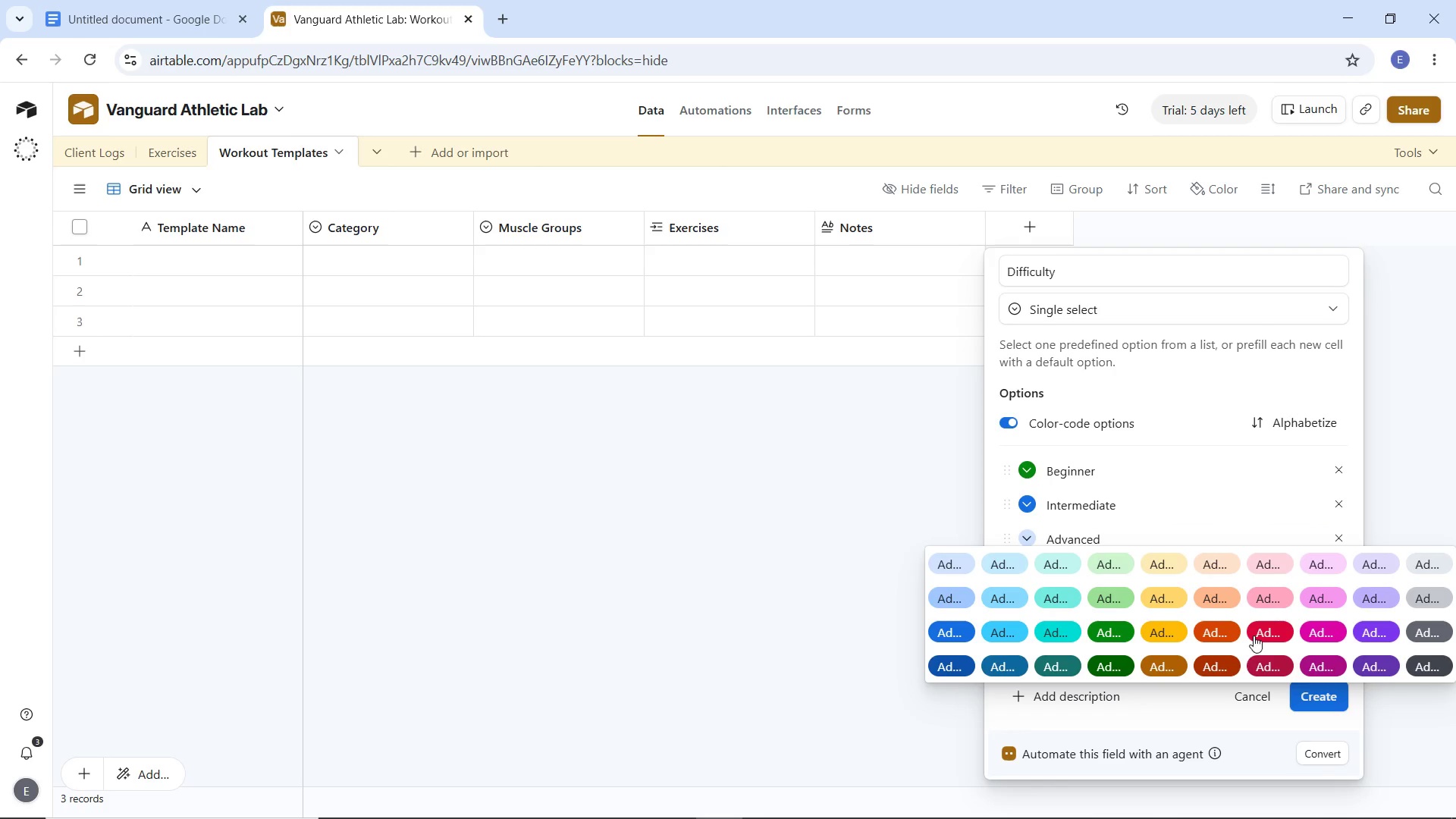 
left_click([1263, 635])
 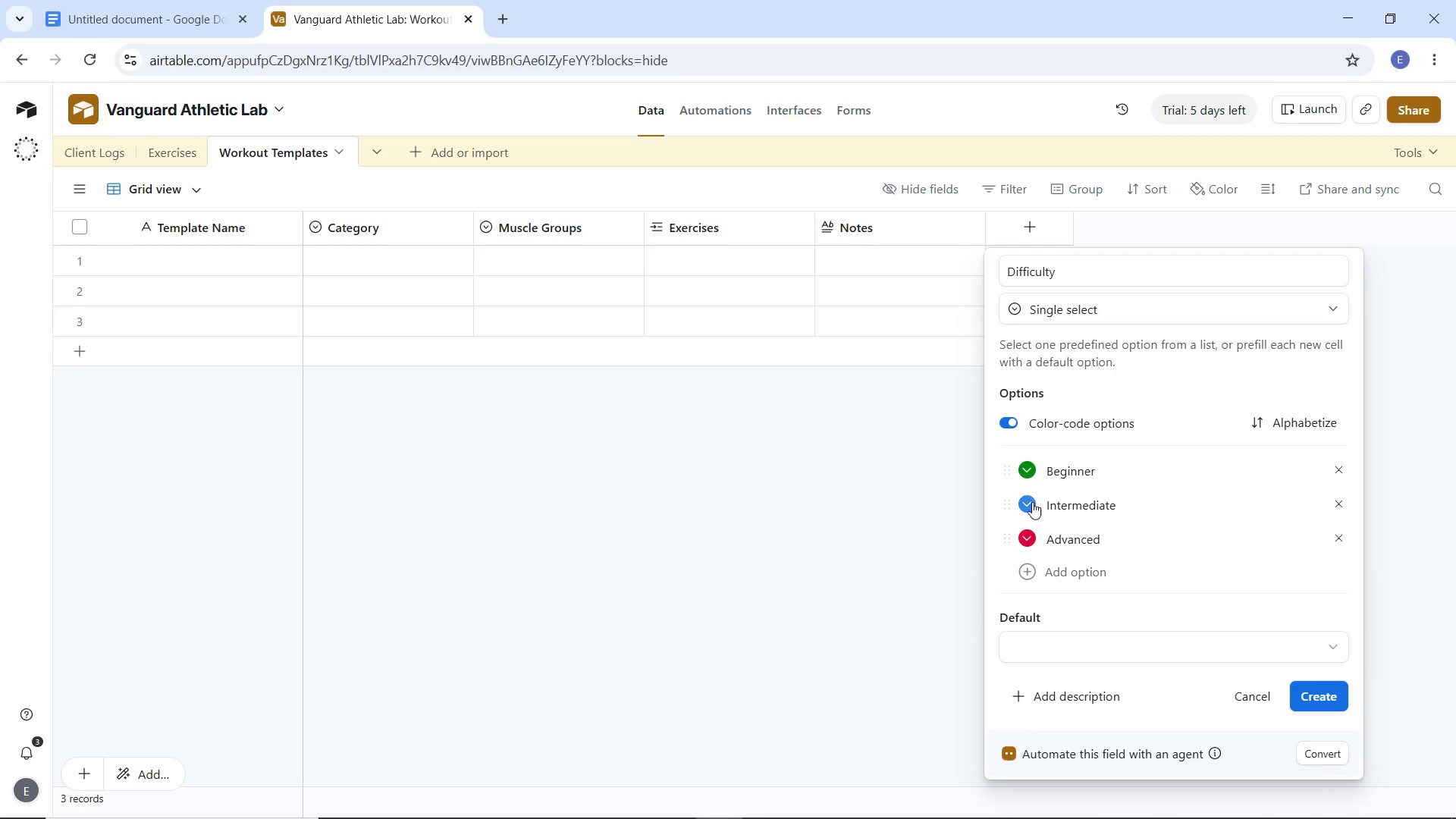 
left_click([1025, 508])
 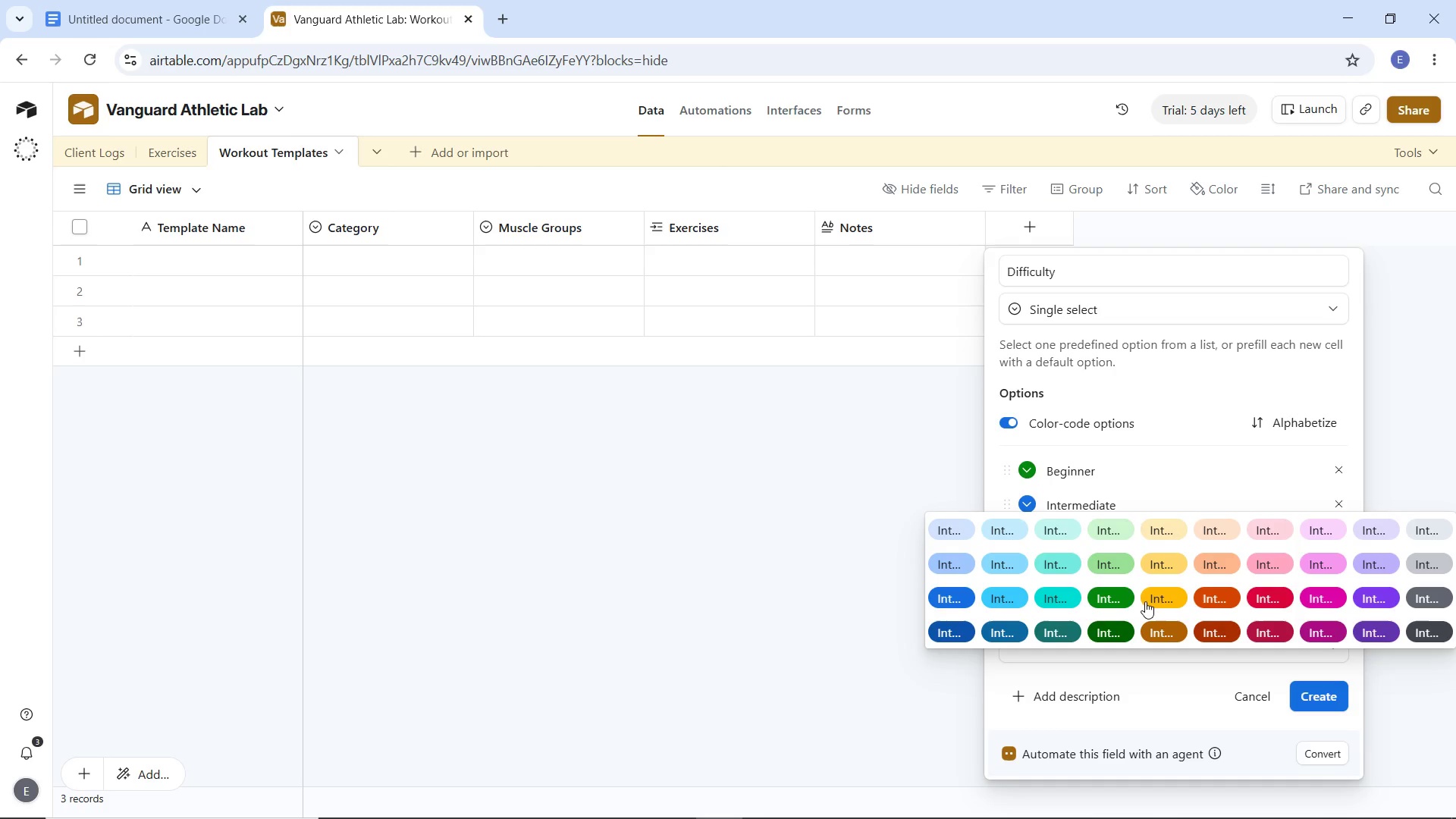 
left_click([1146, 601])
 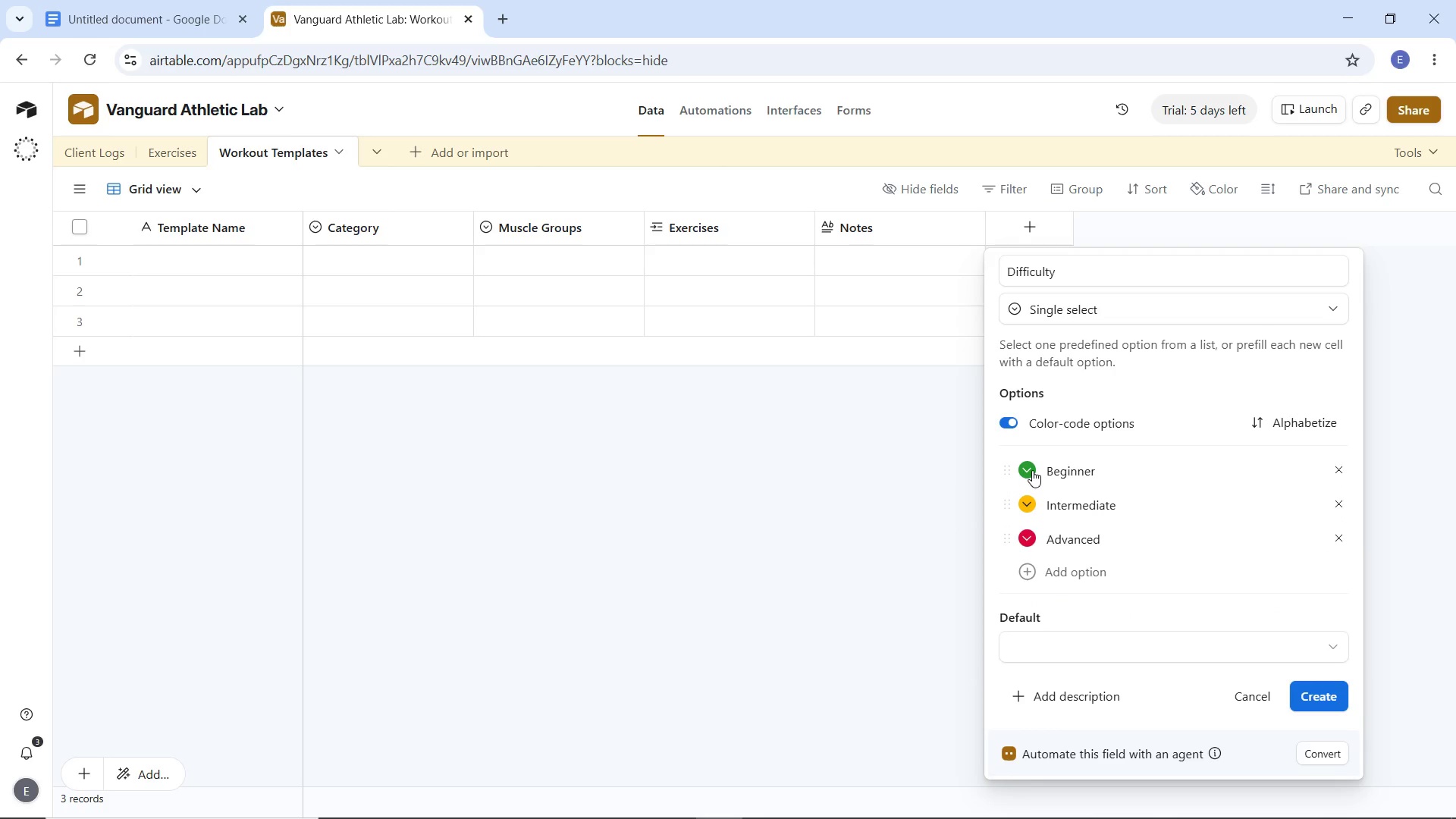 
left_click([1027, 469])
 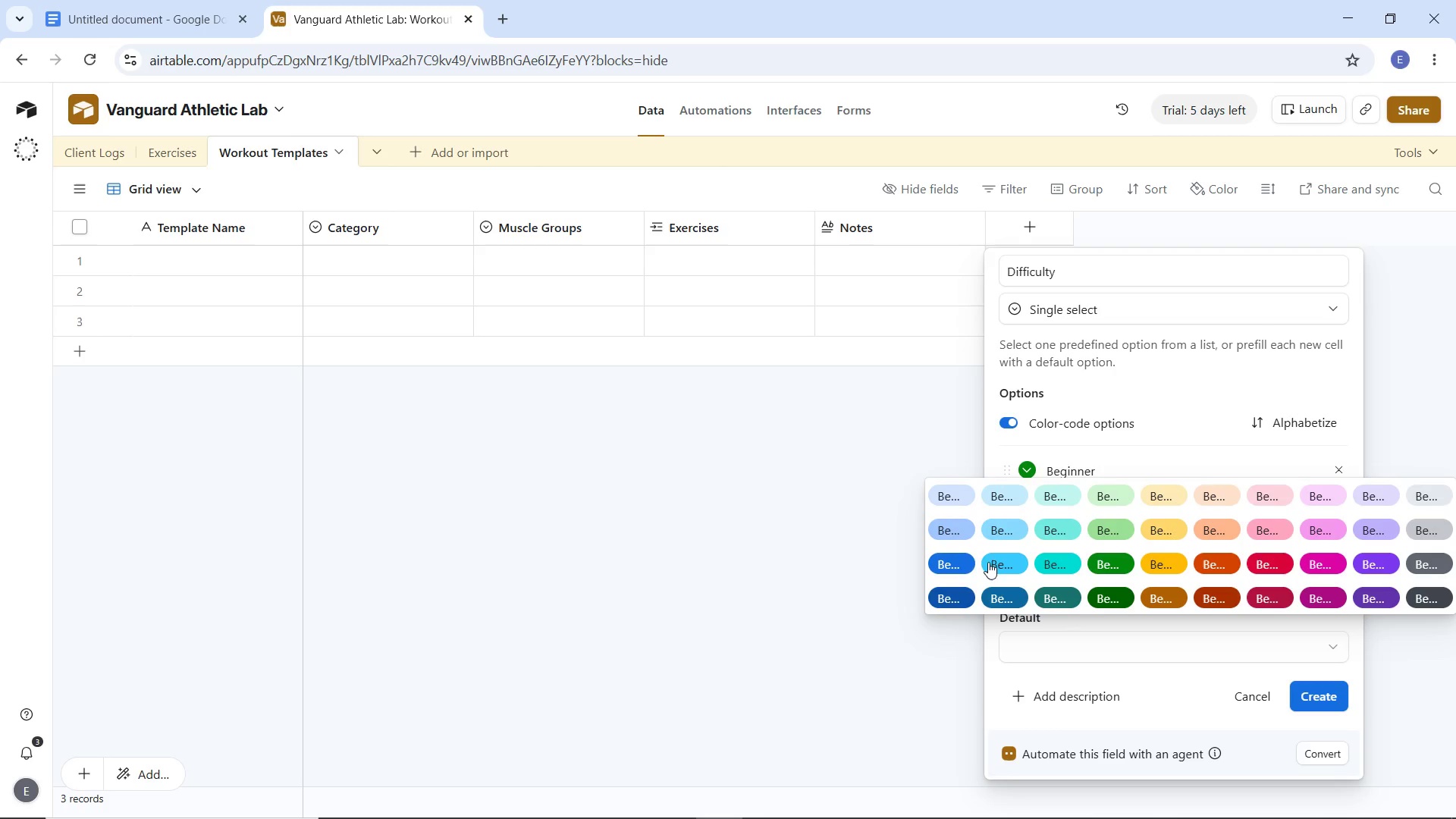 
left_click([961, 560])
 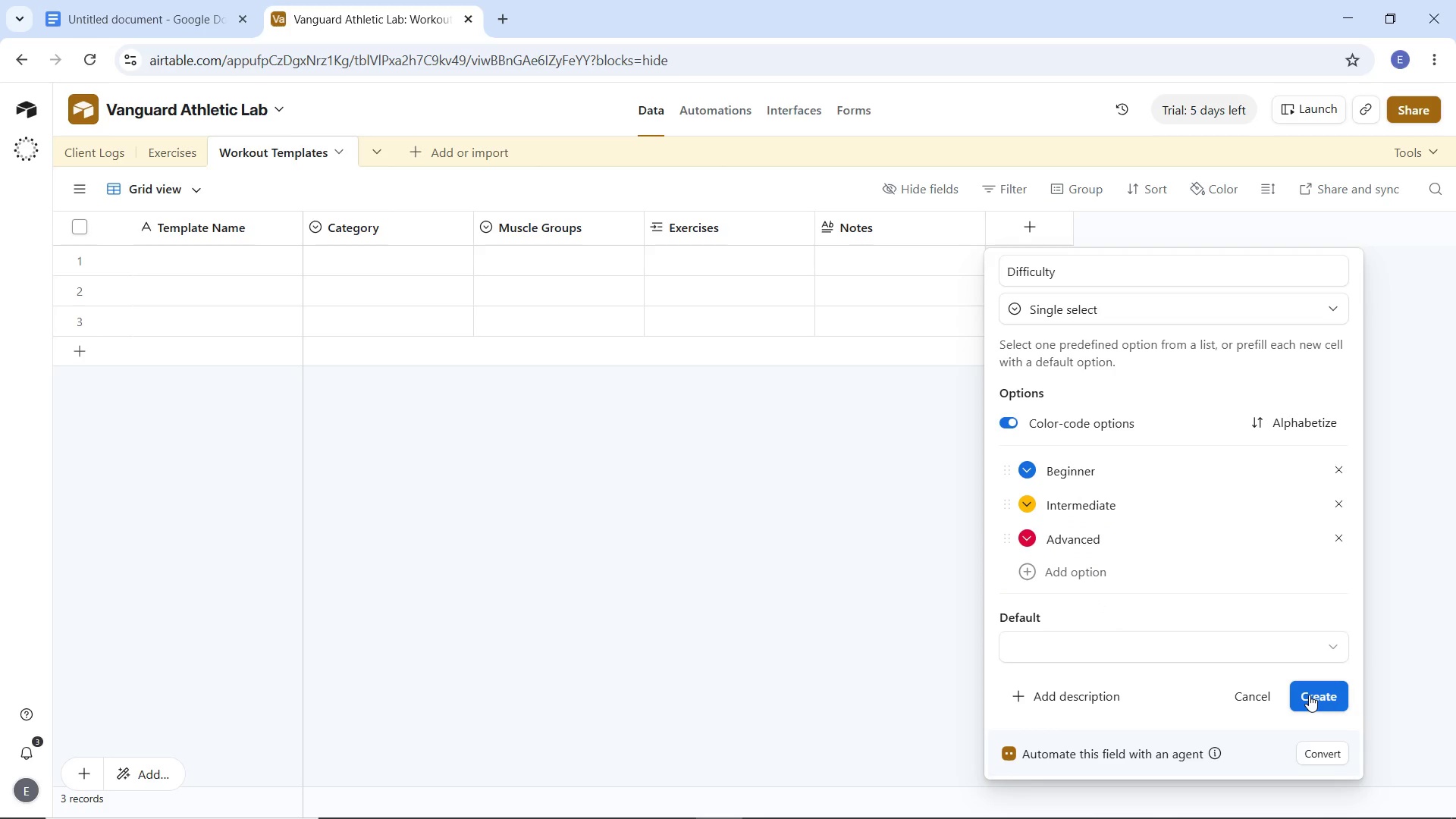 
left_click([1309, 695])
 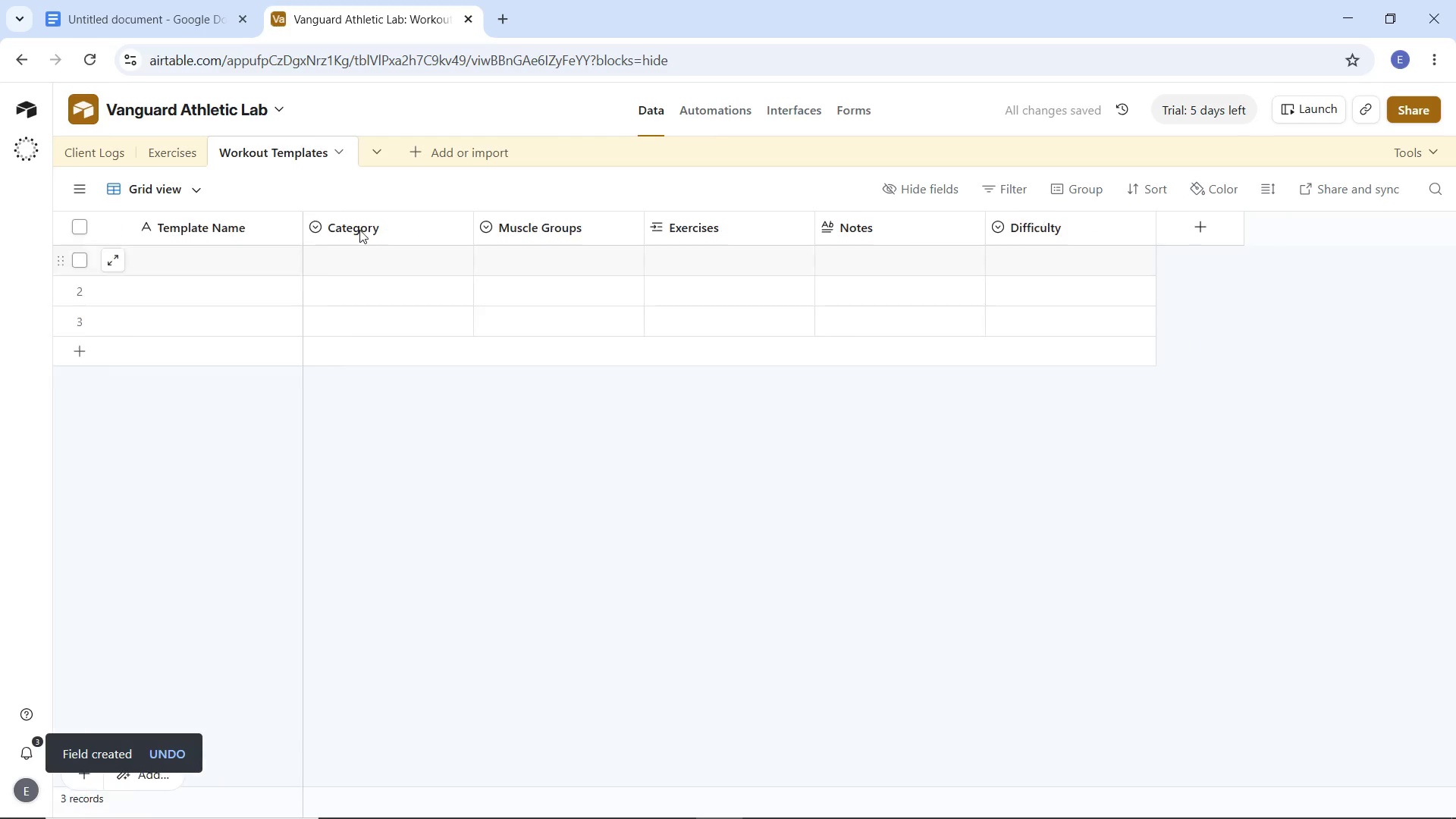 
left_click([221, 268])
 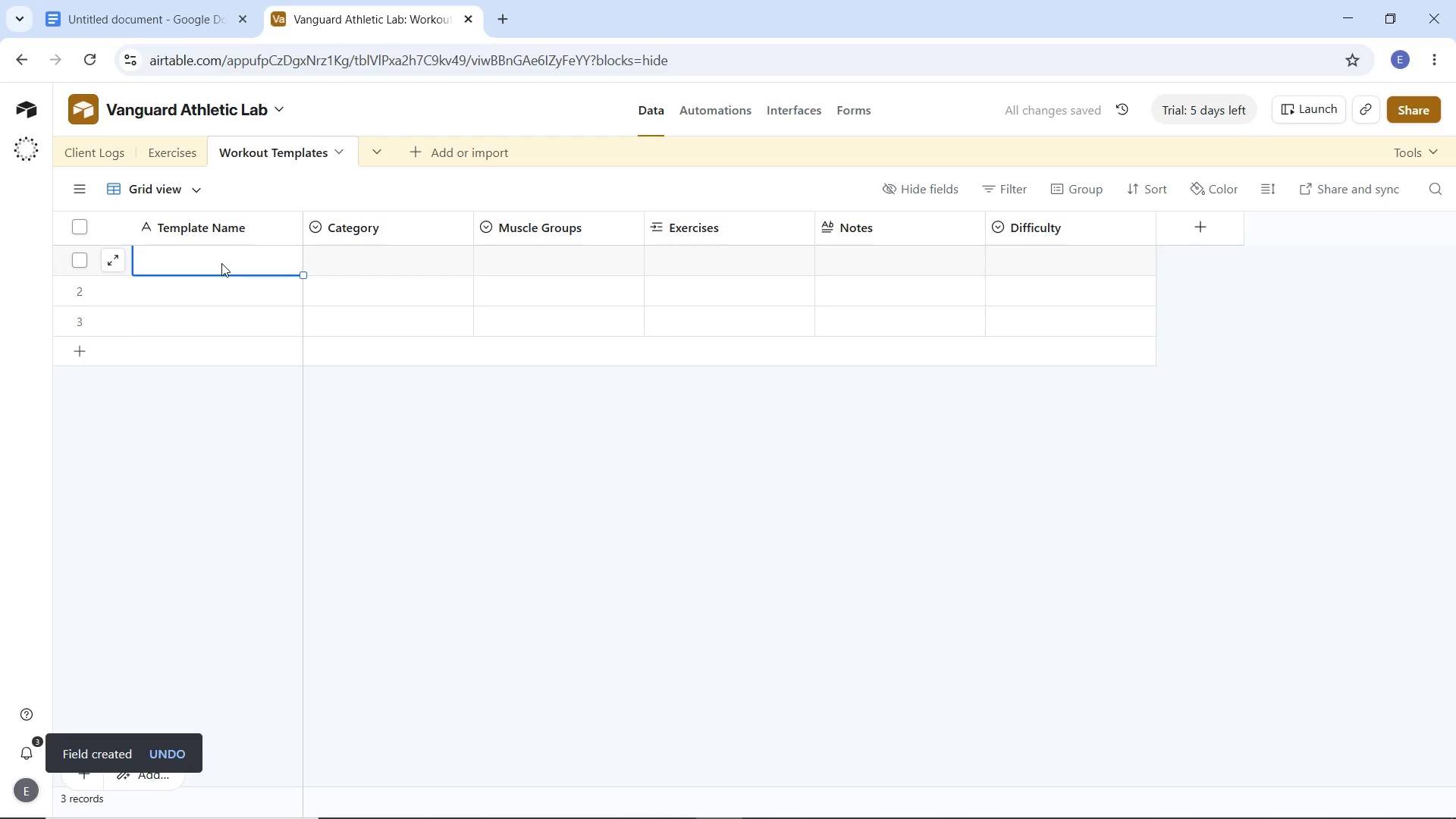 
double_click([221, 263])
 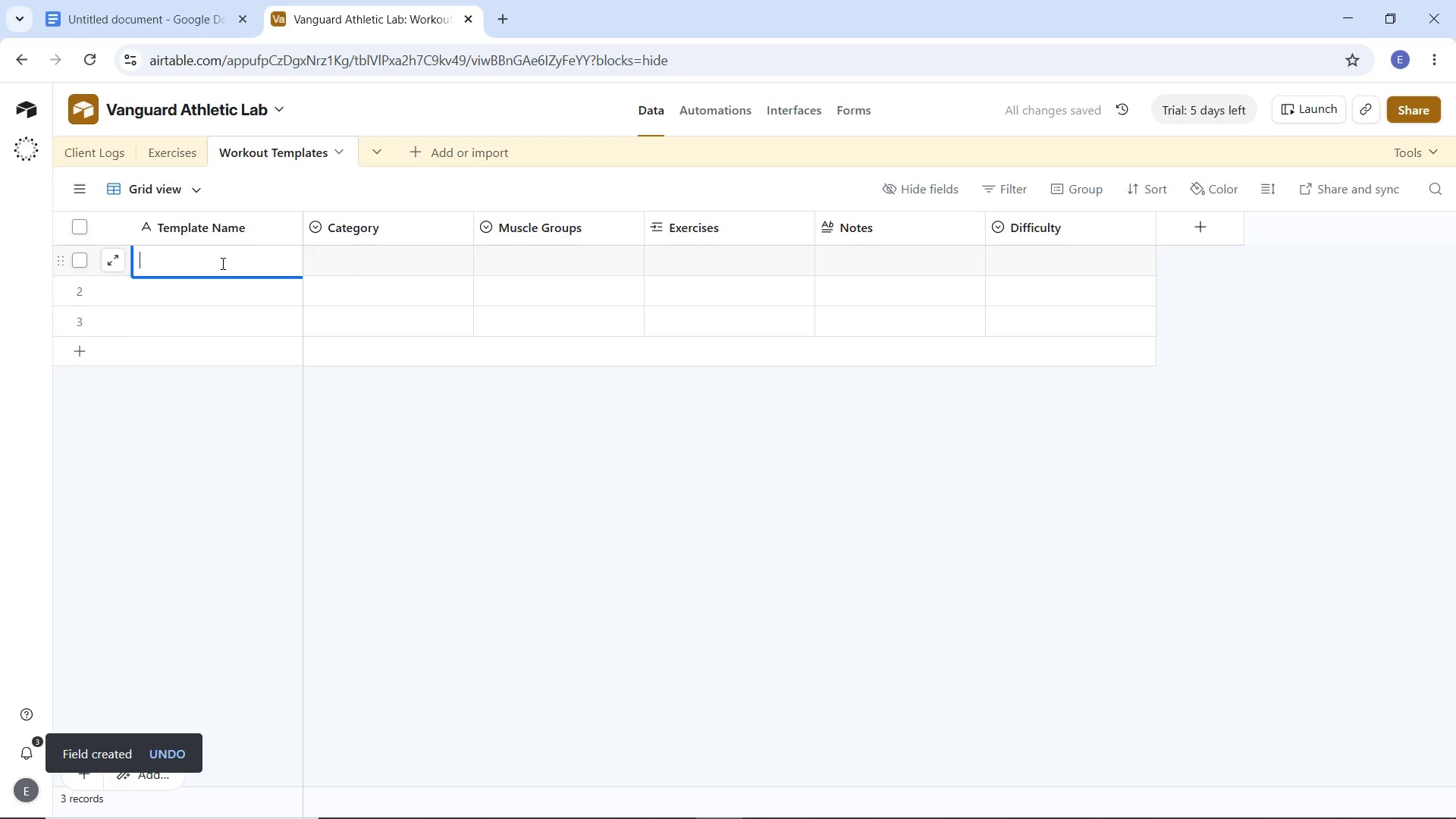 
type(Upper Body Strength)
 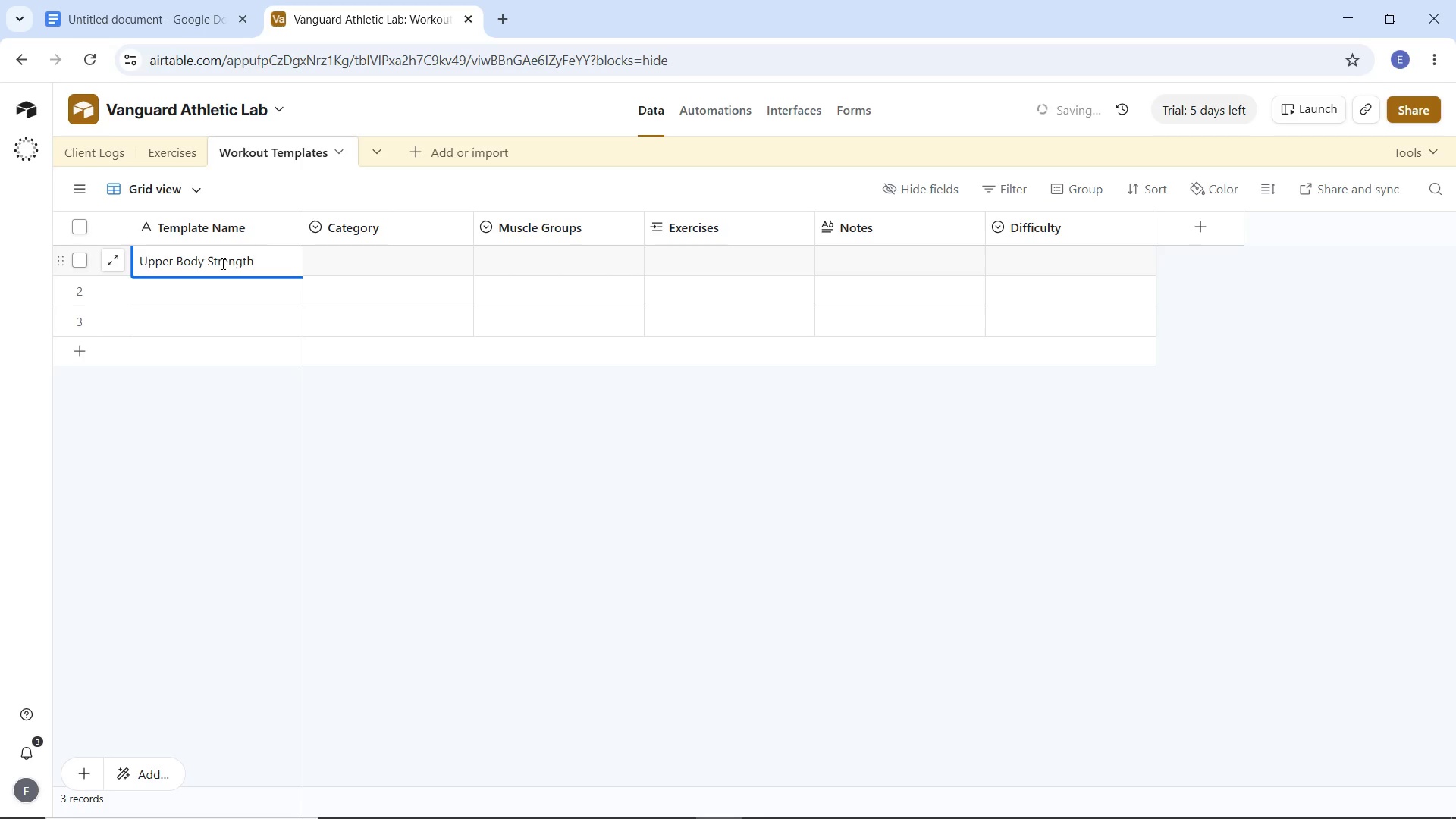 
double_click([447, 259])
 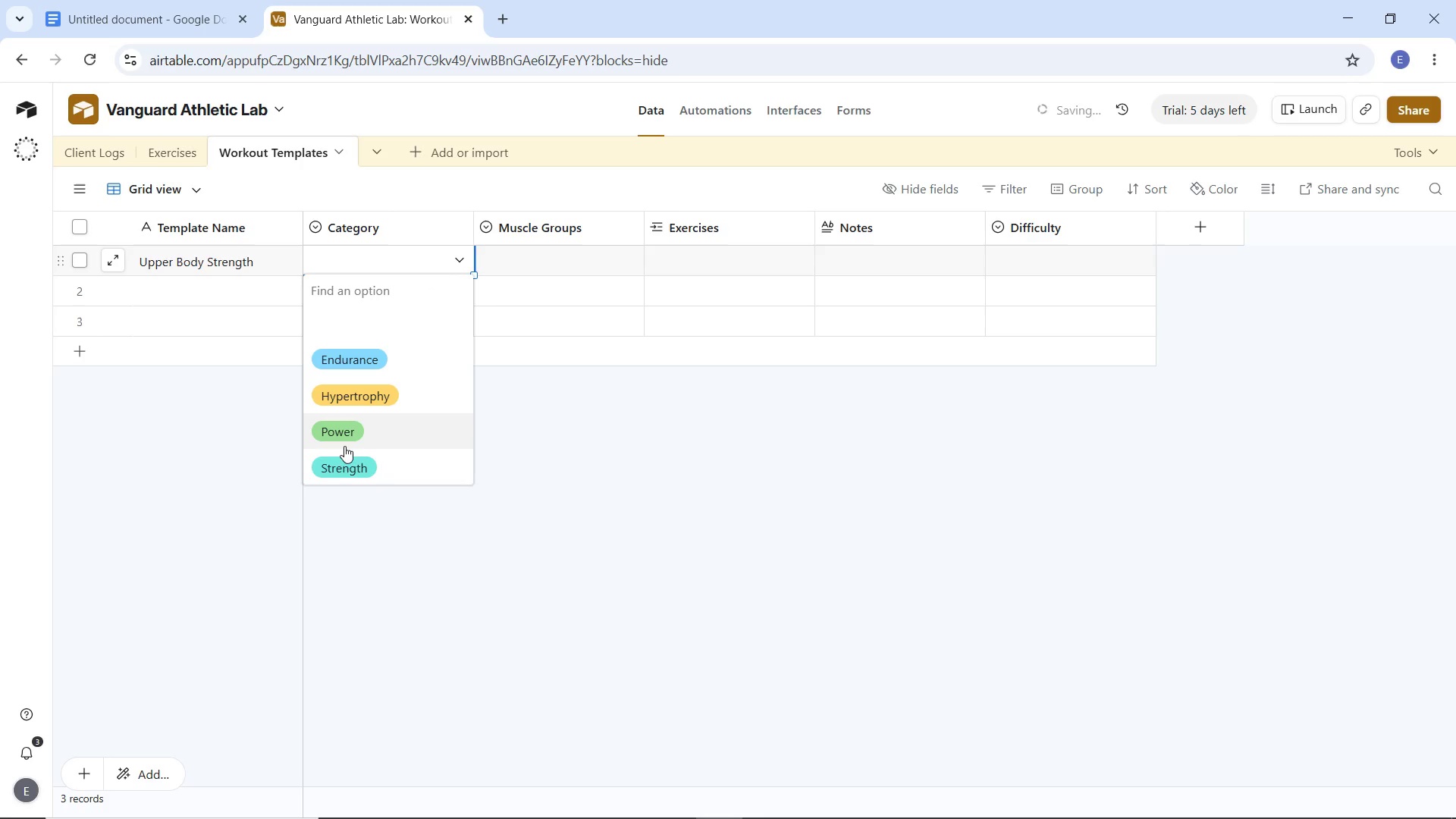 
left_click([346, 458])
 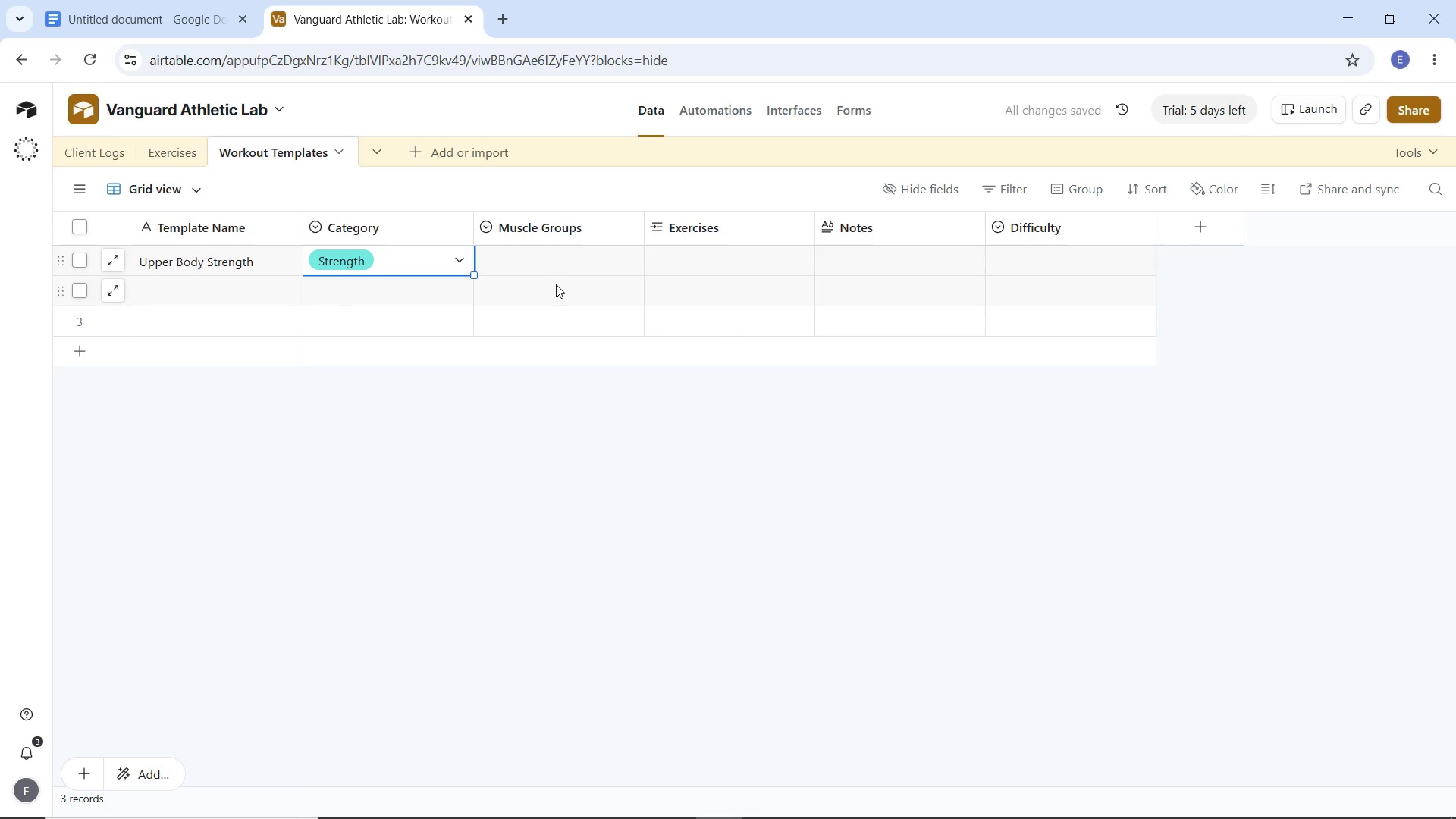 
left_click([570, 262])
 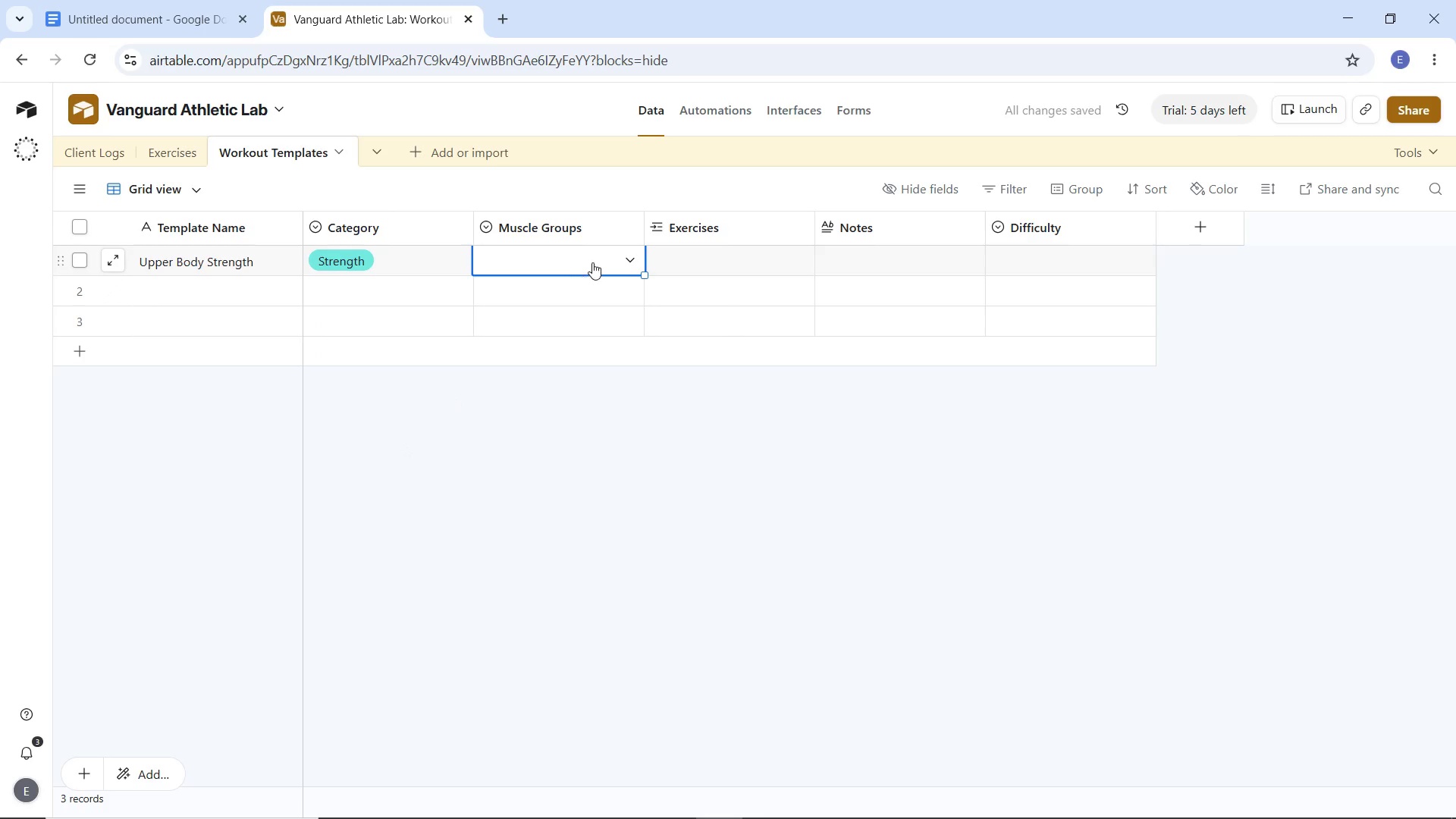 
left_click([592, 262])
 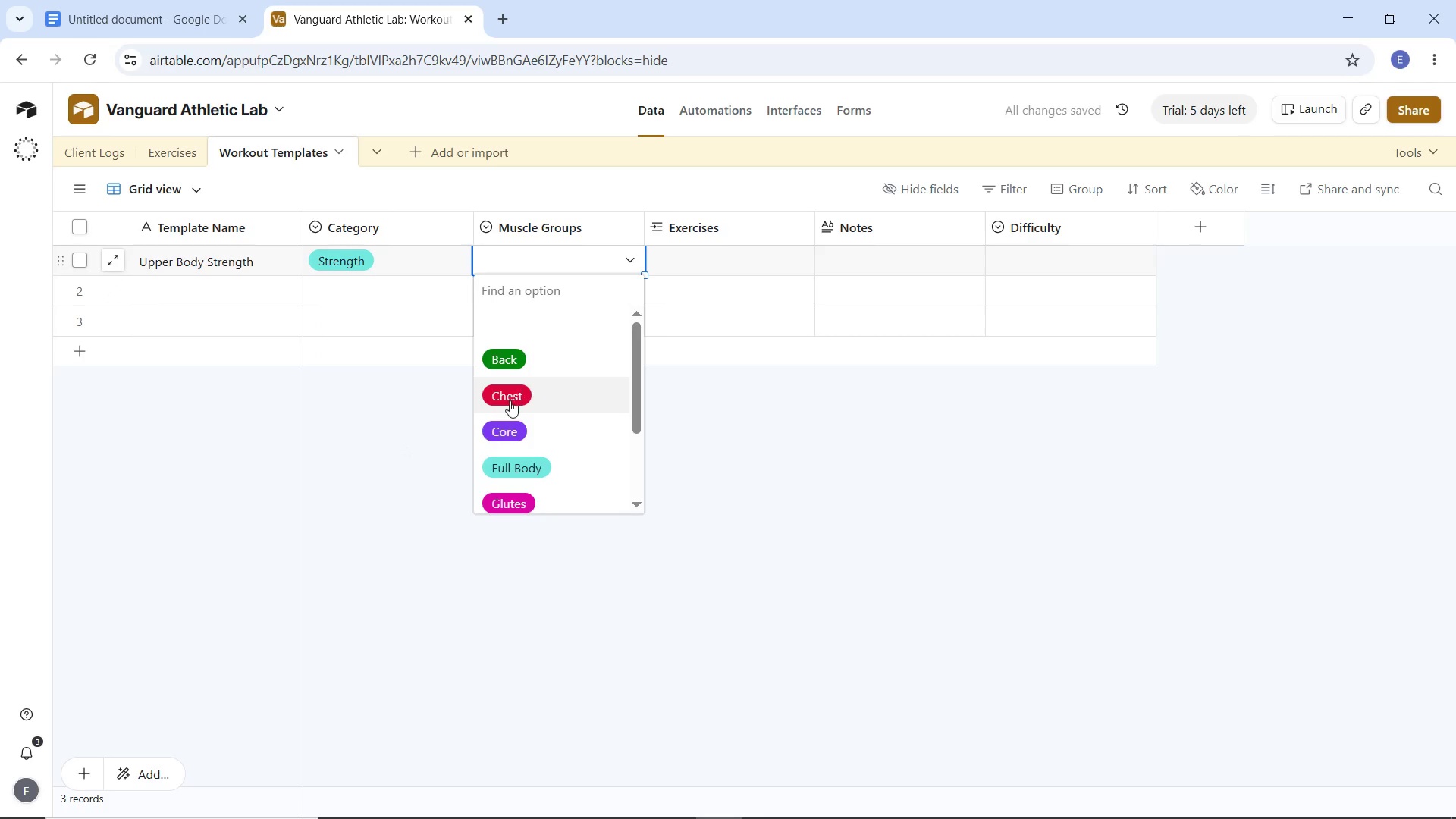 
left_click([510, 400])
 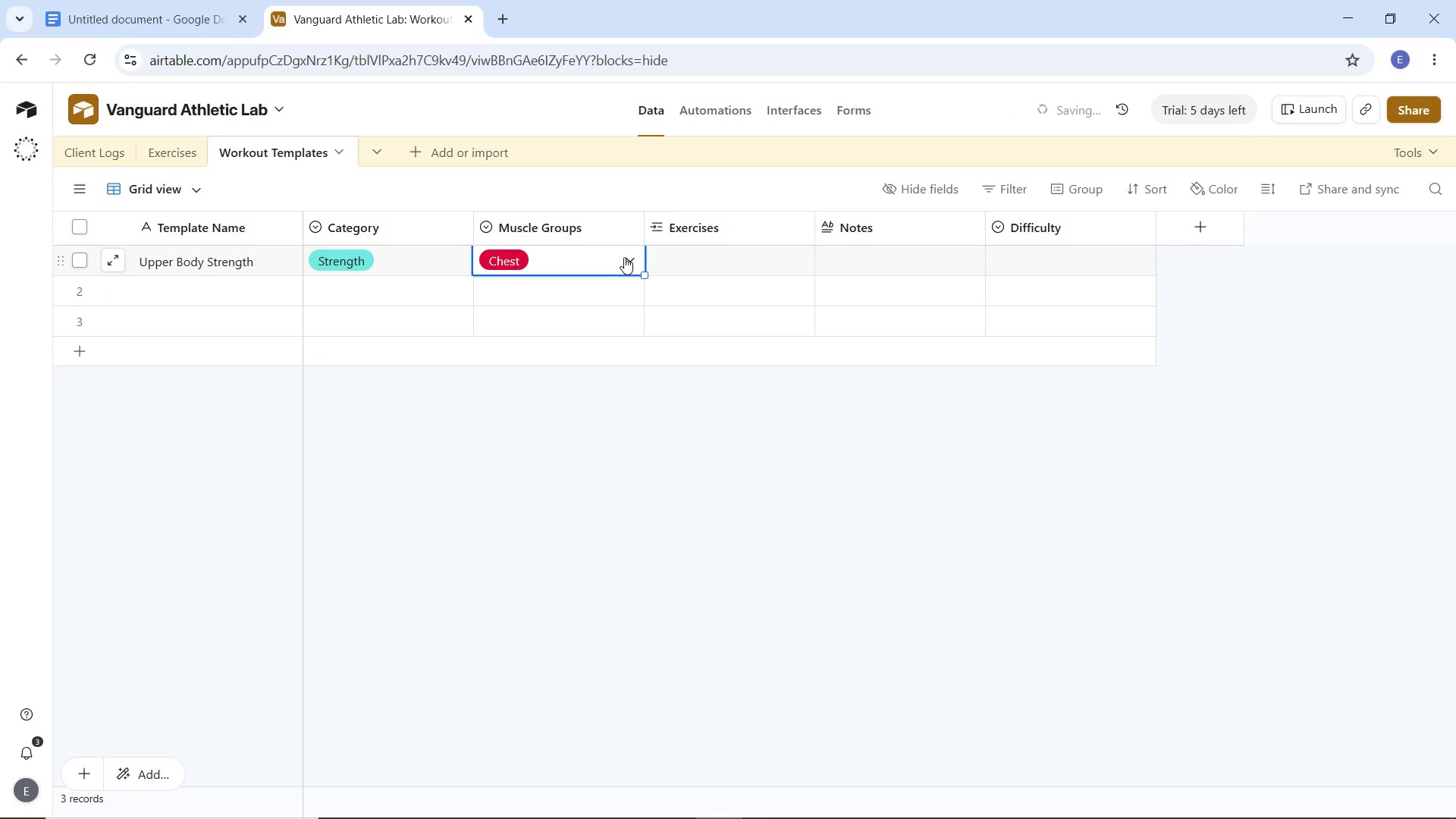 
left_click([626, 254])
 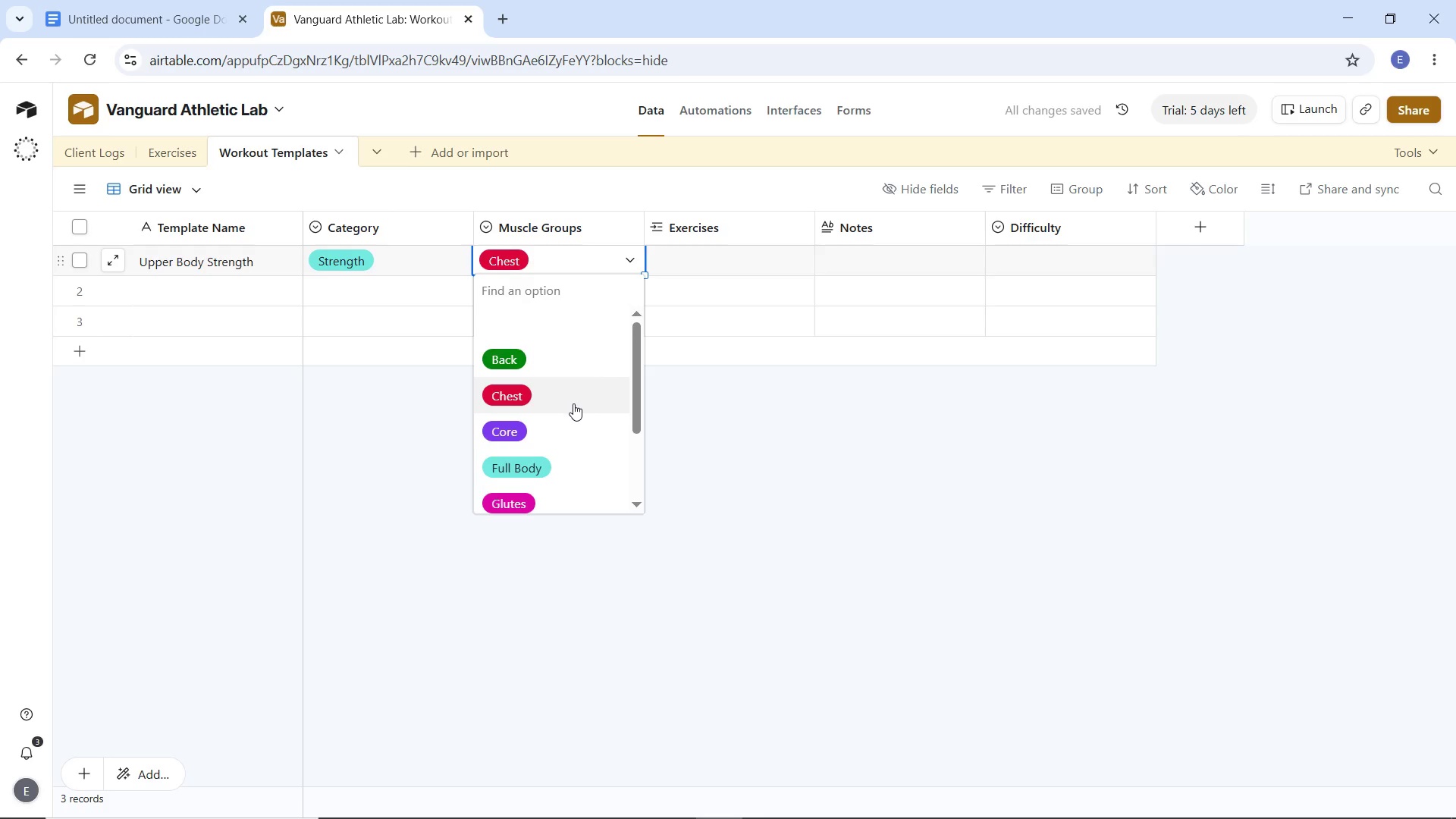 
left_click([573, 403])
 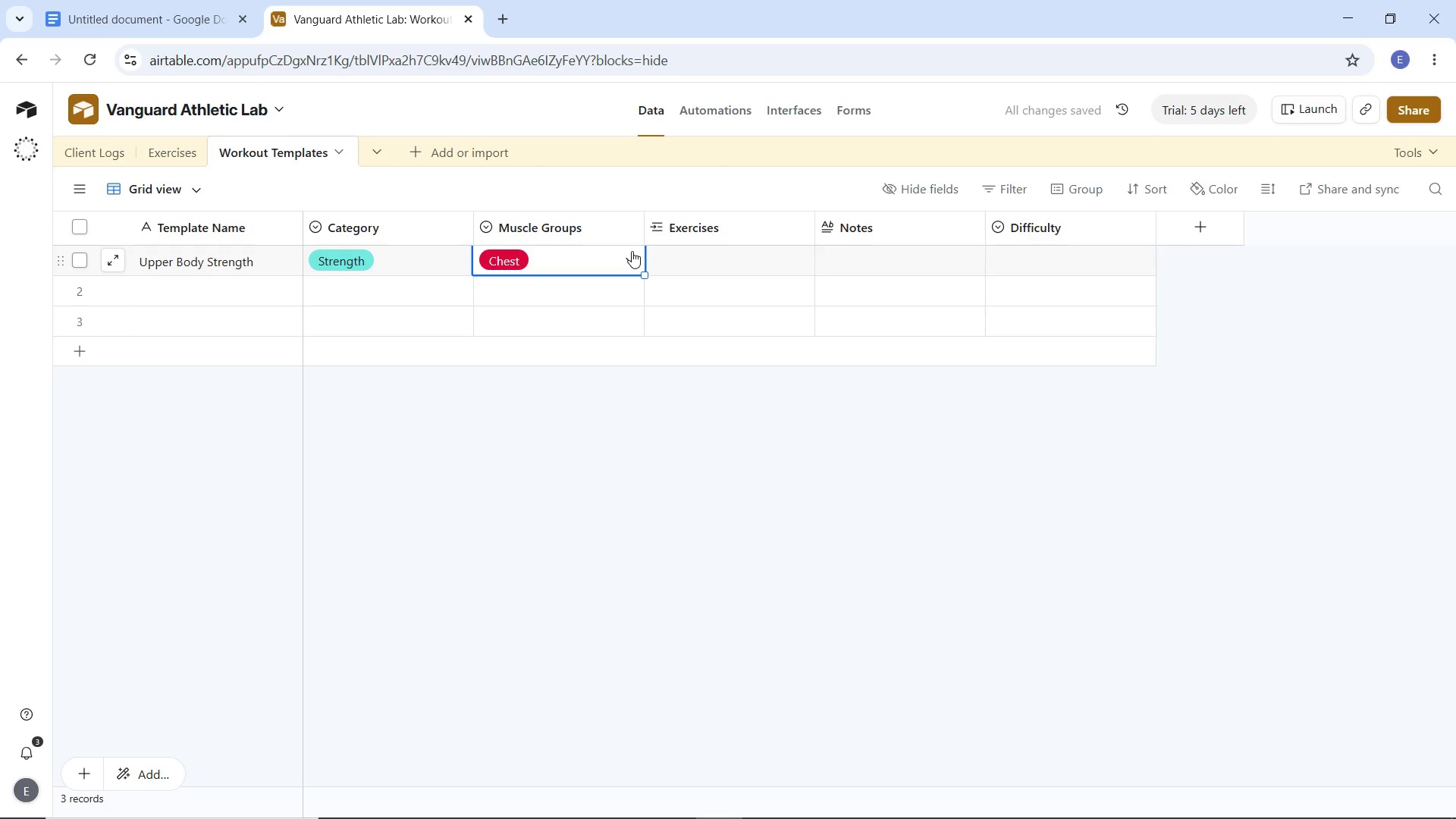 
left_click([632, 251])
 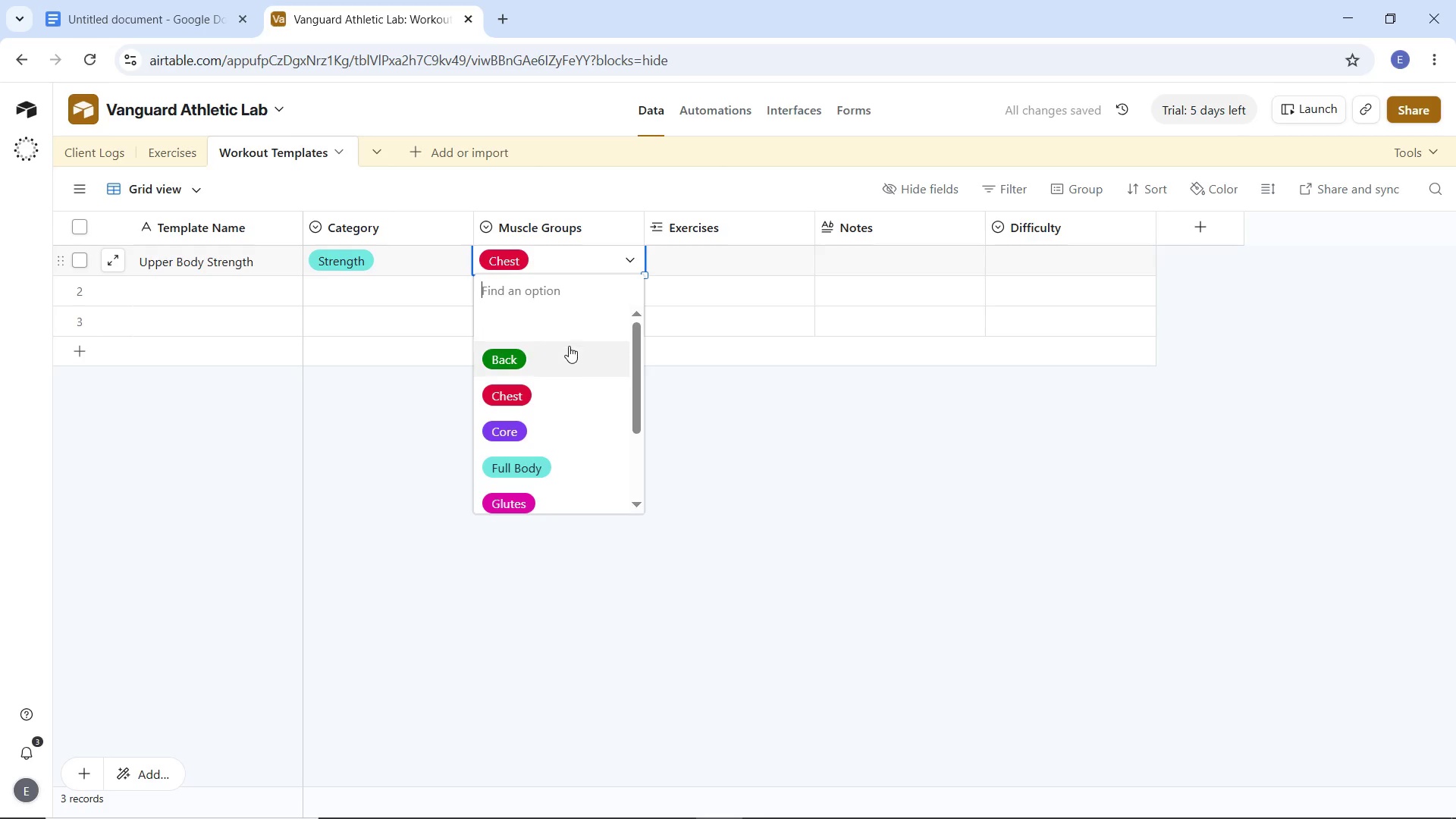 
left_click([568, 347])
 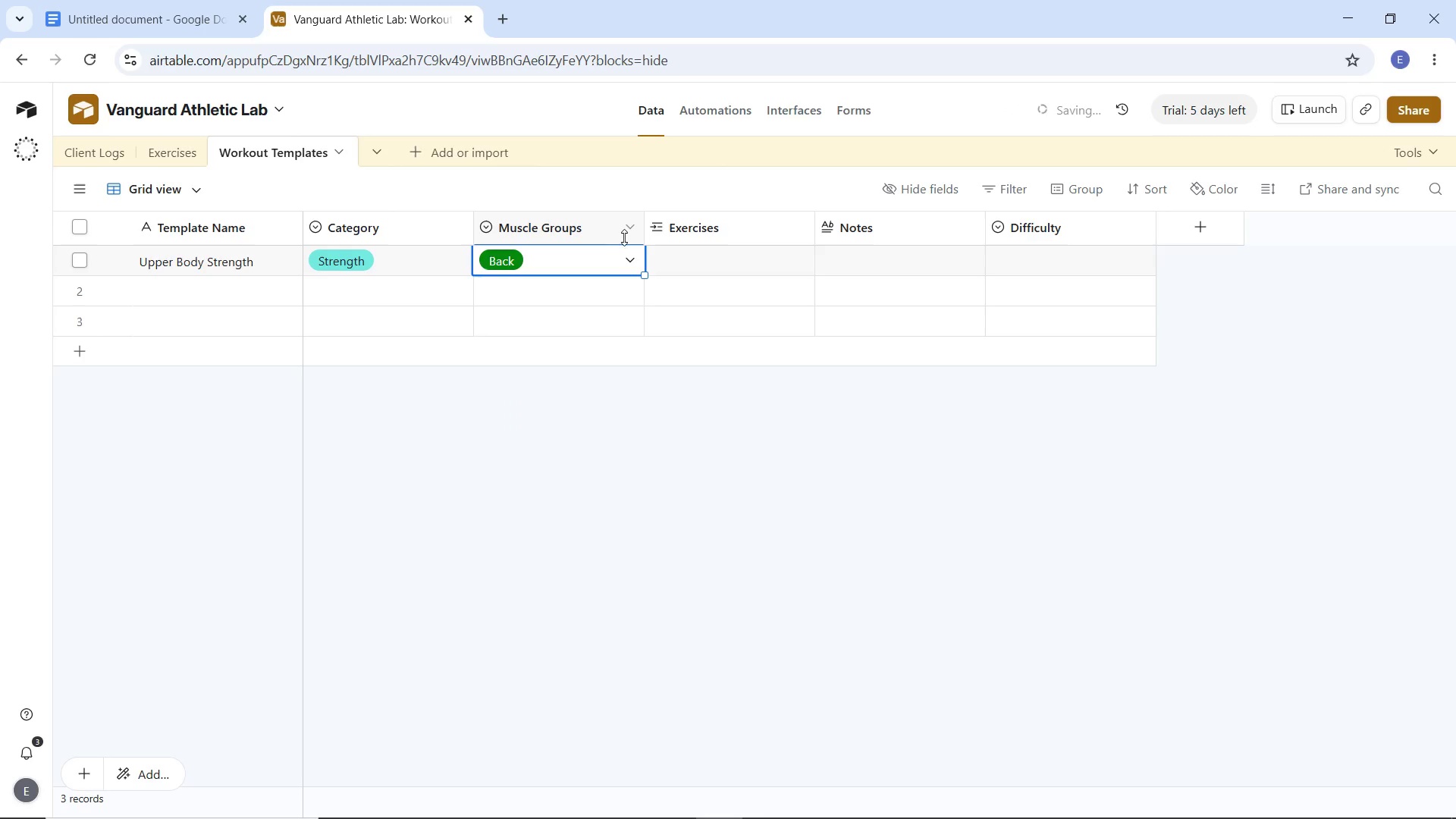 
left_click([623, 228])
 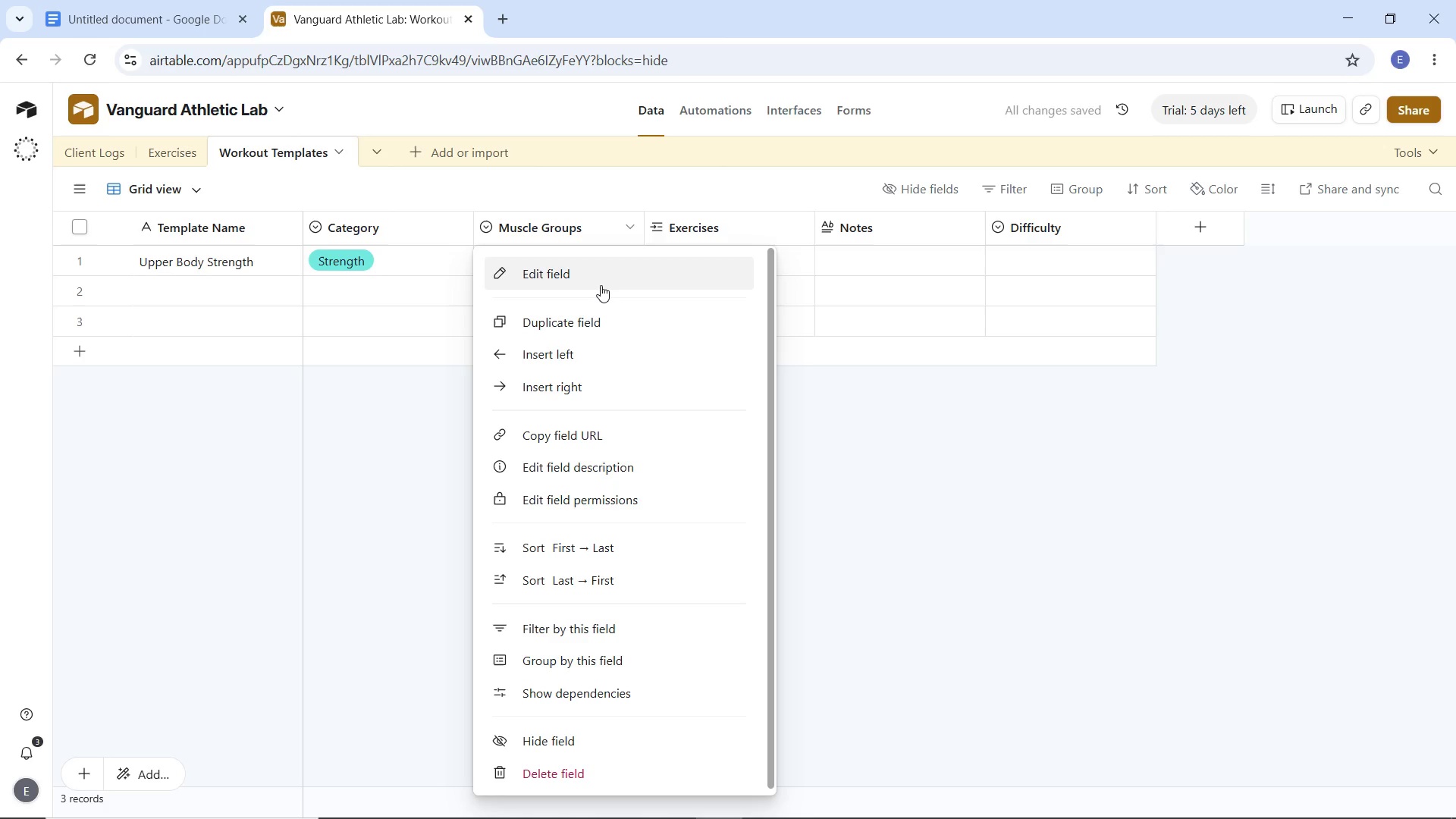 
left_click([601, 285])
 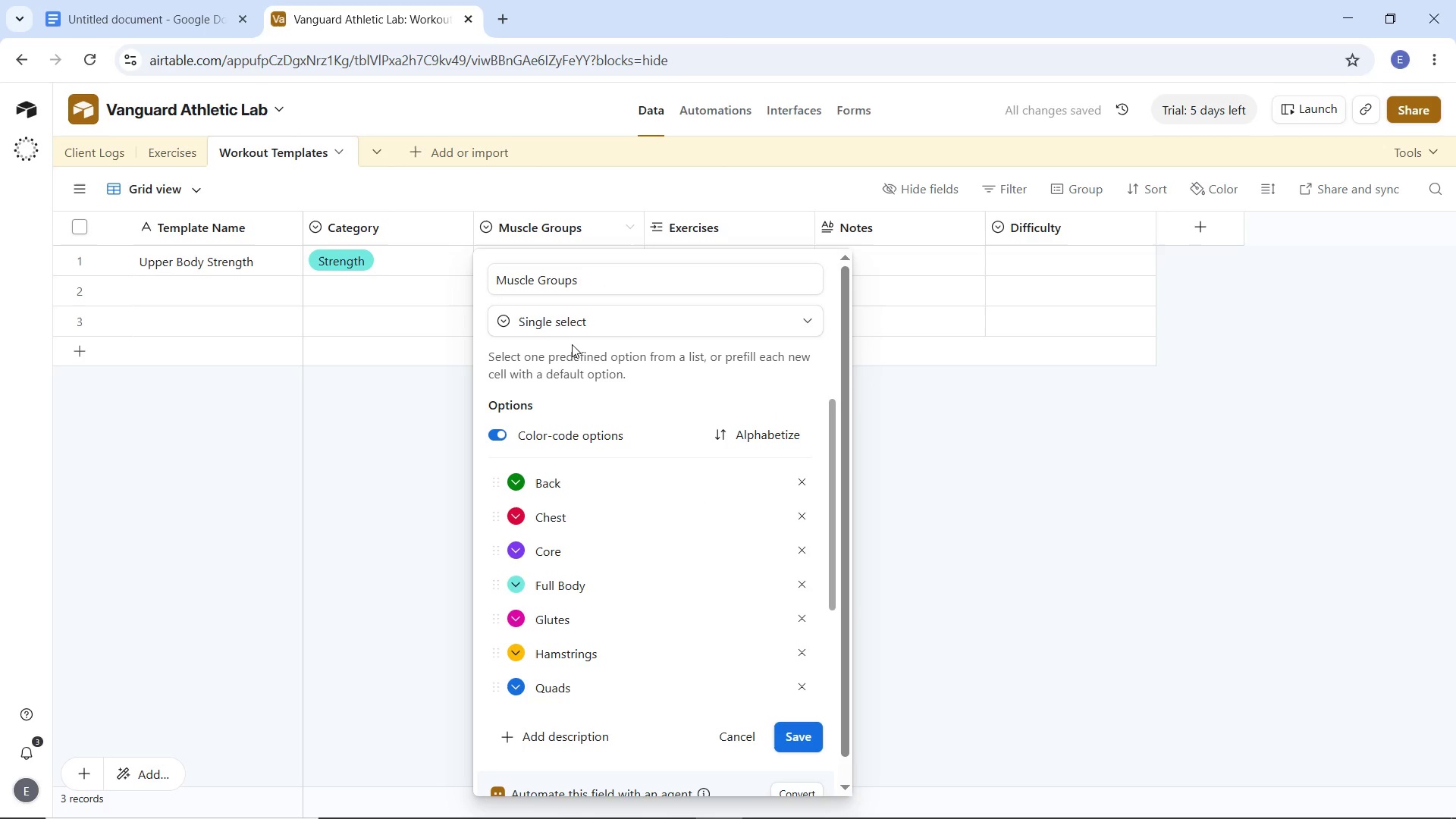 
left_click([578, 323])
 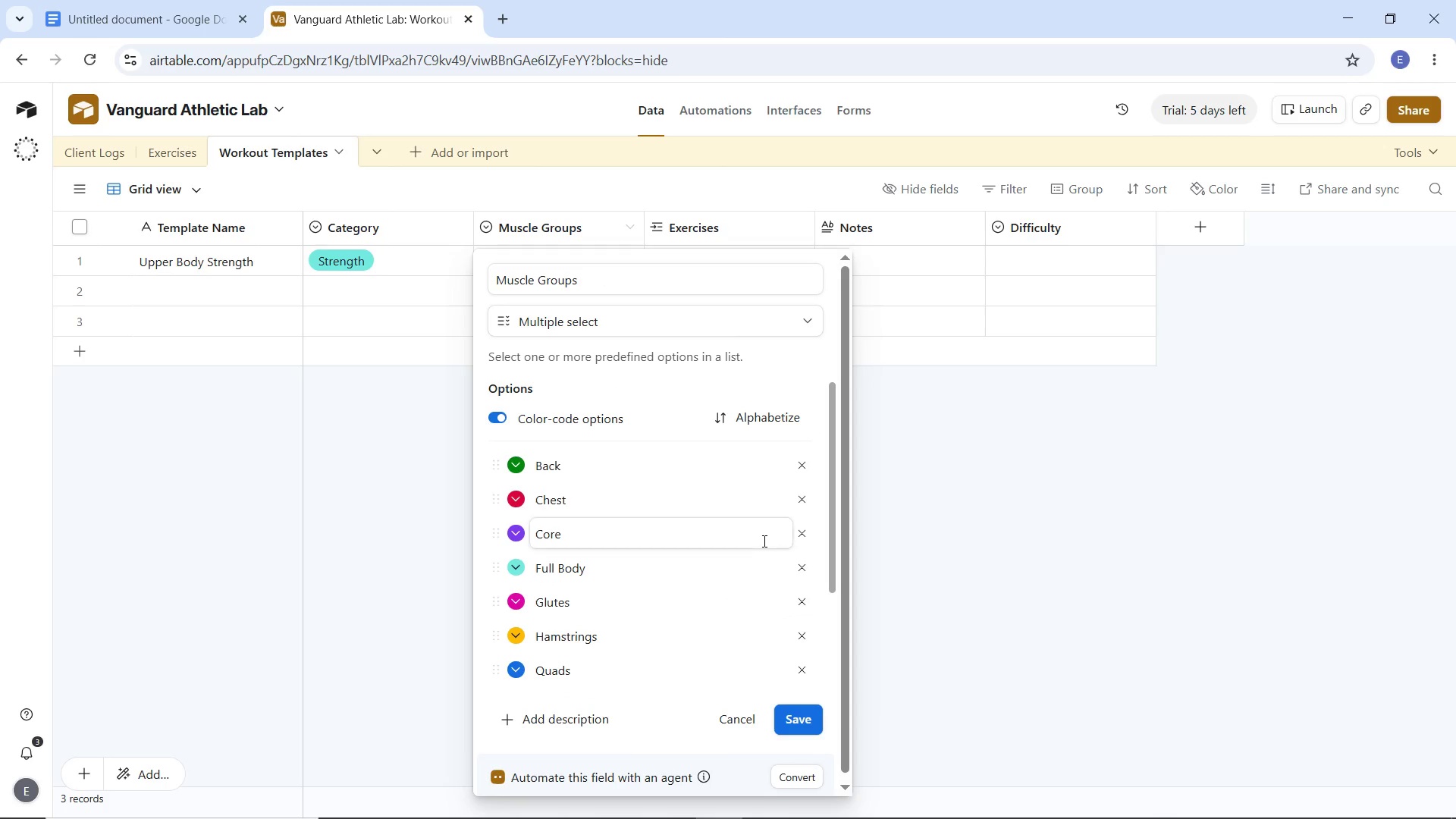 
left_click([794, 726])
 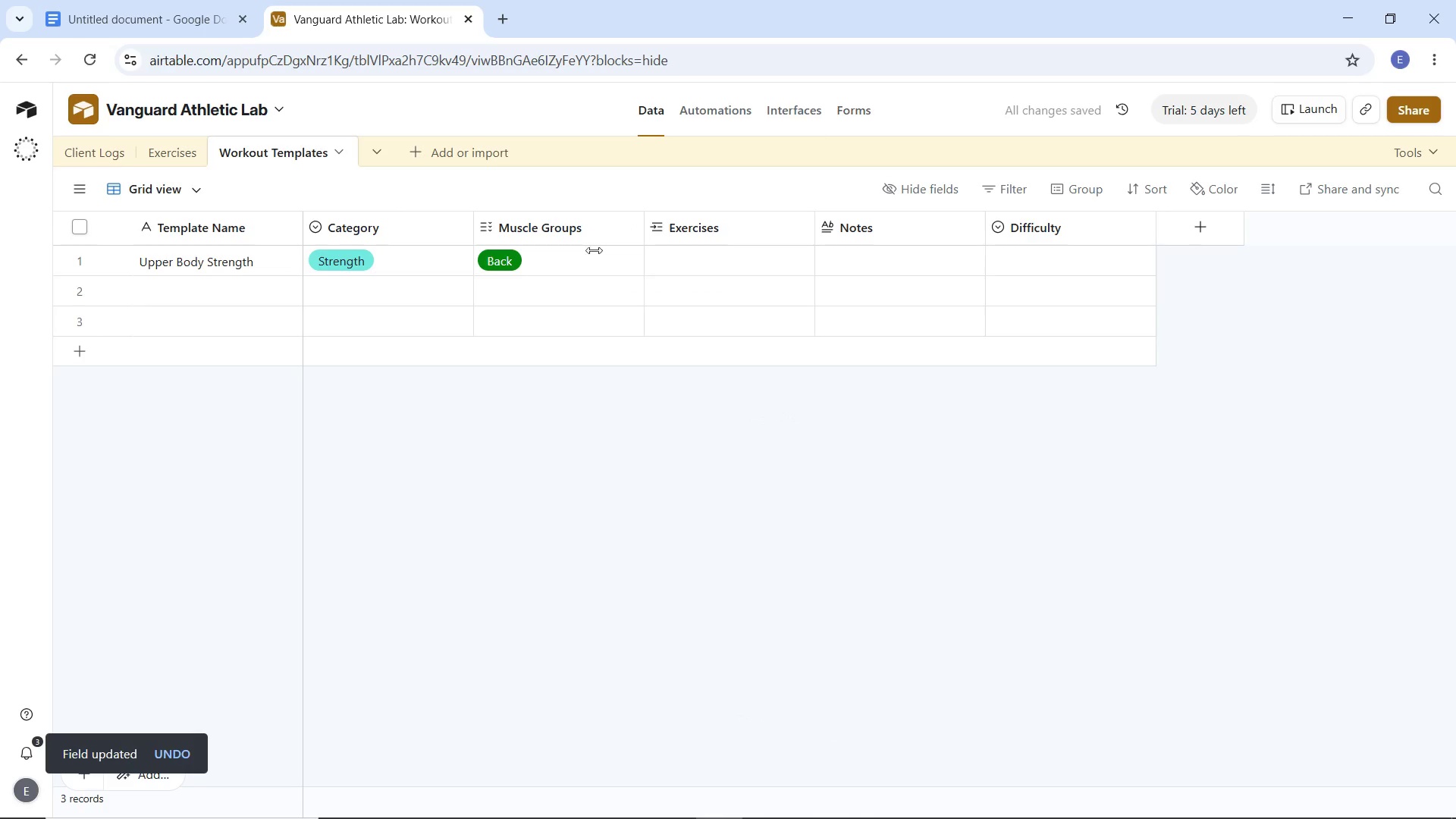 
left_click([629, 262])
 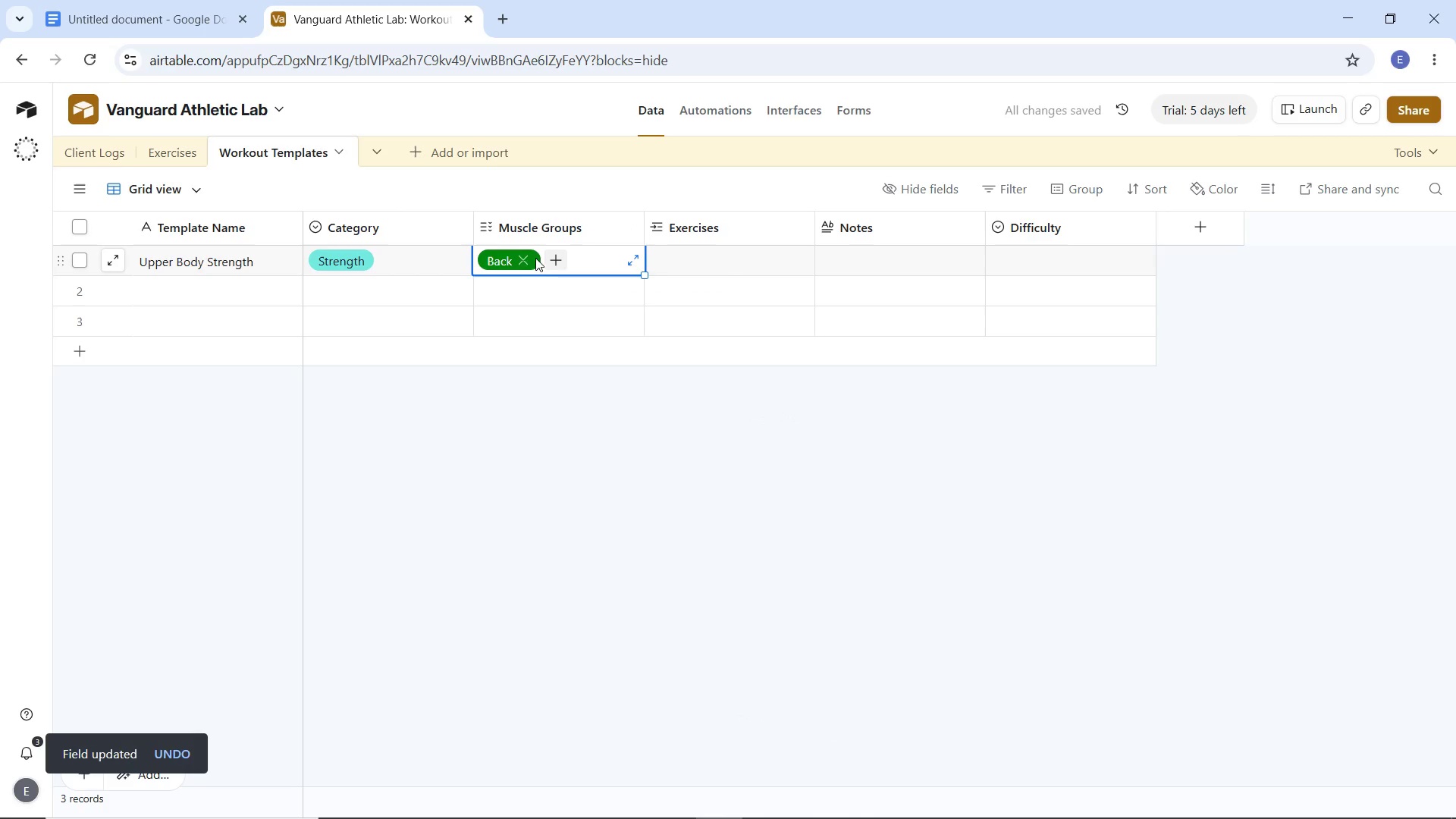 
left_click([525, 259])
 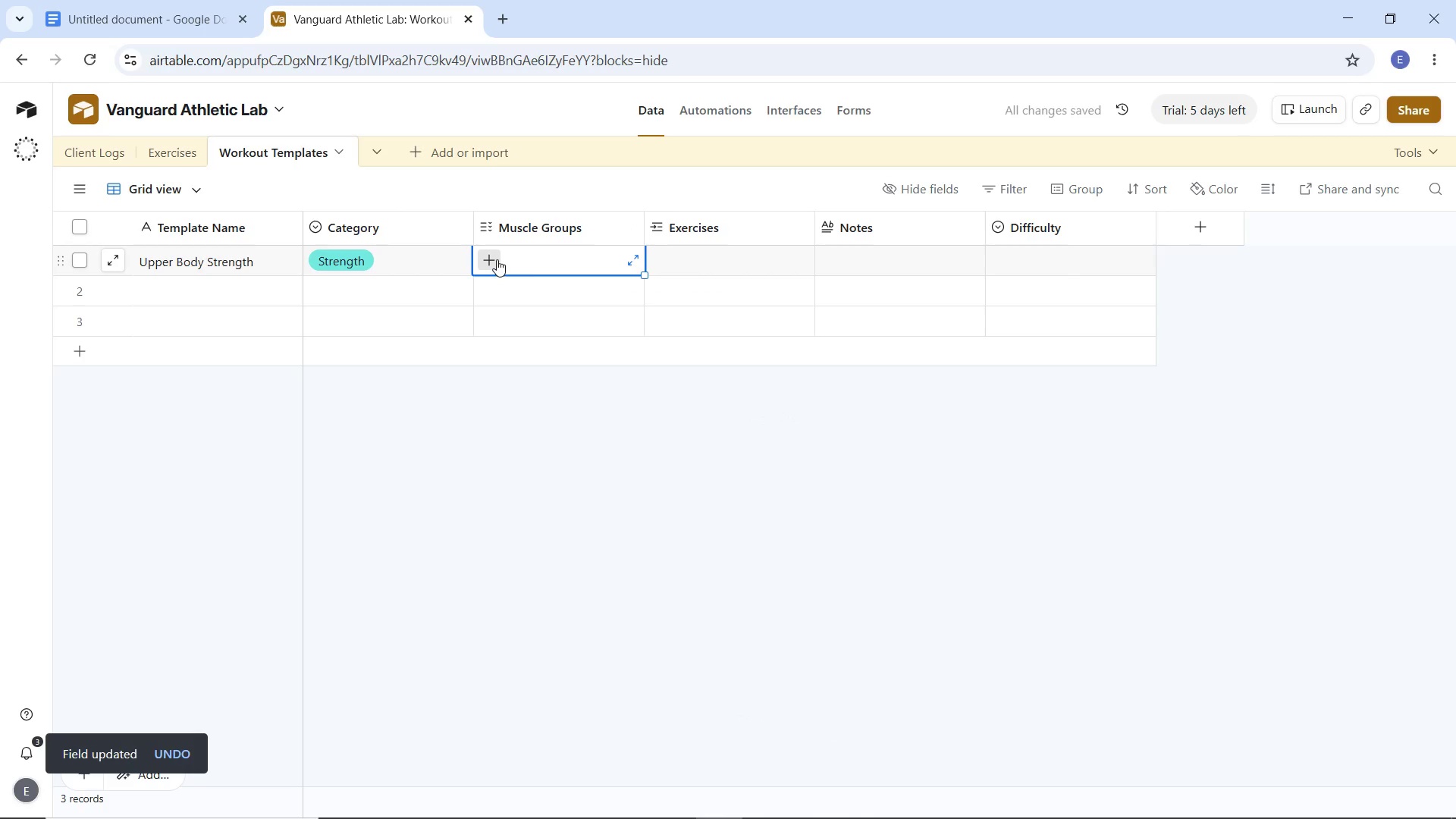 
left_click([497, 259])
 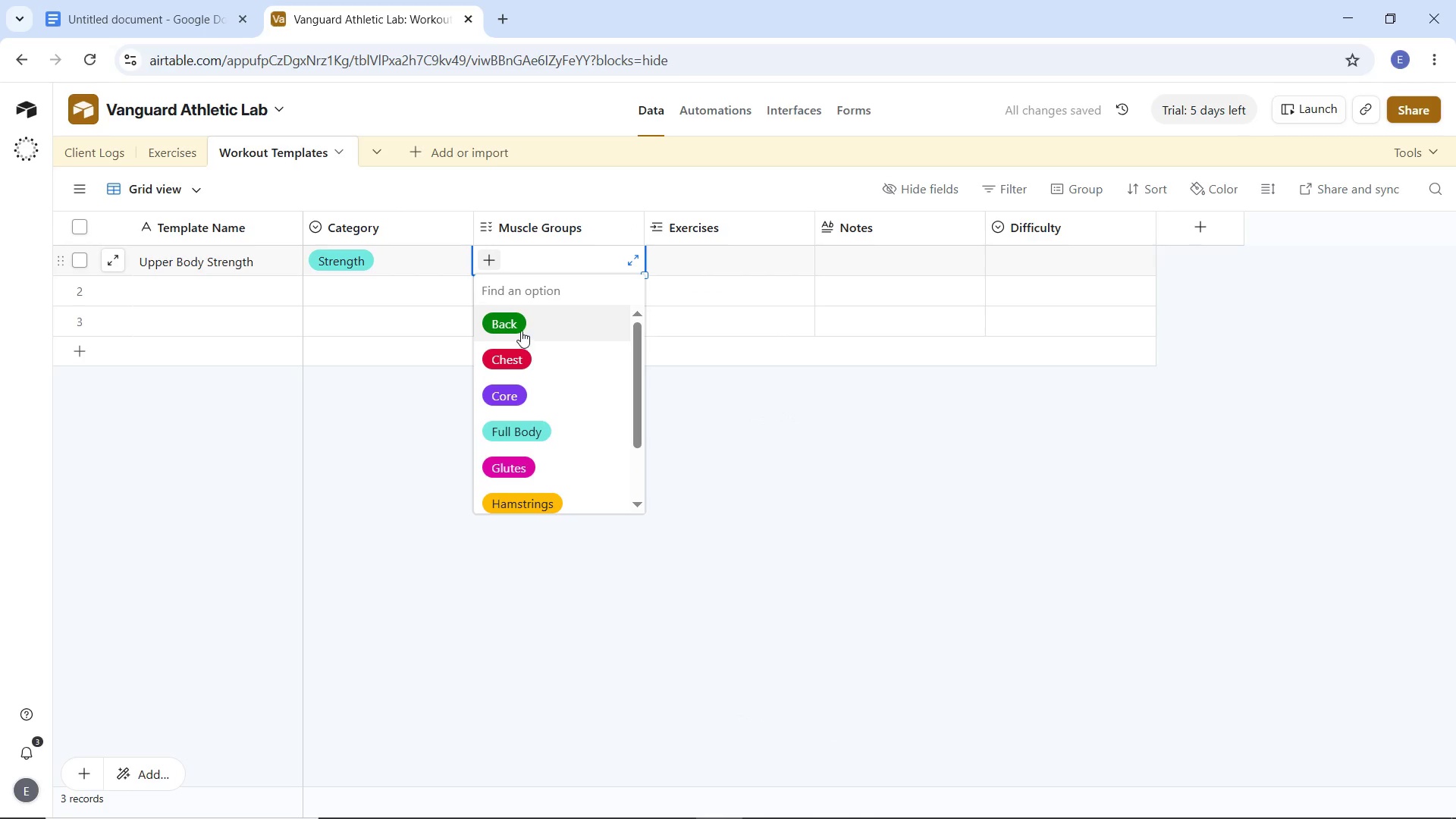 
left_click([520, 356])
 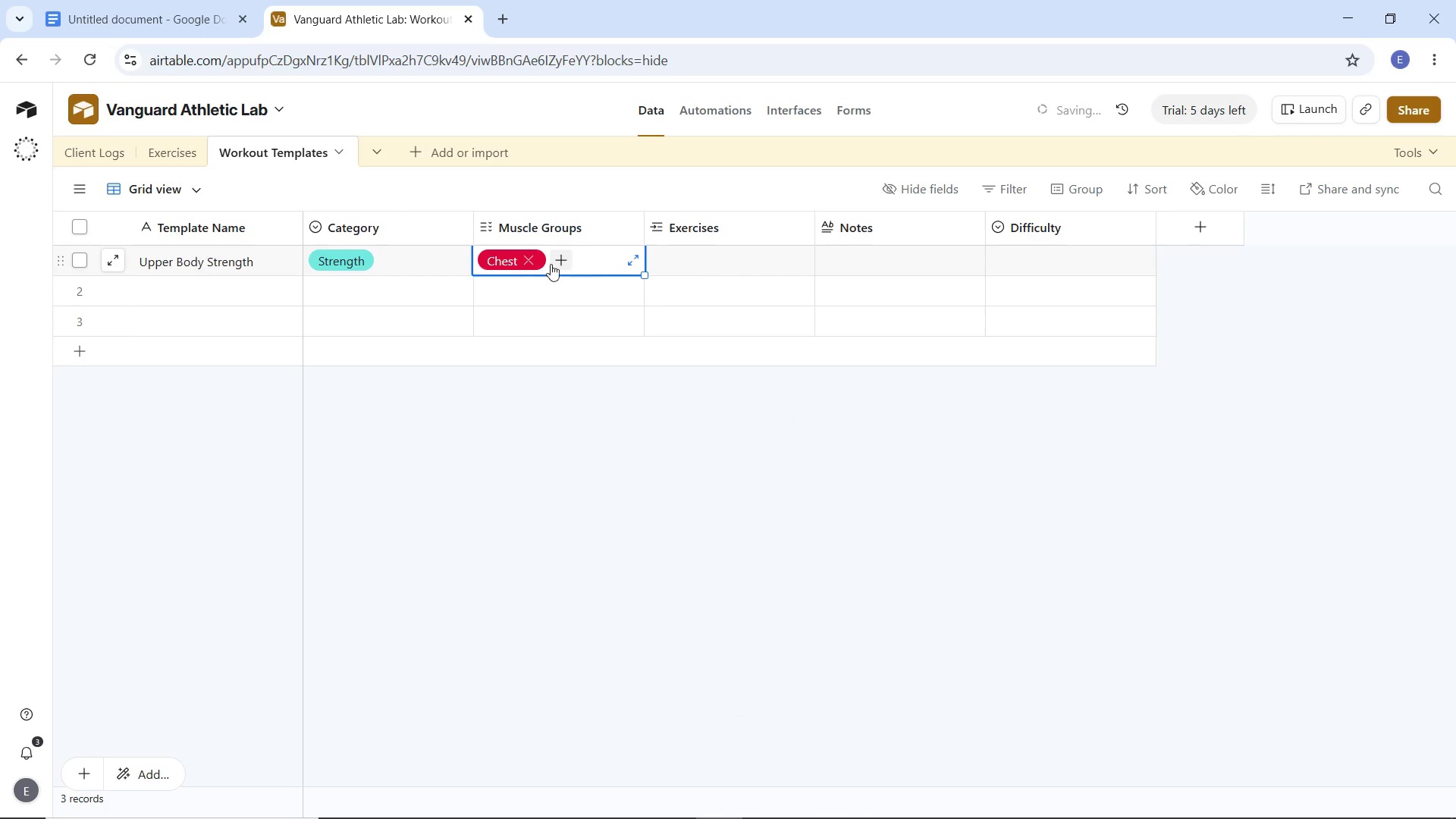 
left_click([559, 258])
 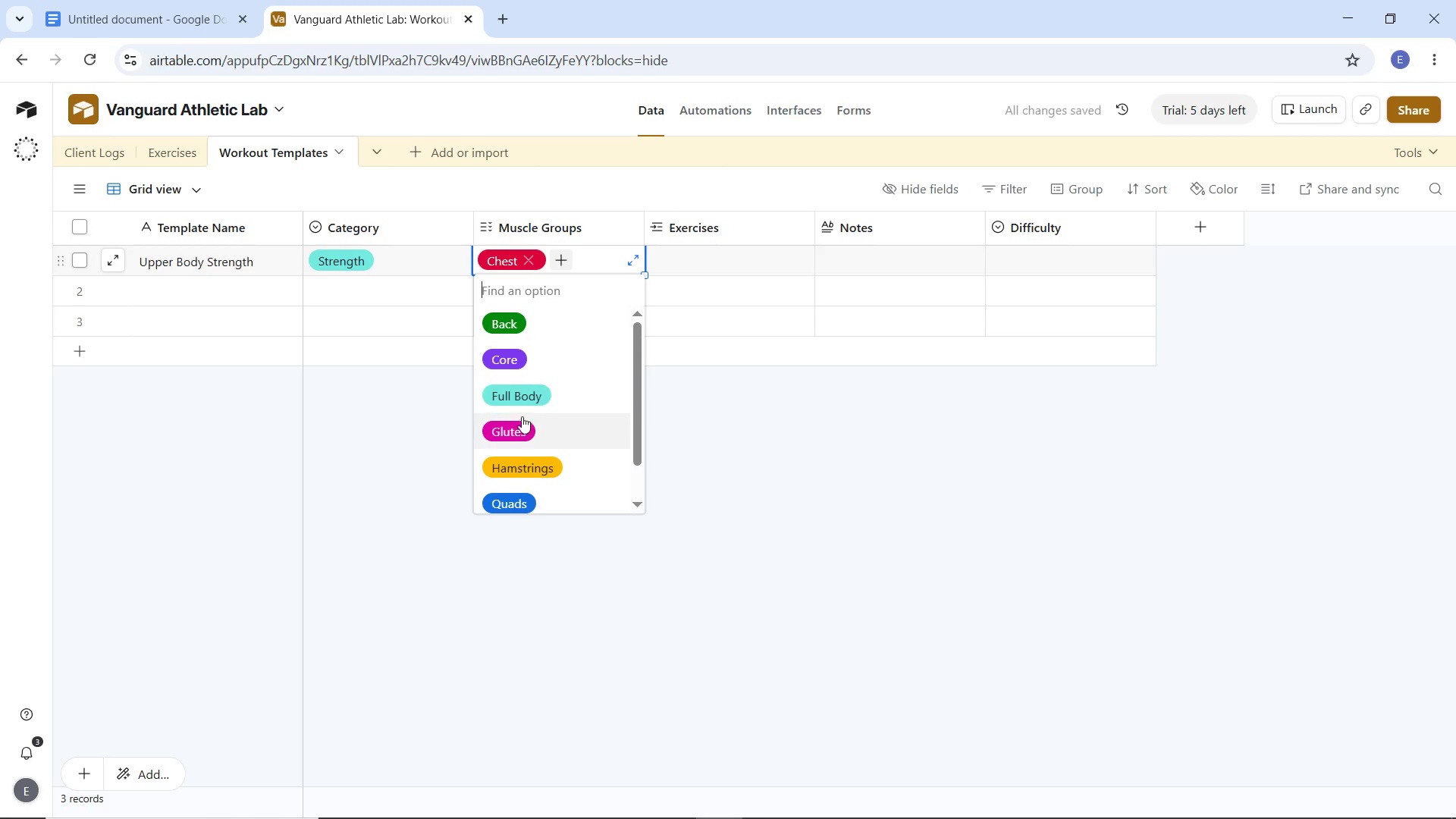 
left_click([528, 500])
 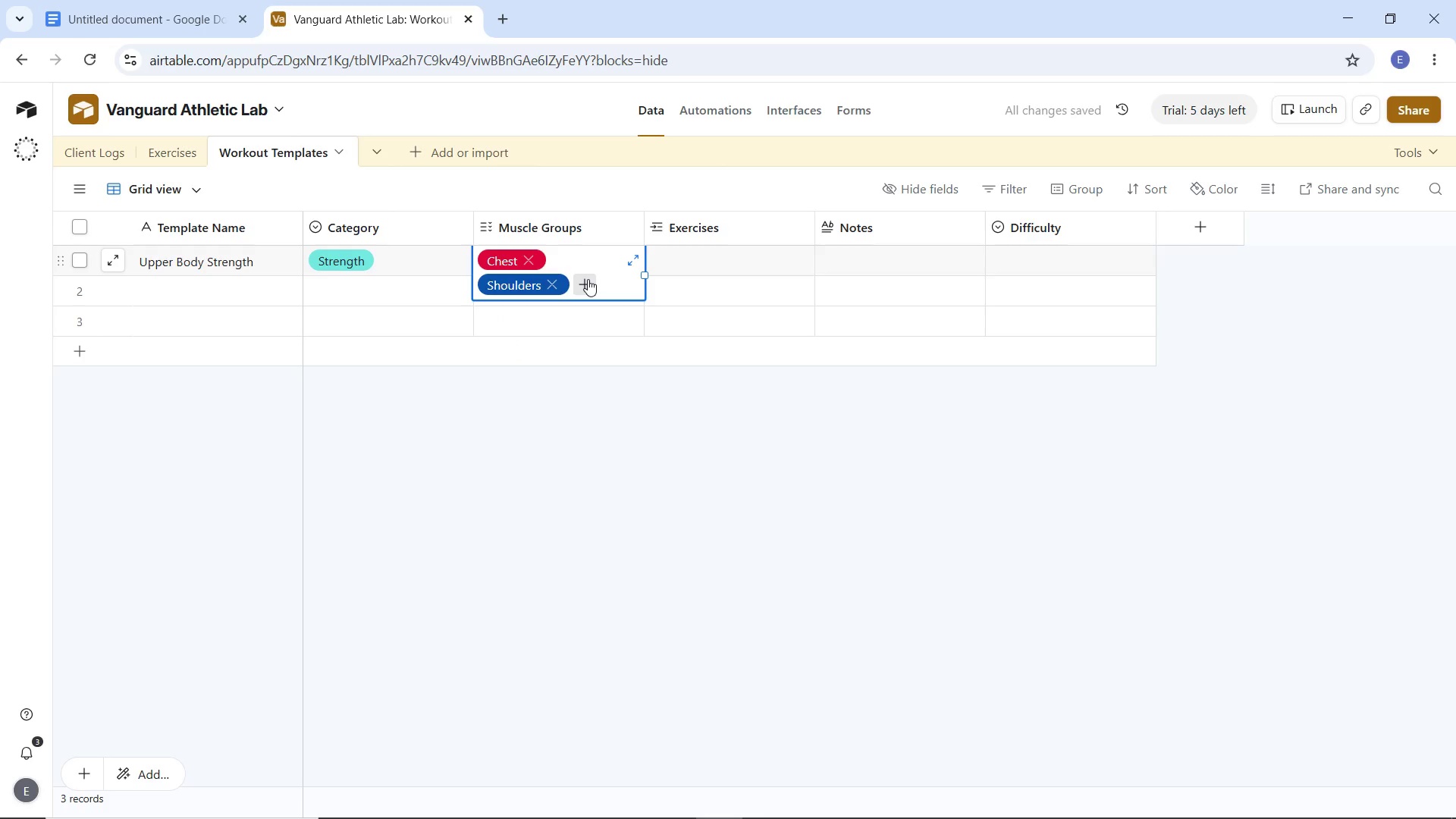 
scroll: coordinate [516, 435], scroll_direction: down, amount: 4.0
 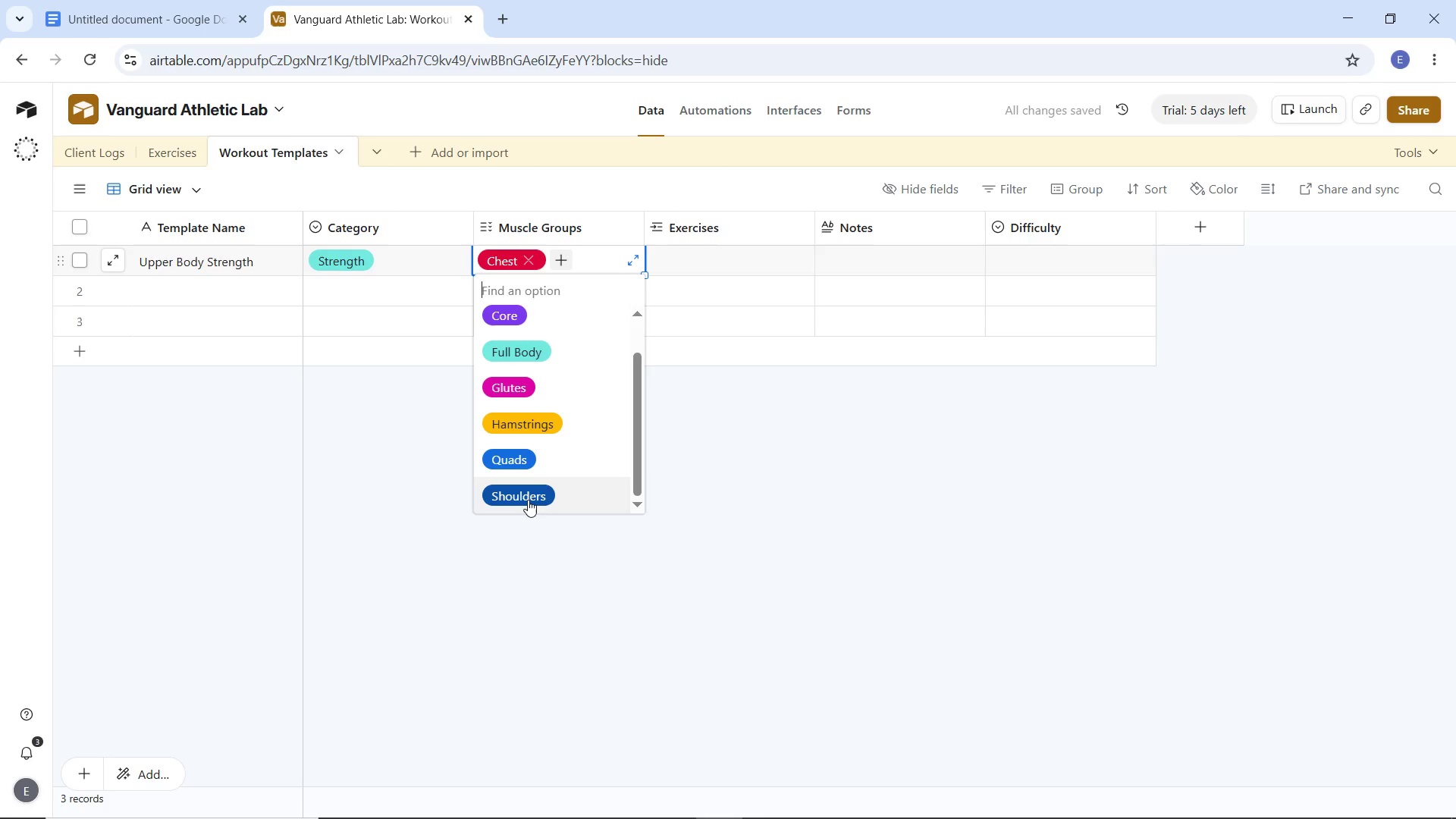 
left_click([588, 279])
 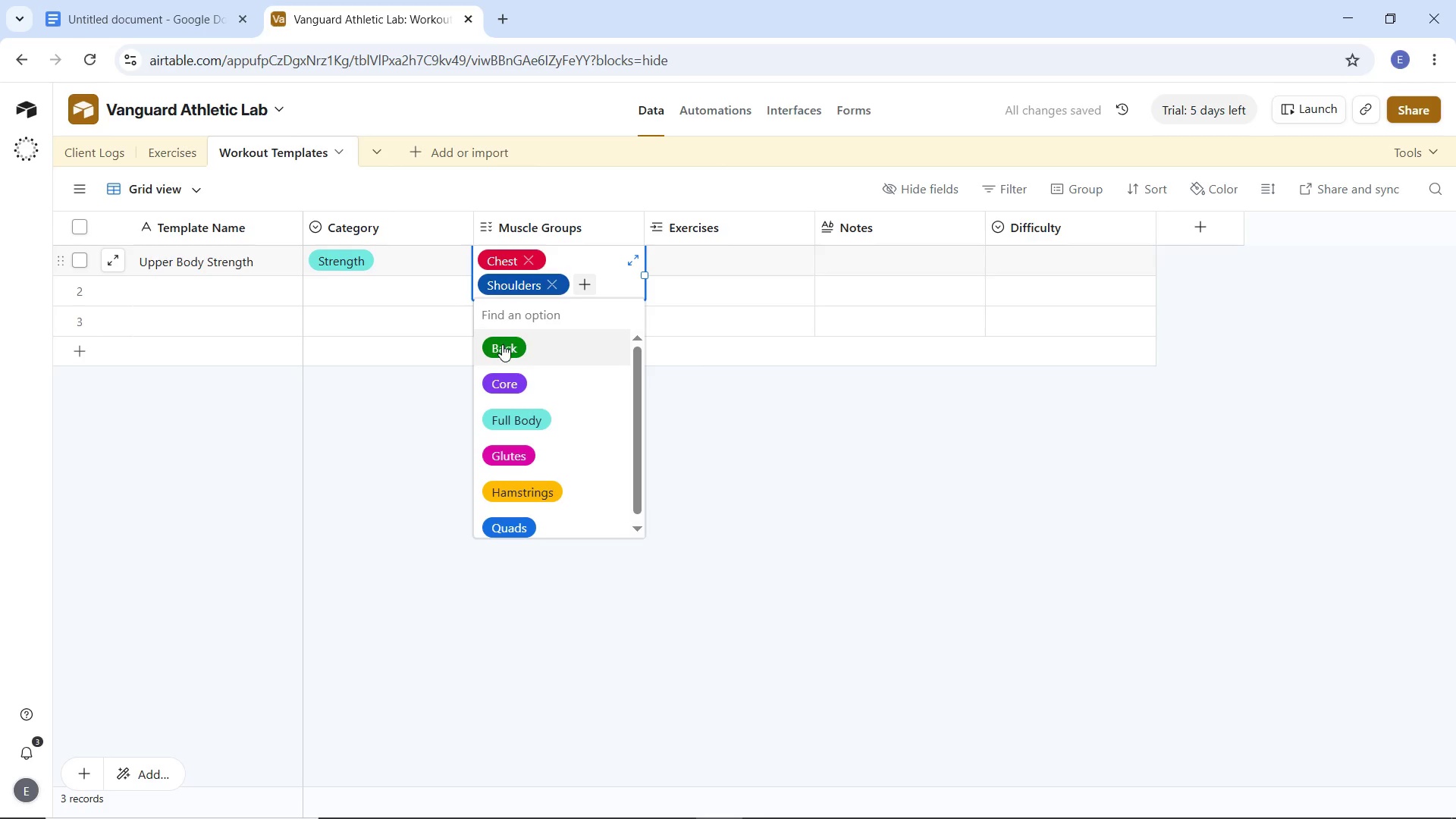 
left_click([502, 344])
 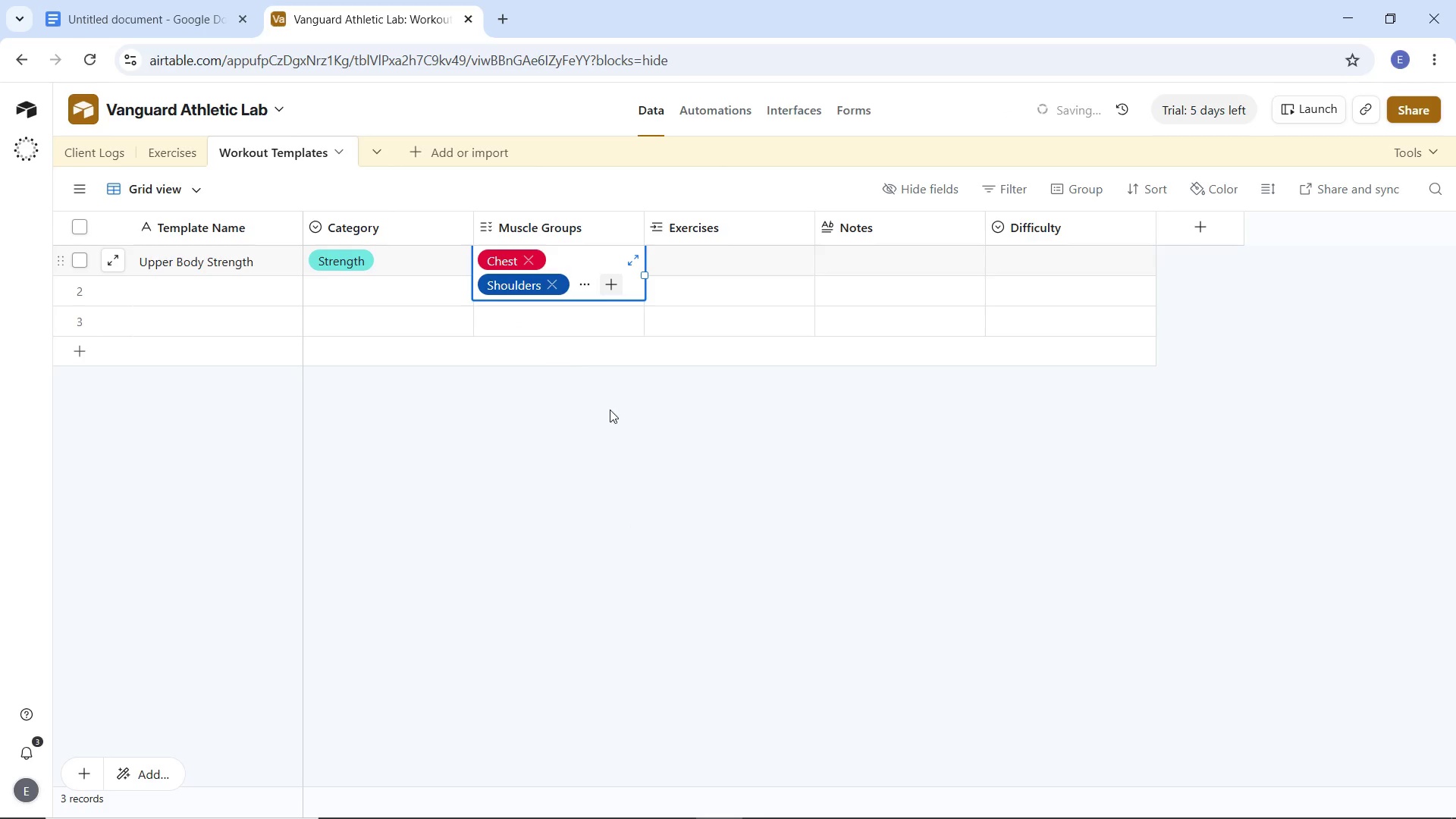 
left_click([617, 419])
 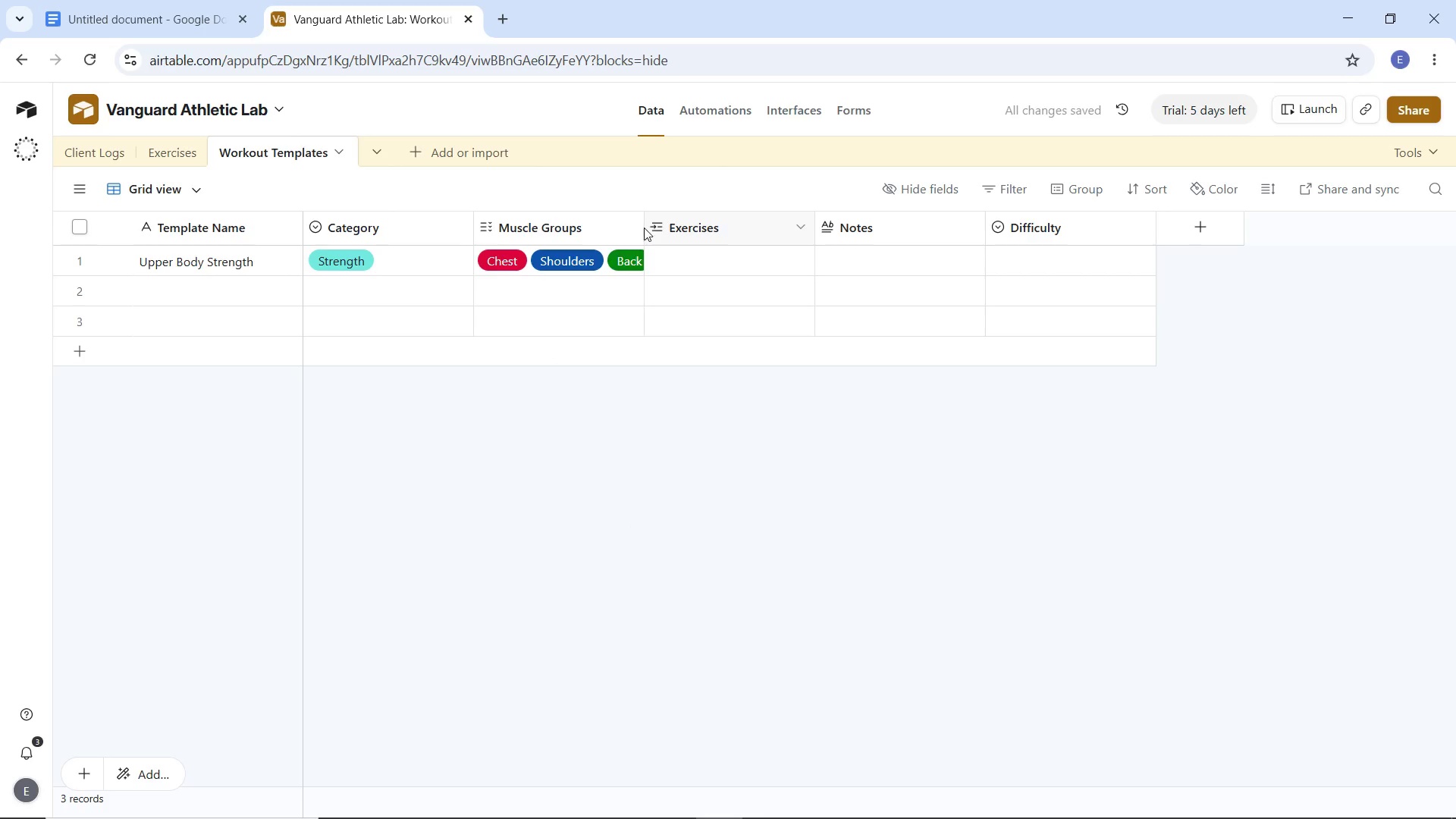 
left_click_drag(start_coordinate=[642, 227], to_coordinate=[664, 228])
 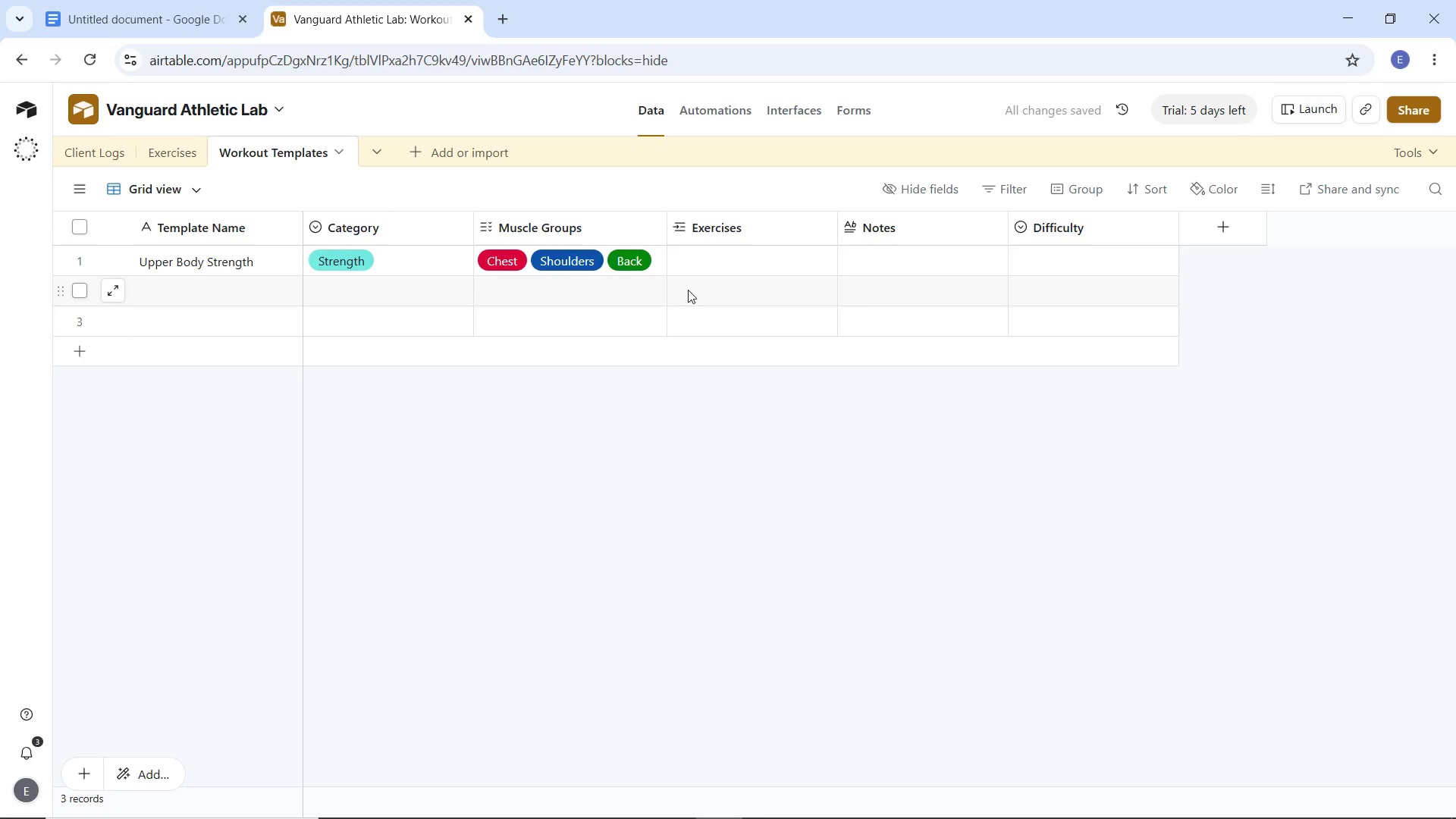 
wait(5.25)
 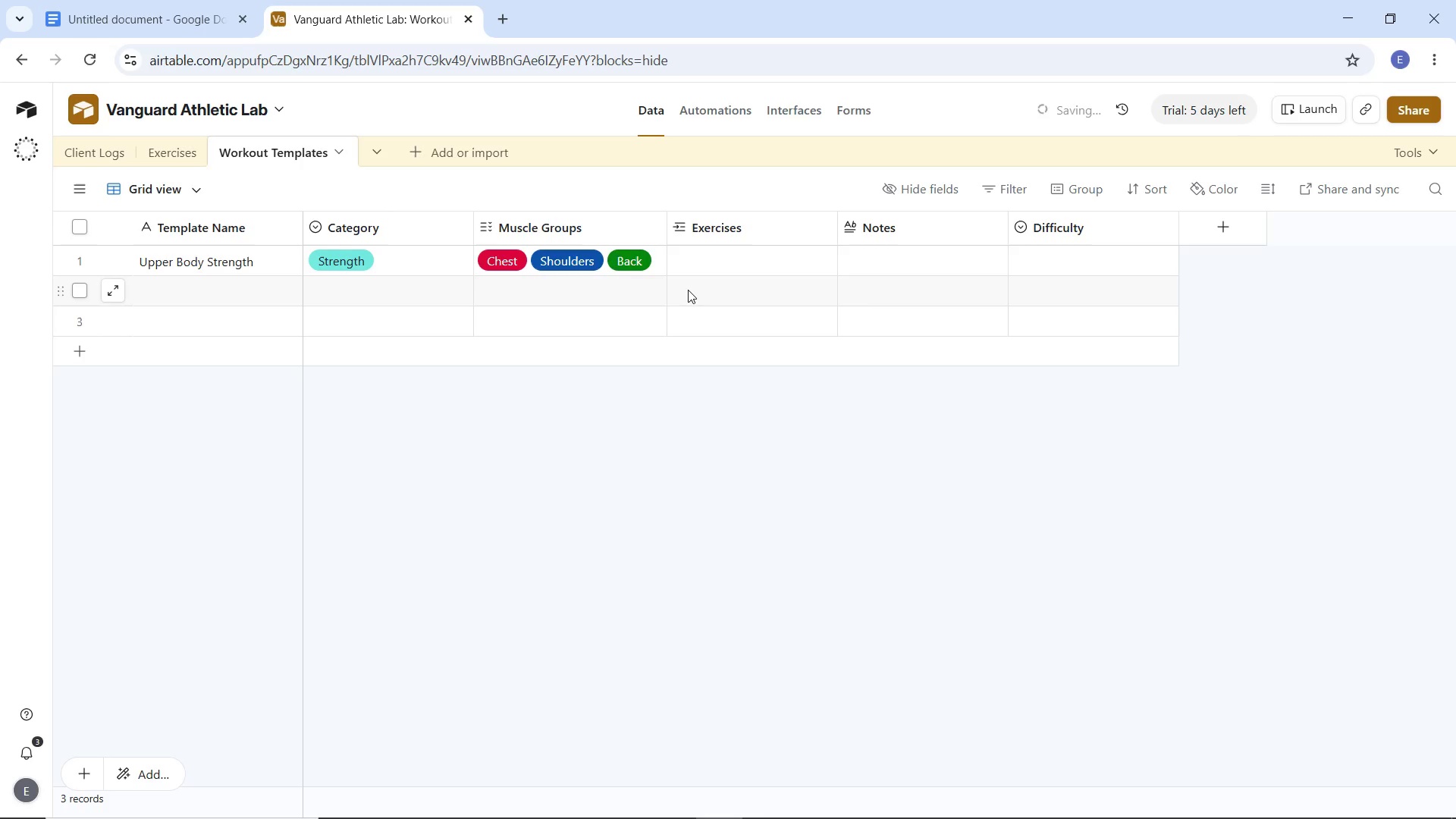 
left_click([800, 253])
 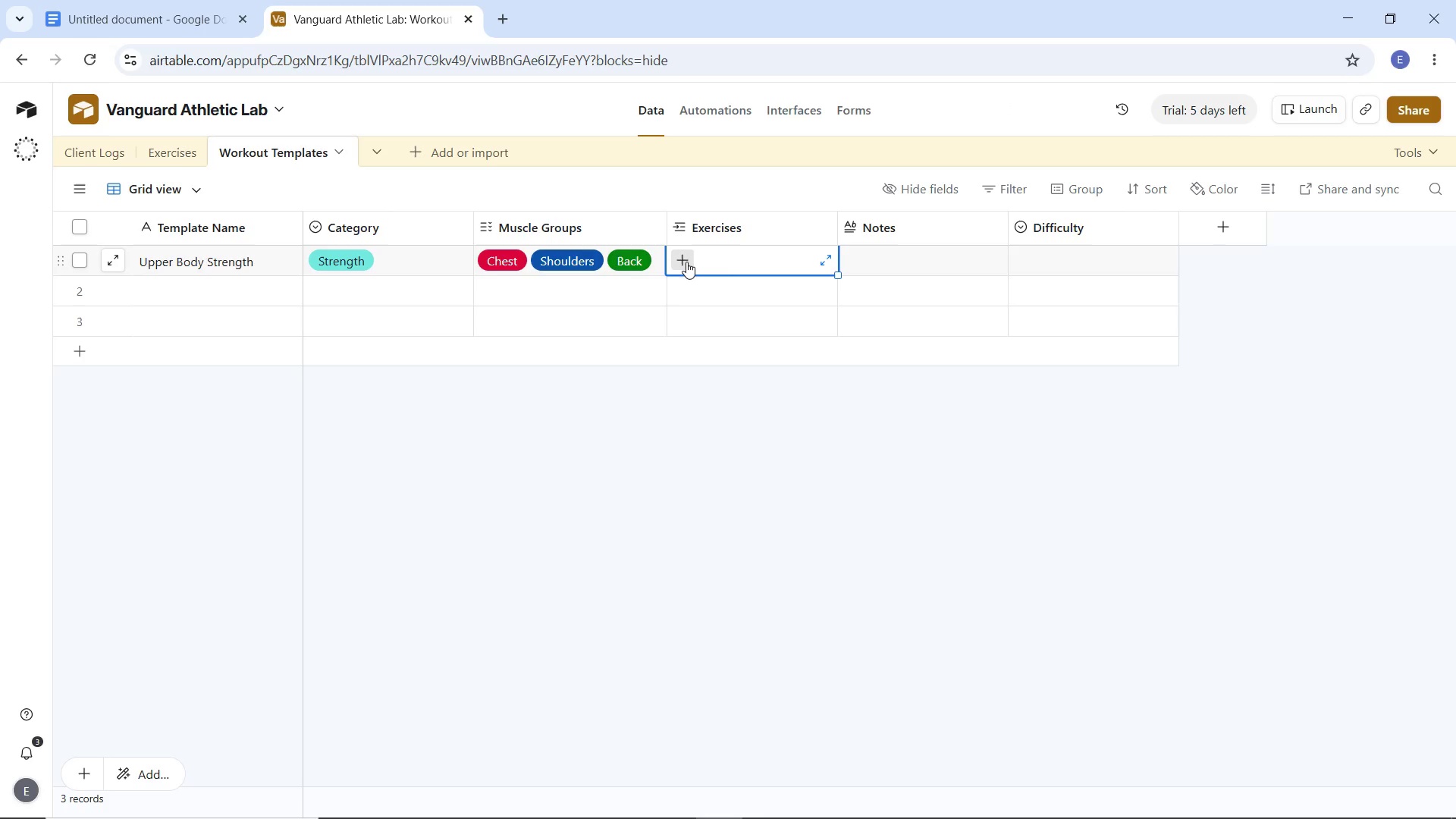 
left_click([686, 262])
 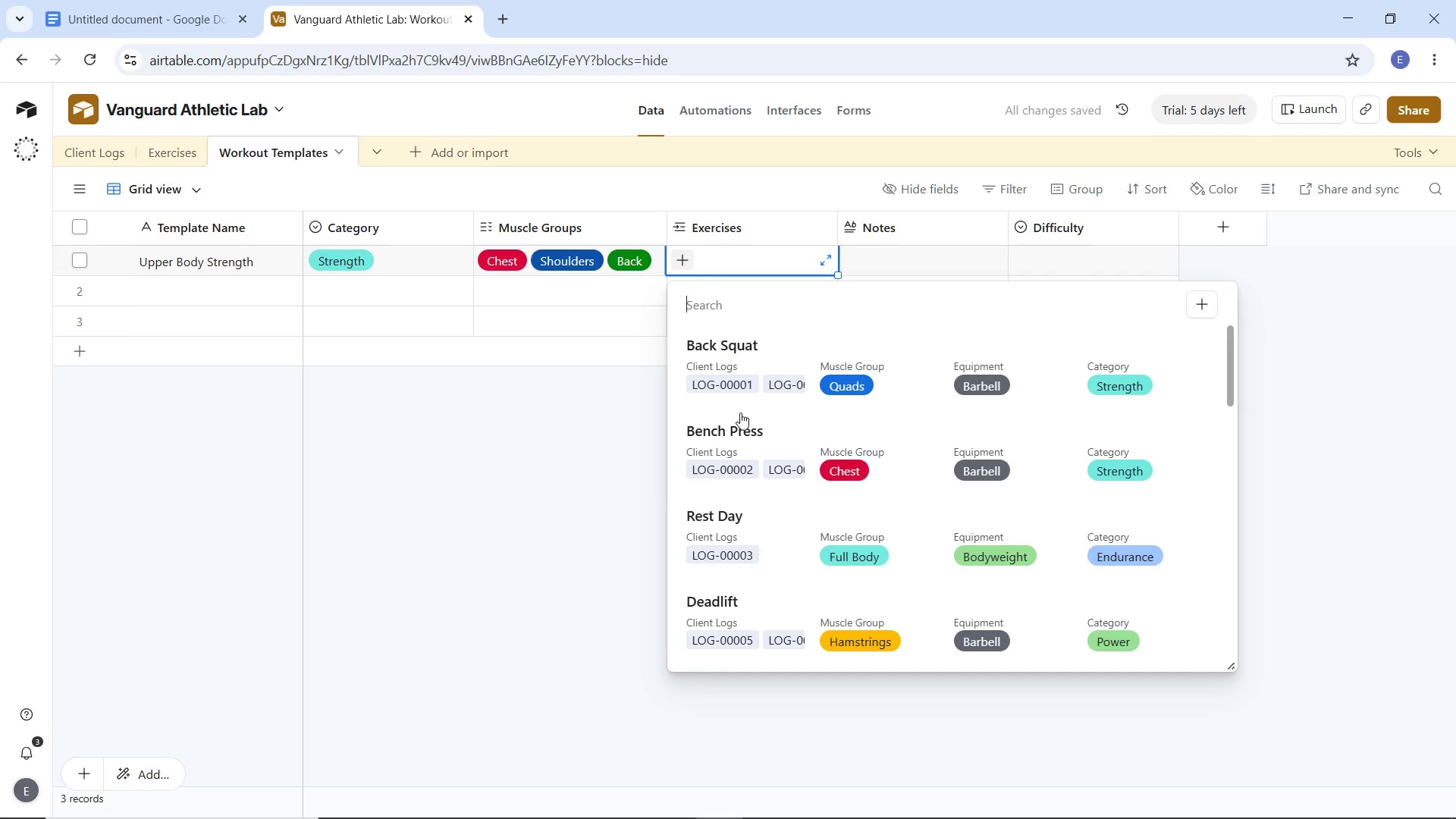 
left_click([737, 434])
 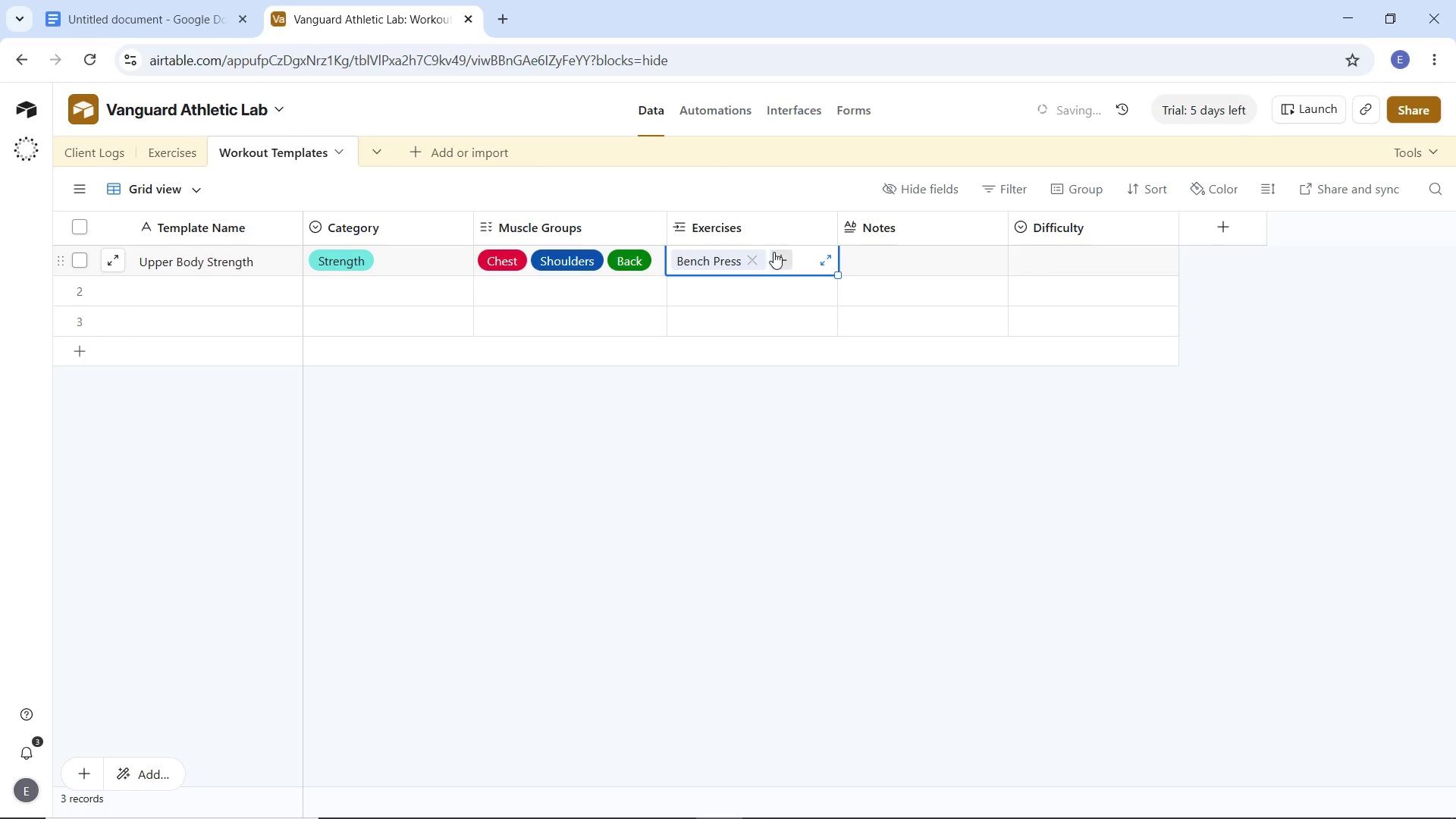 
left_click([777, 254])
 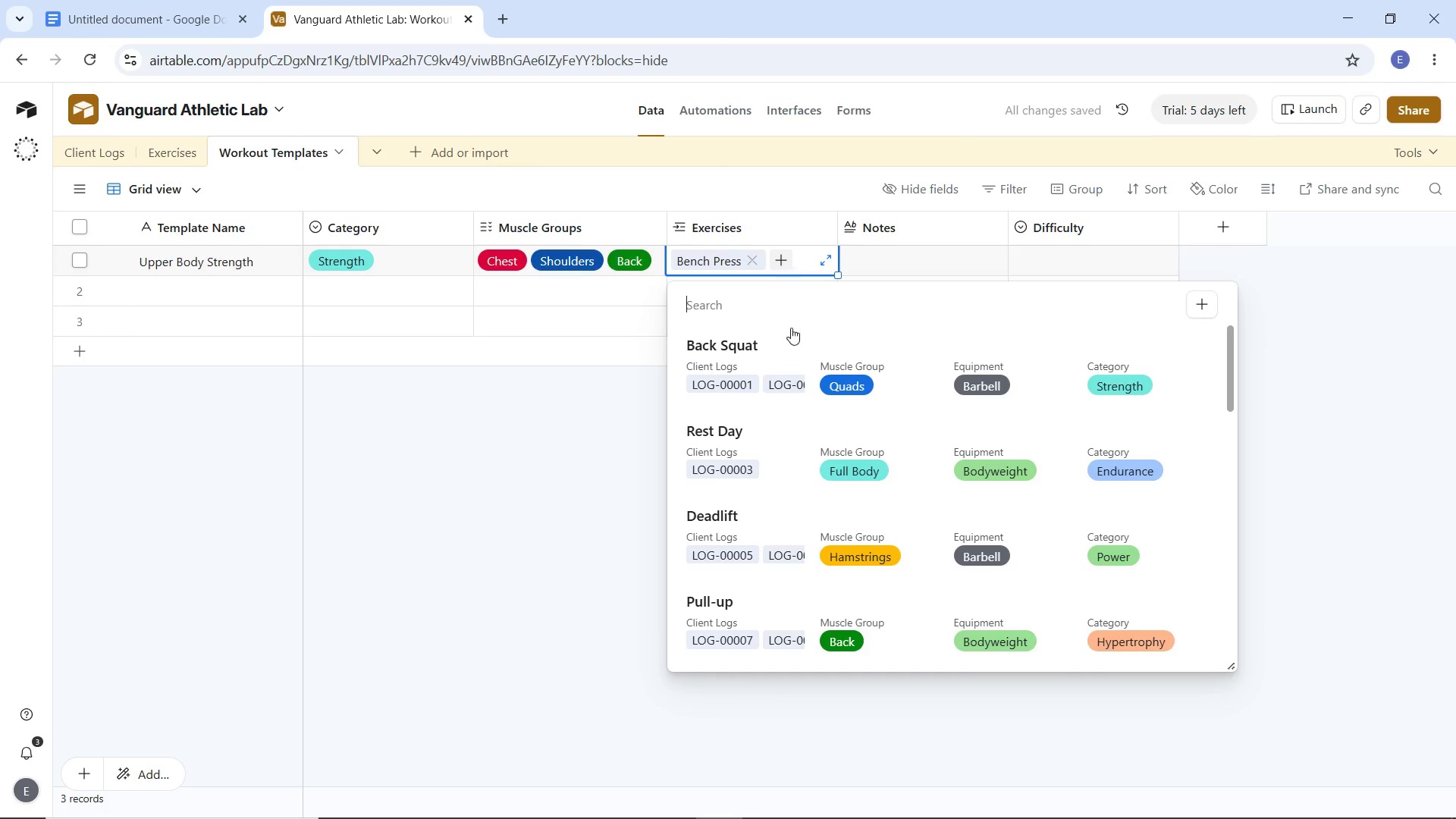 
scroll: coordinate [780, 442], scroll_direction: down, amount: 3.0
 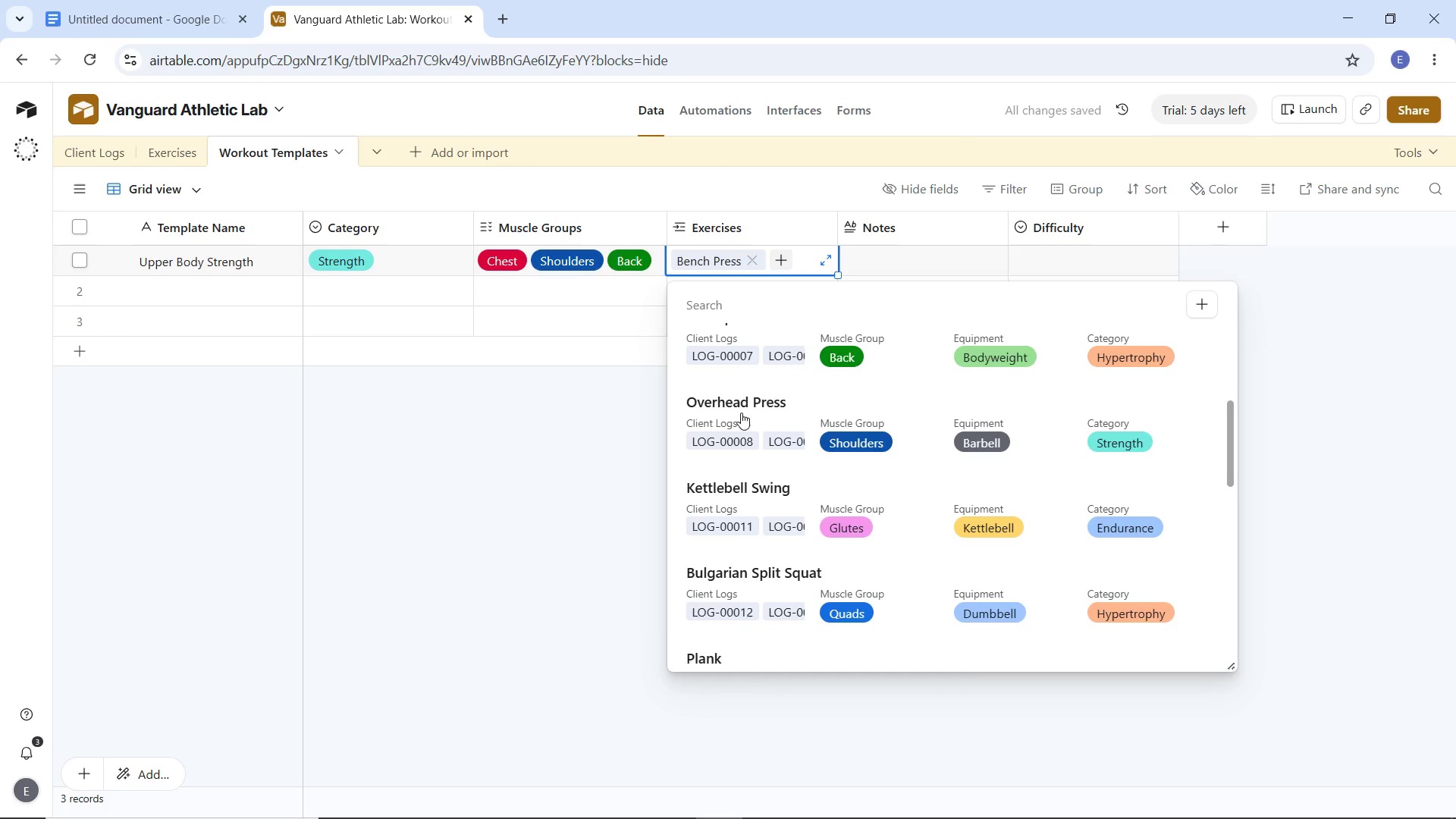 
left_click([741, 404])
 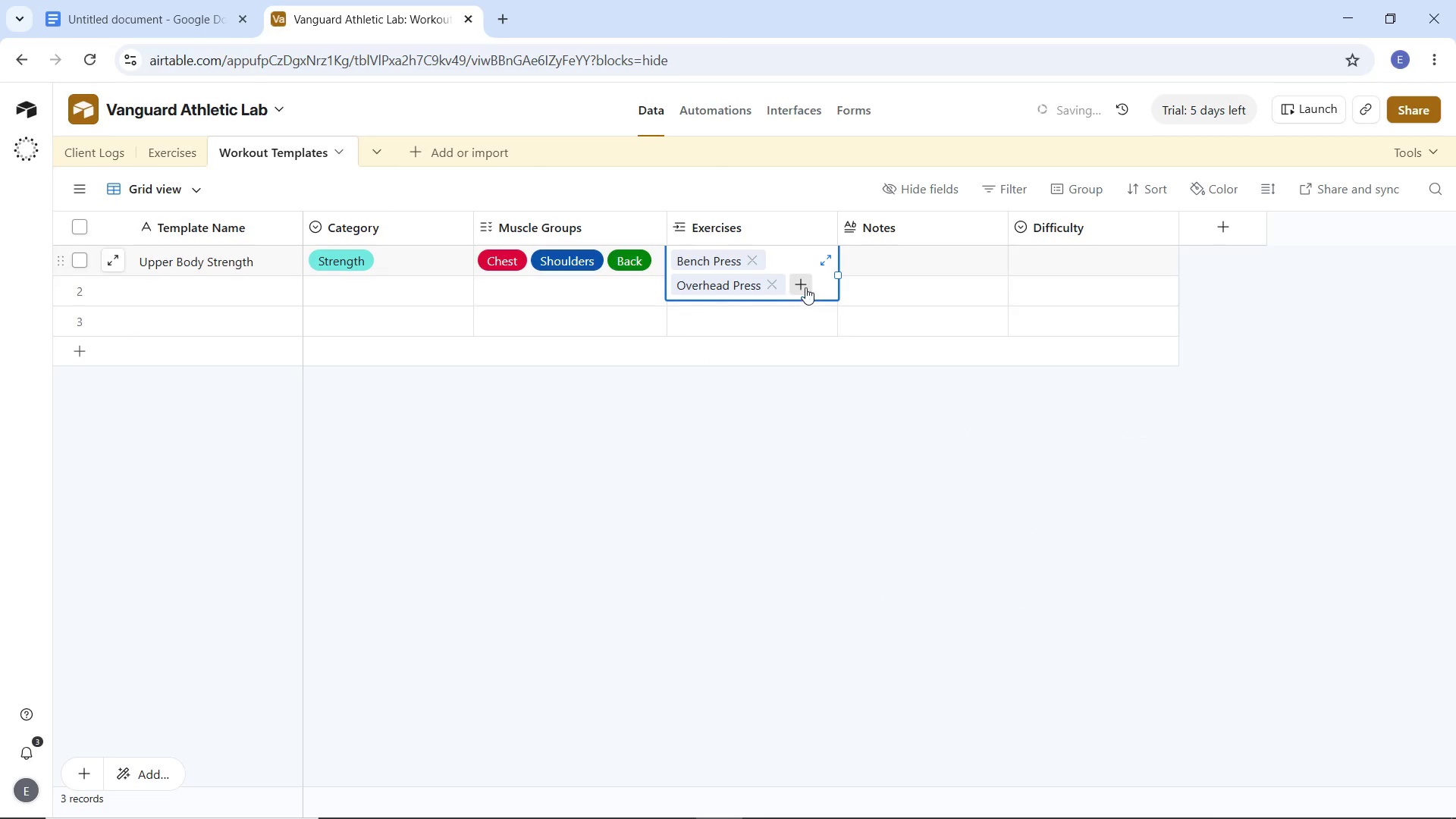 
left_click([805, 287])
 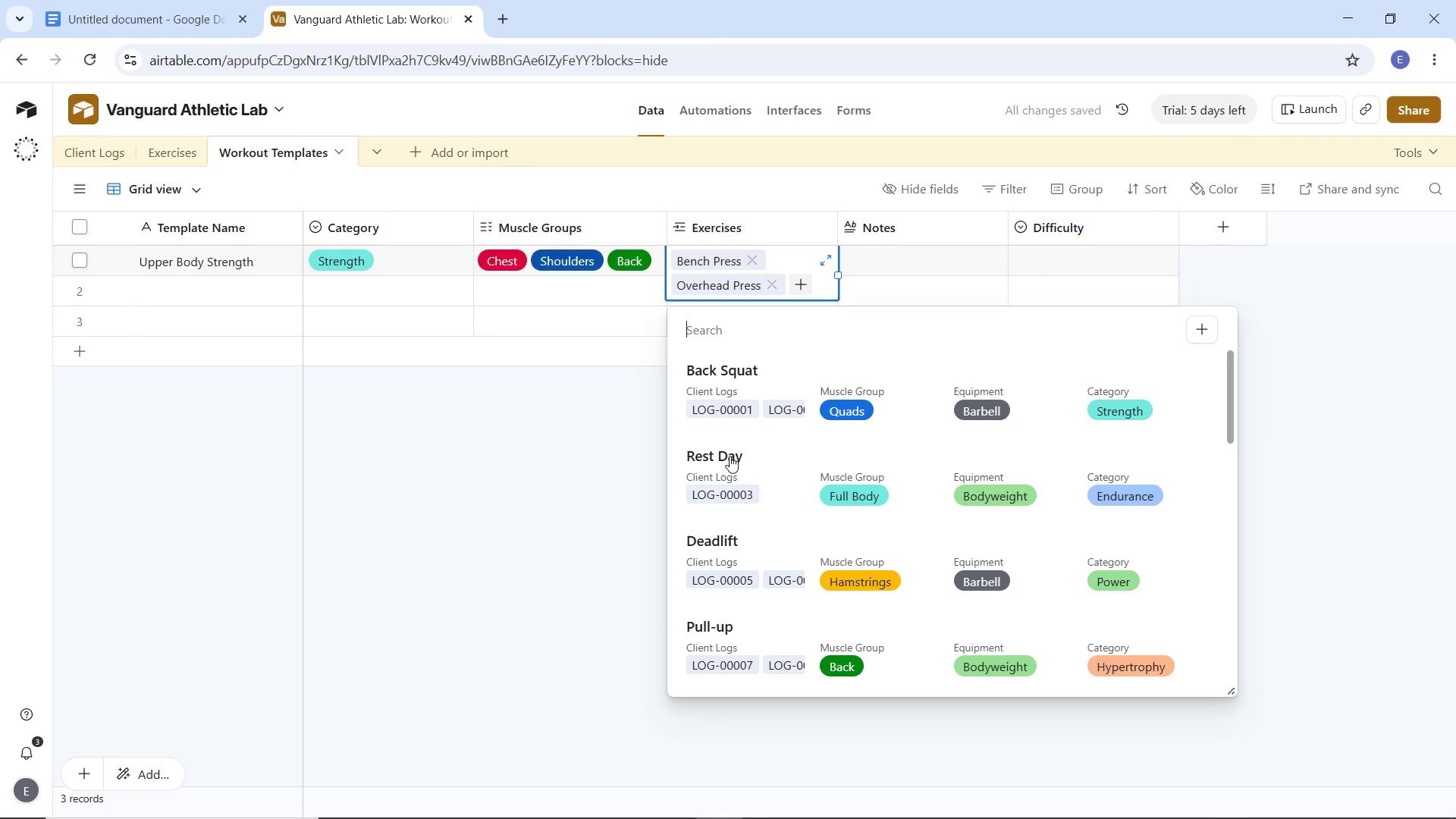 
scroll: coordinate [713, 483], scroll_direction: down, amount: 5.0
 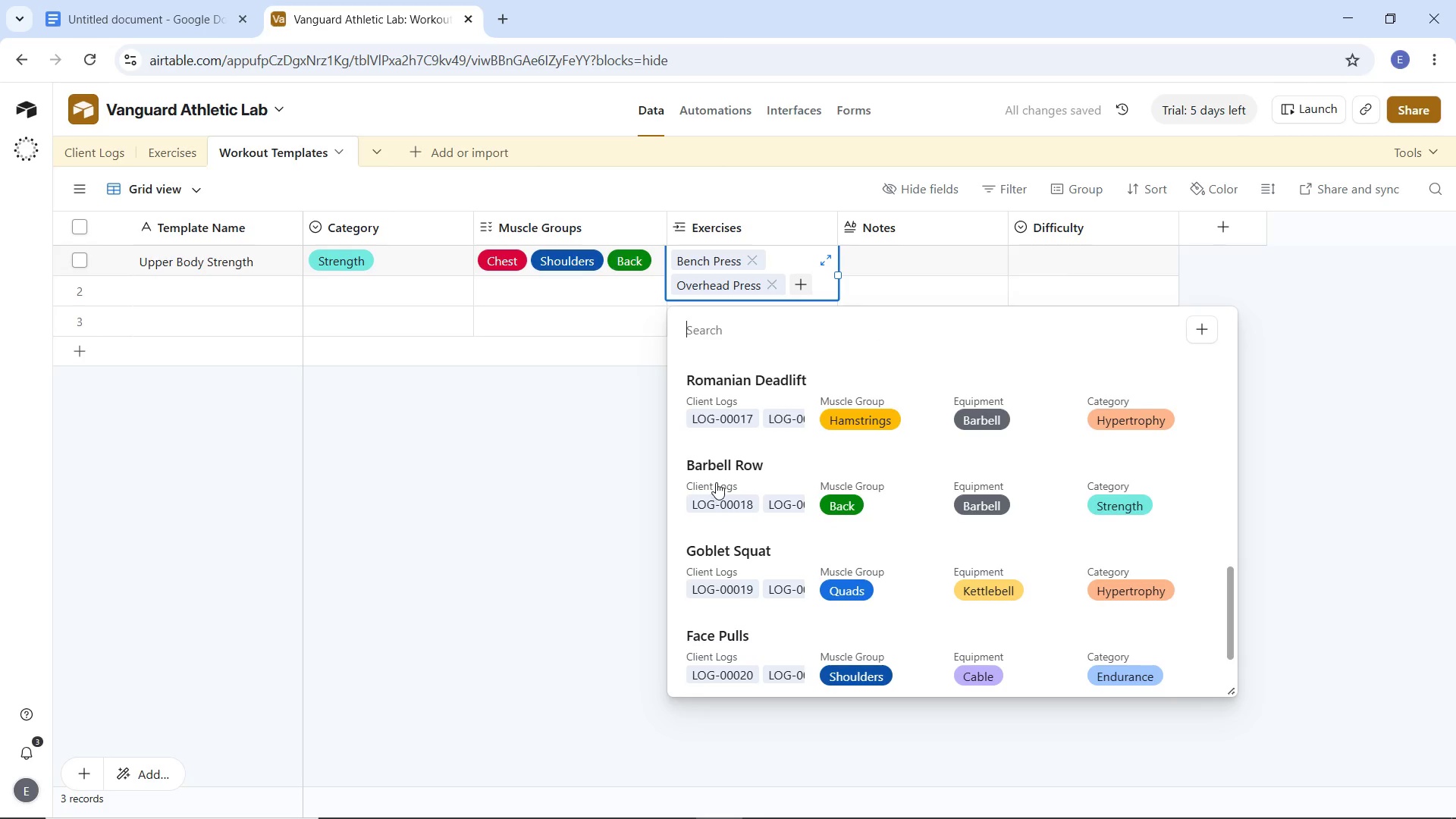 
left_click([735, 461])
 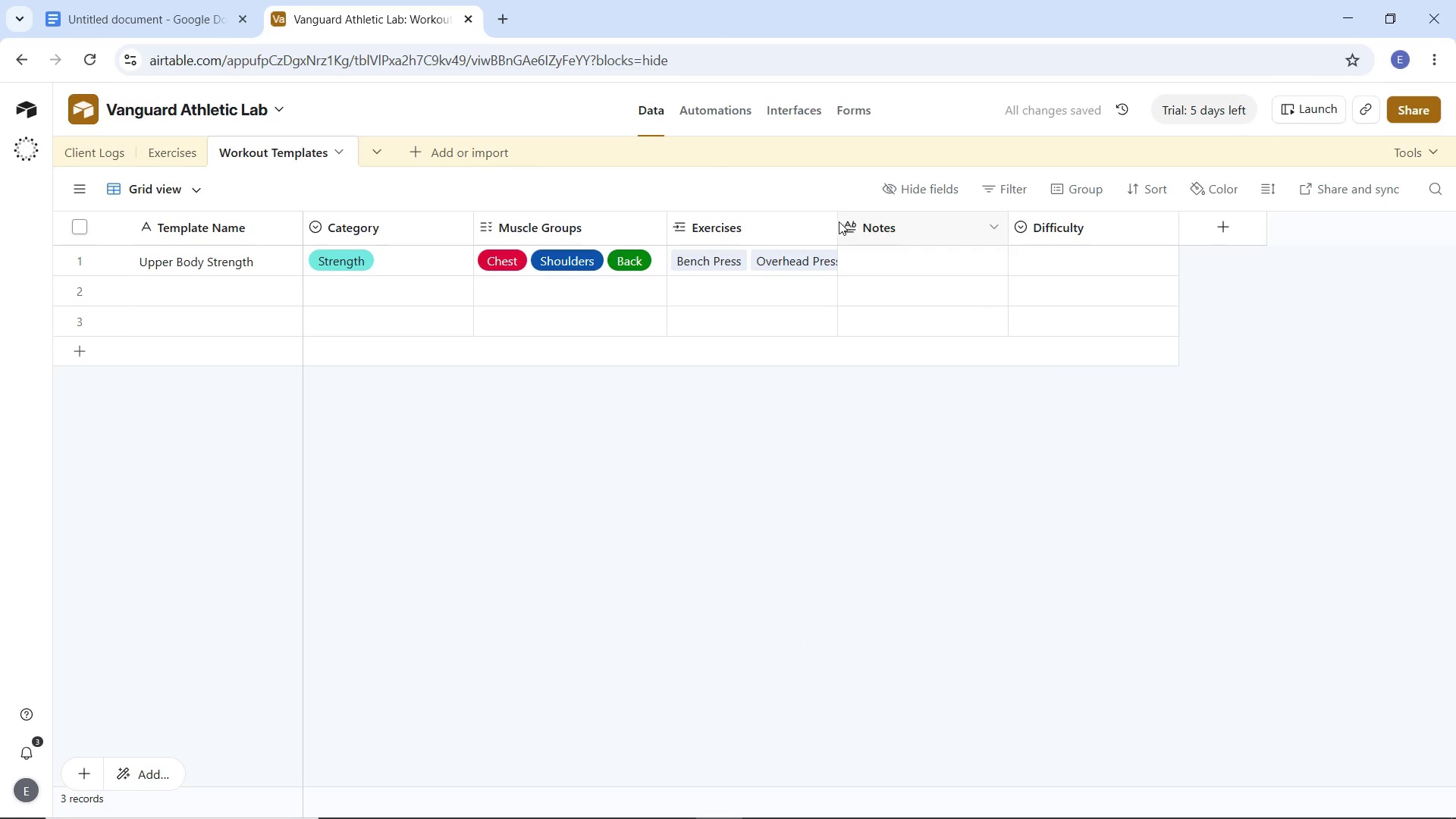 
left_click_drag(start_coordinate=[835, 221], to_coordinate=[944, 237])
 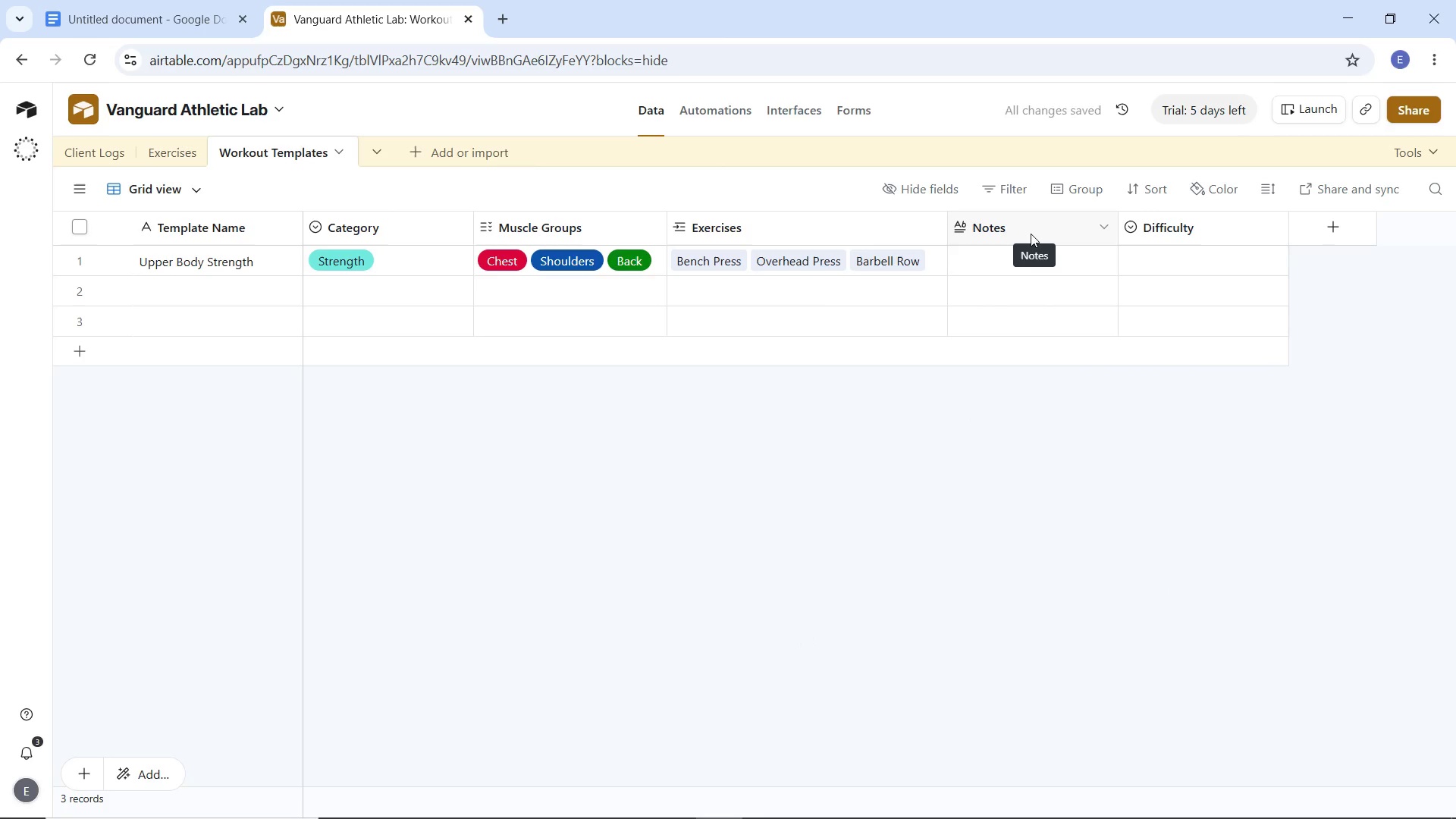 
double_click([992, 265])
 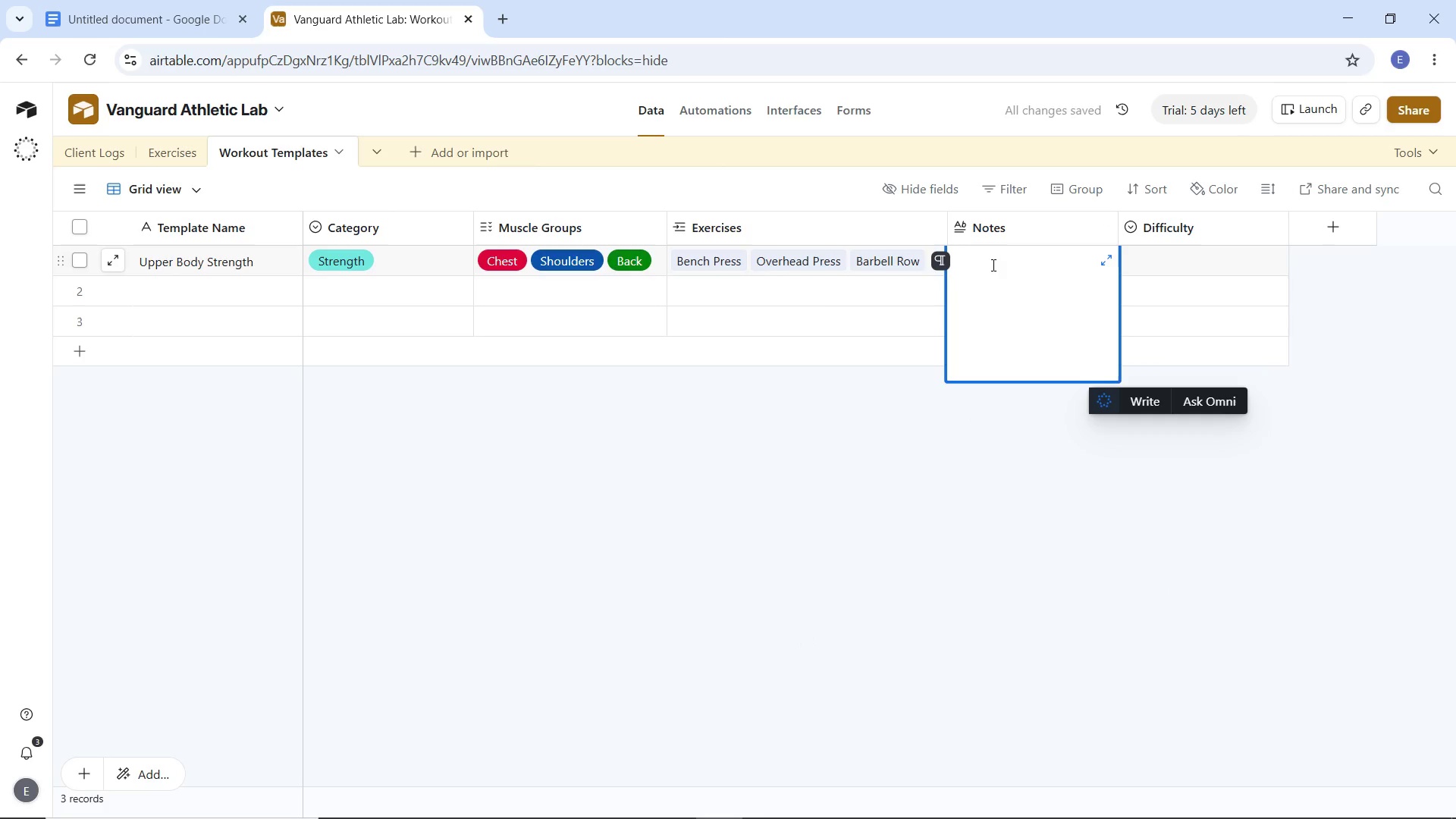 
type(Prioritize )
 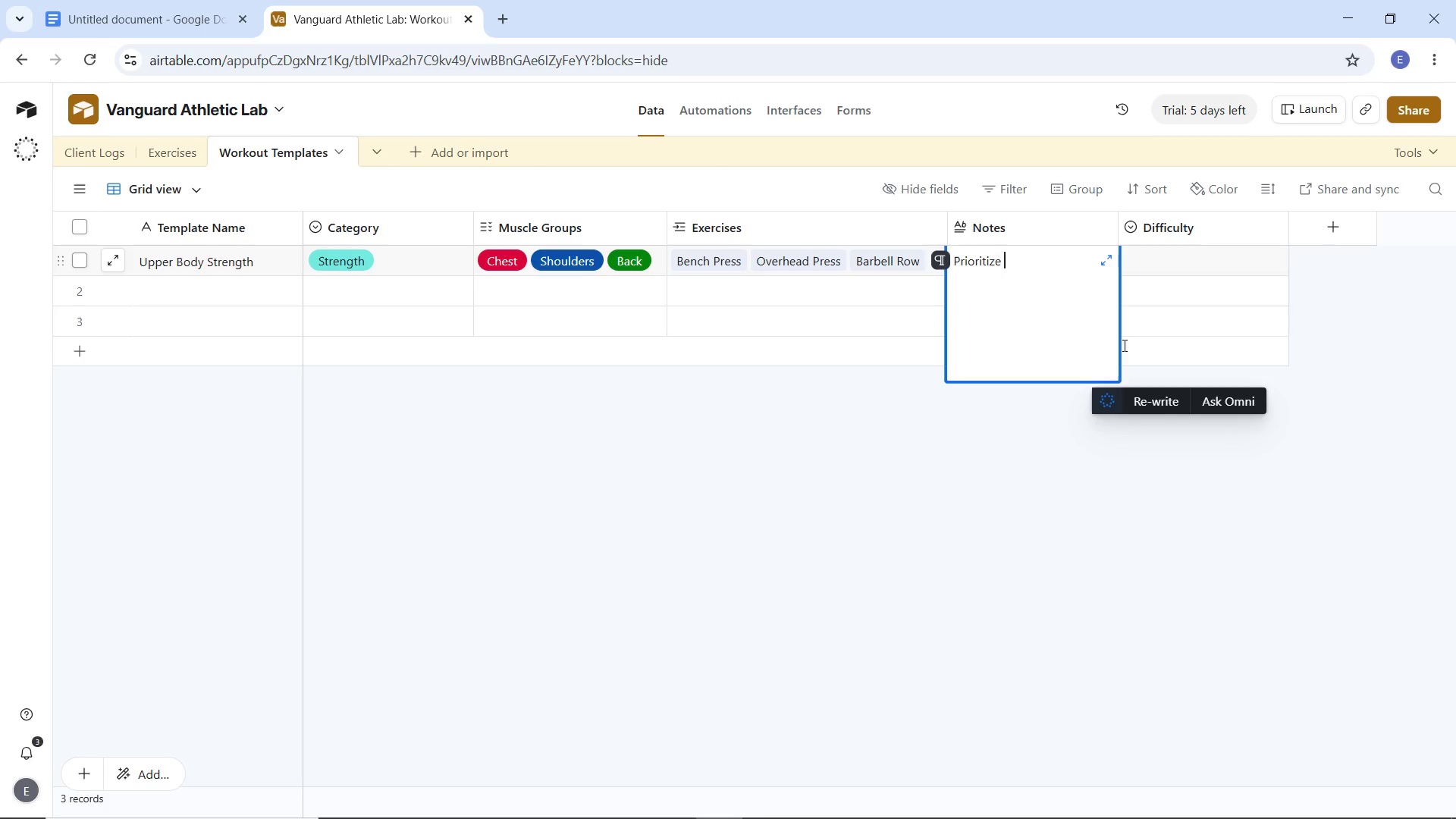 
wait(26.67)
 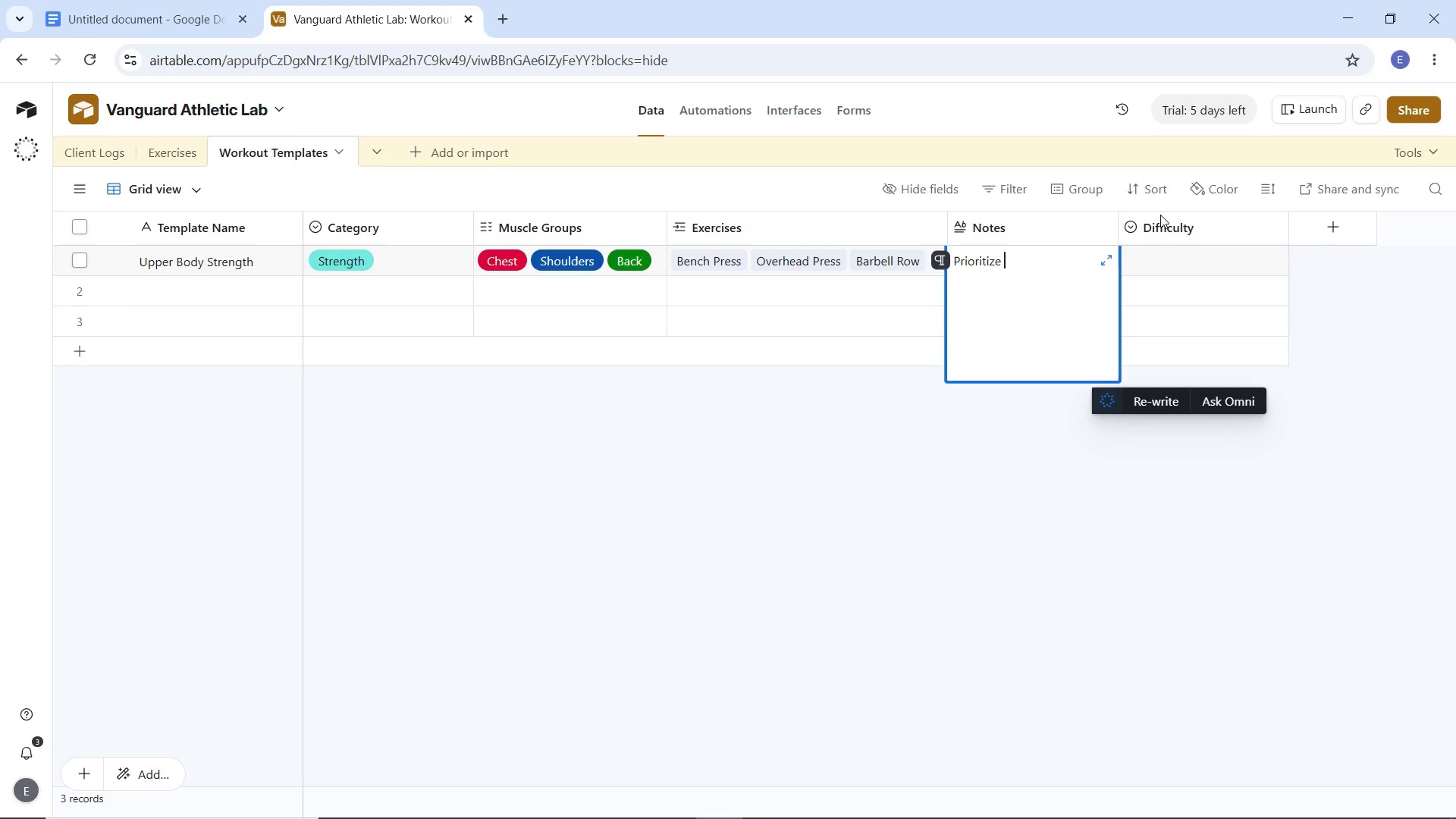 
key(Control+A)
 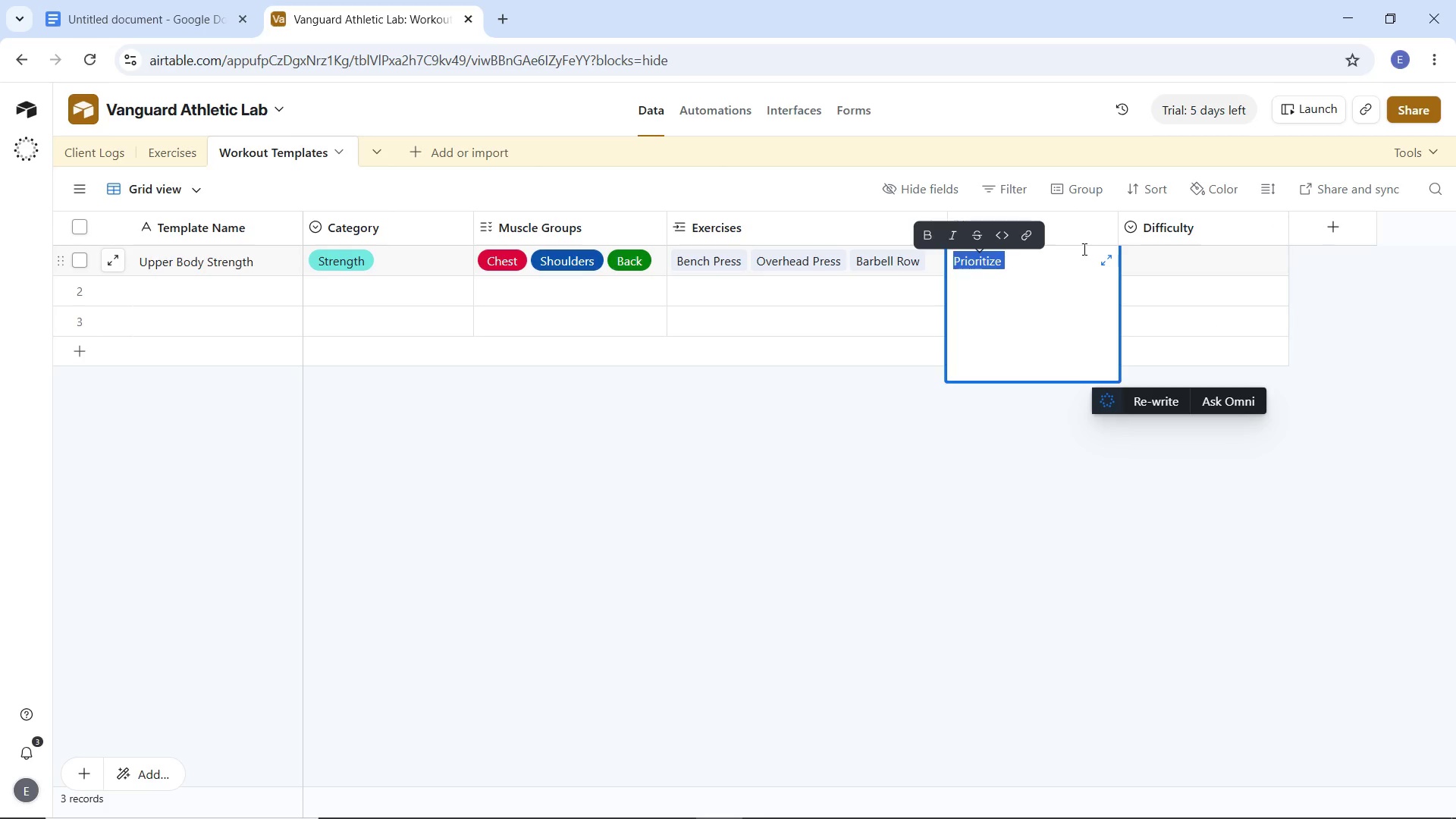 
key(Backspace)
 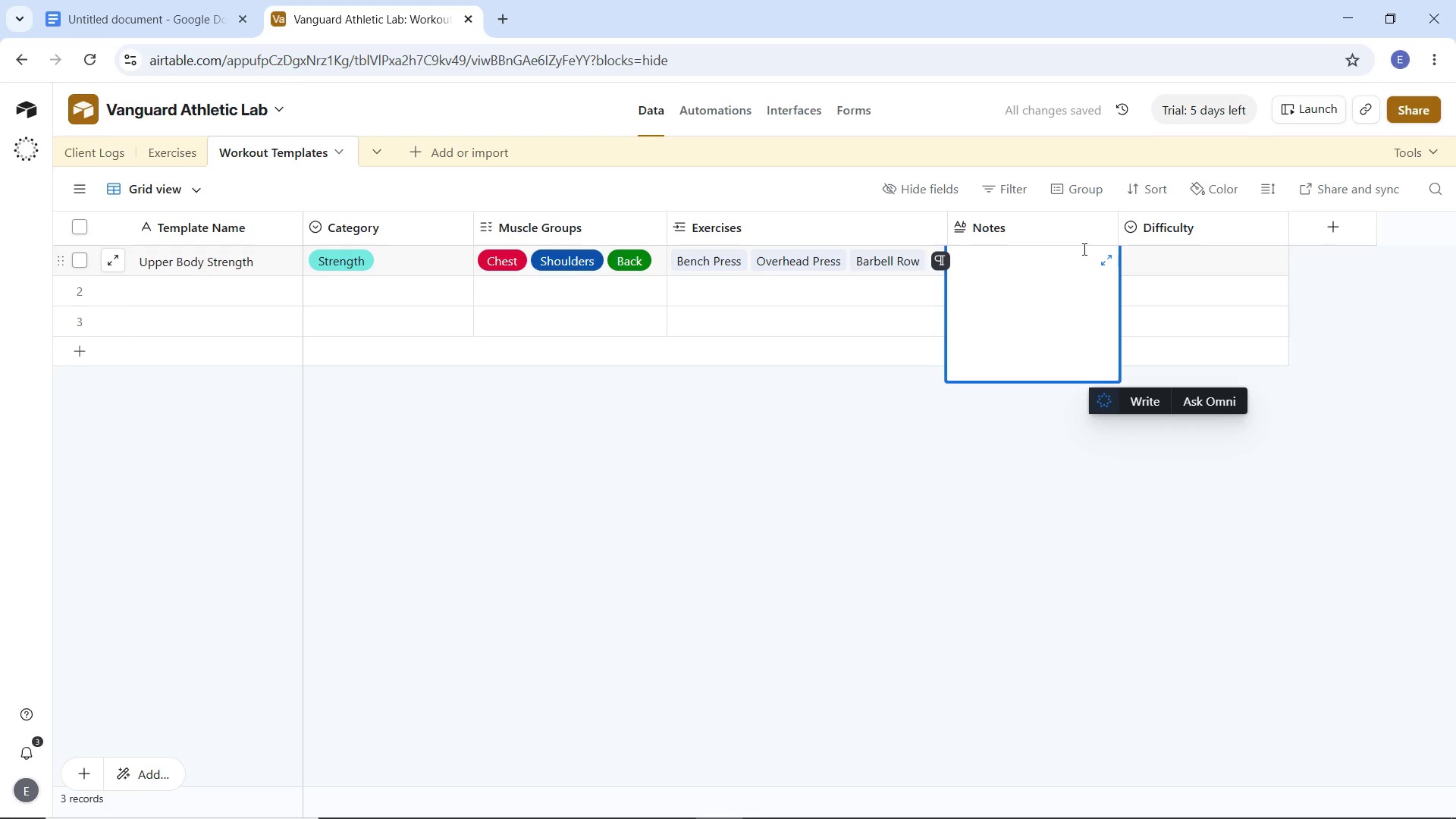 
type(Focus on progressive overload. 3-5 min rest between sets)
 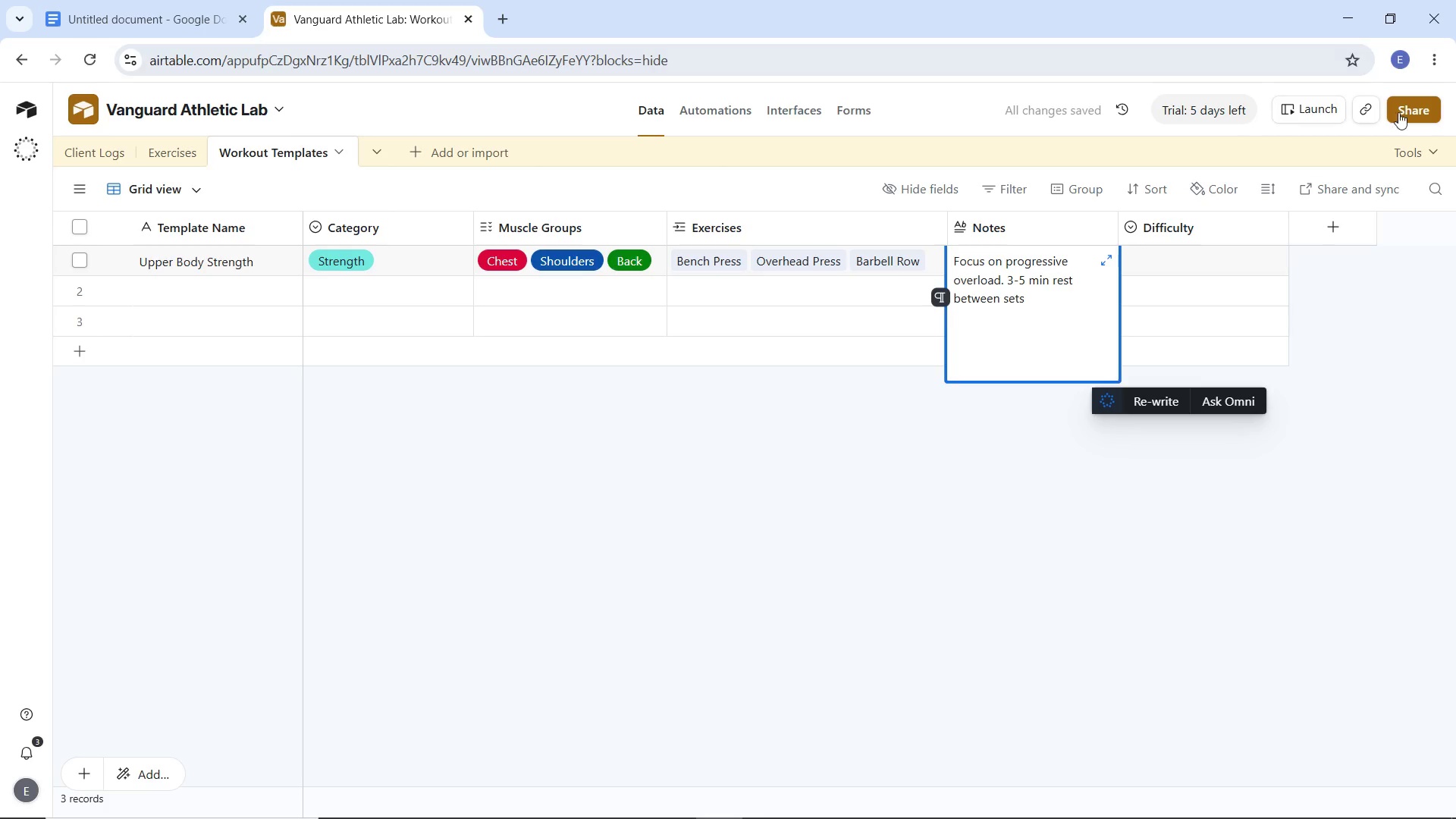 
left_click([1282, 255])
 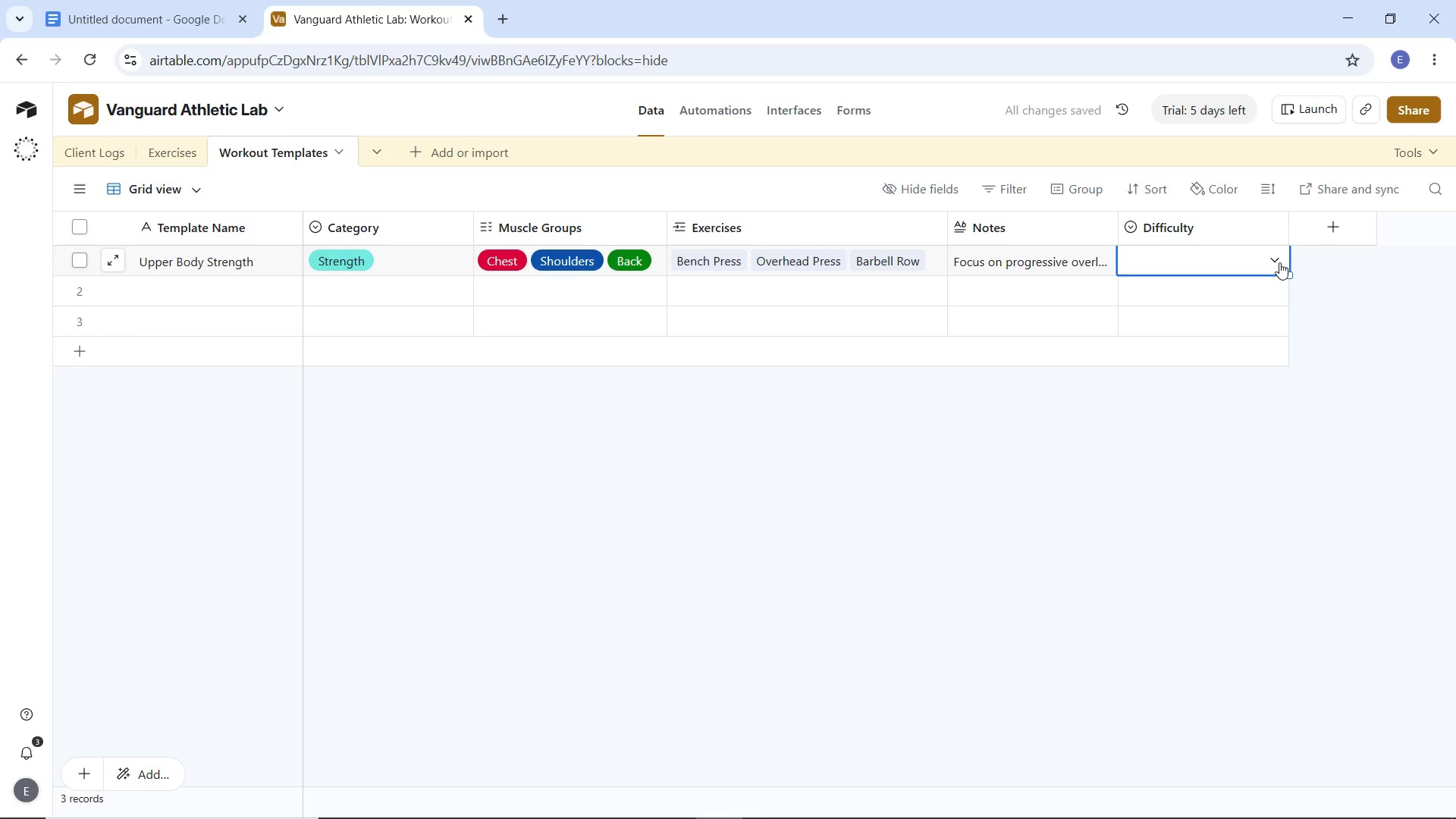 
left_click([1279, 262])
 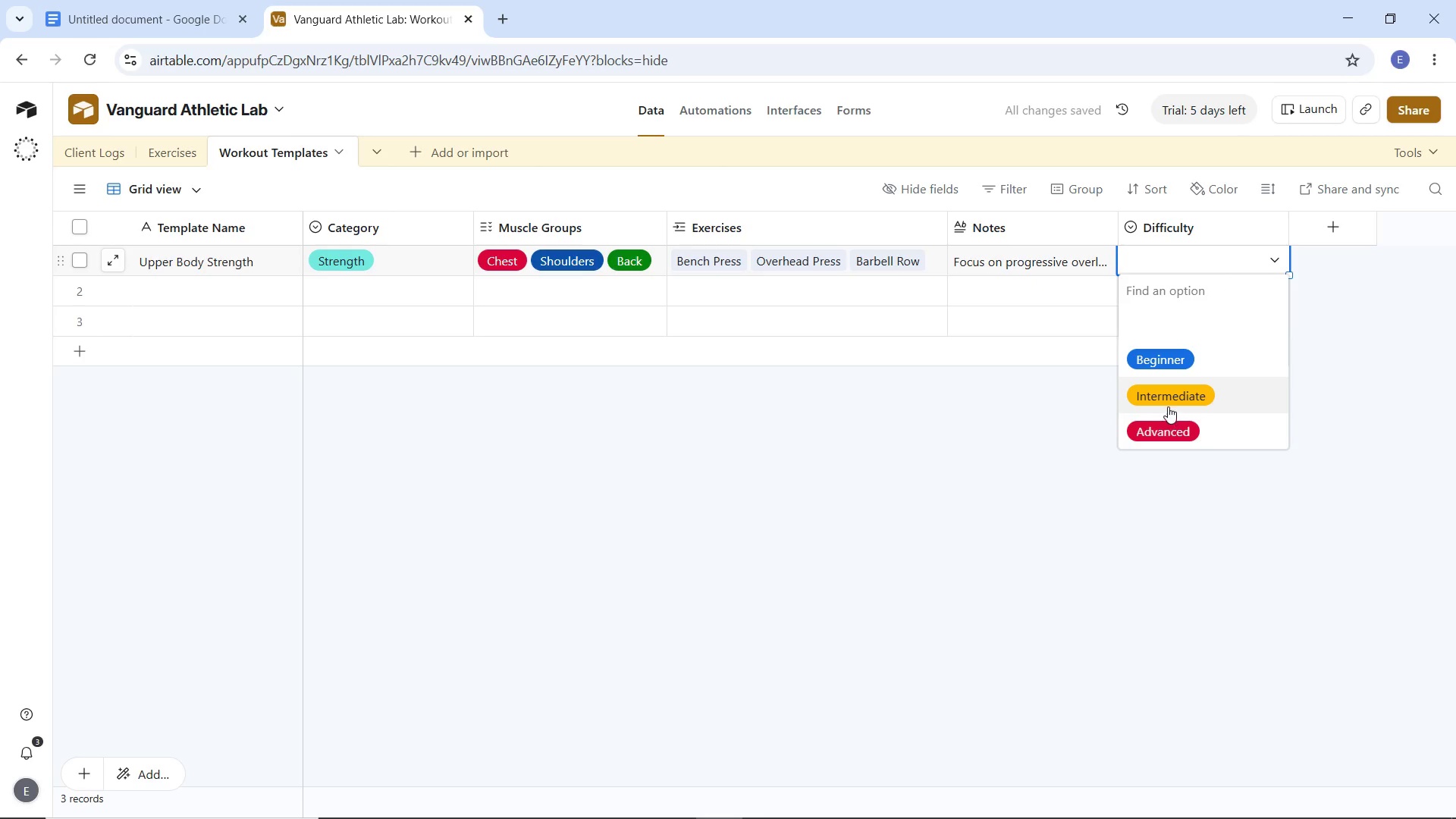 
left_click([1167, 404])
 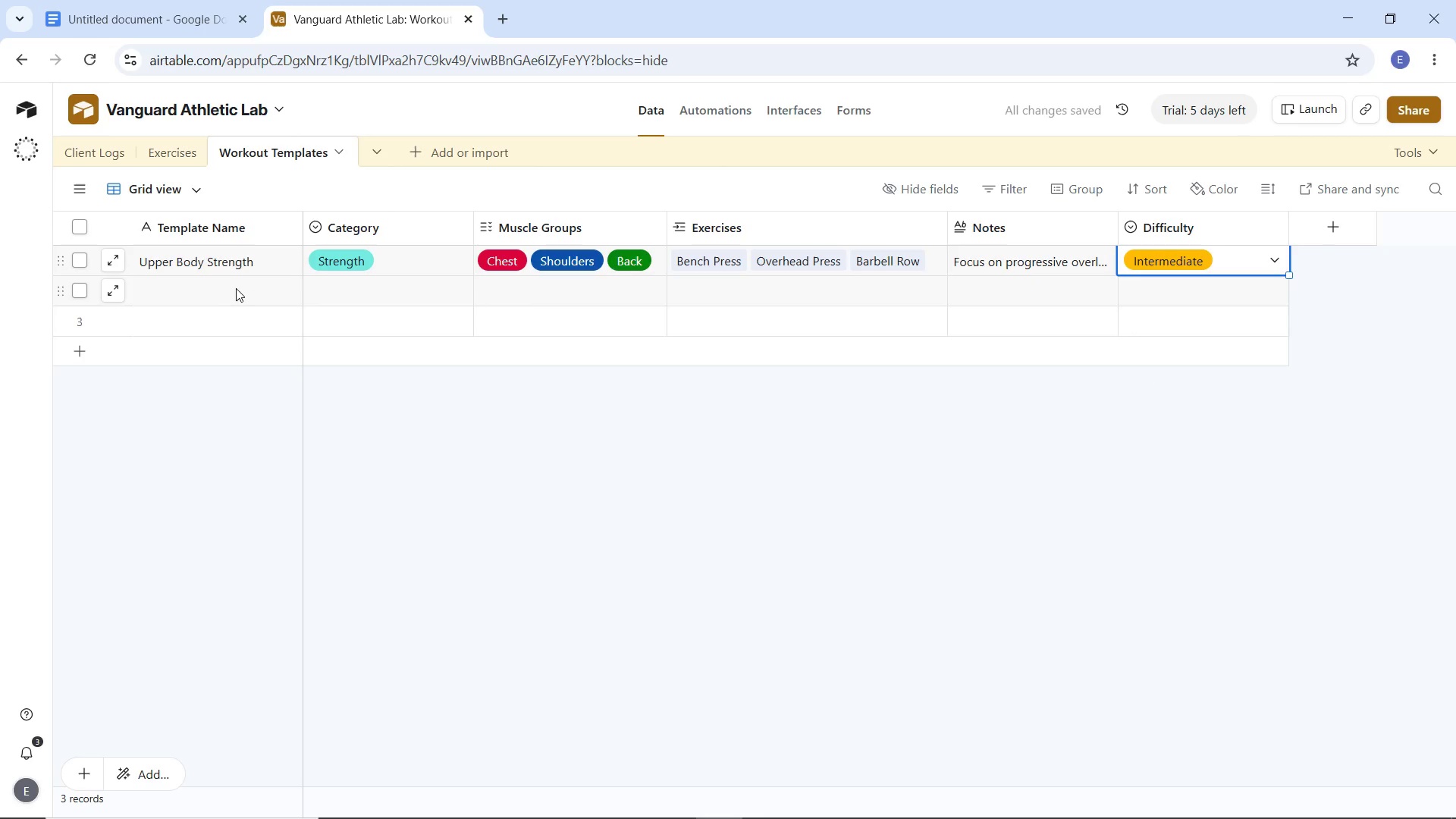 
double_click([229, 286])
 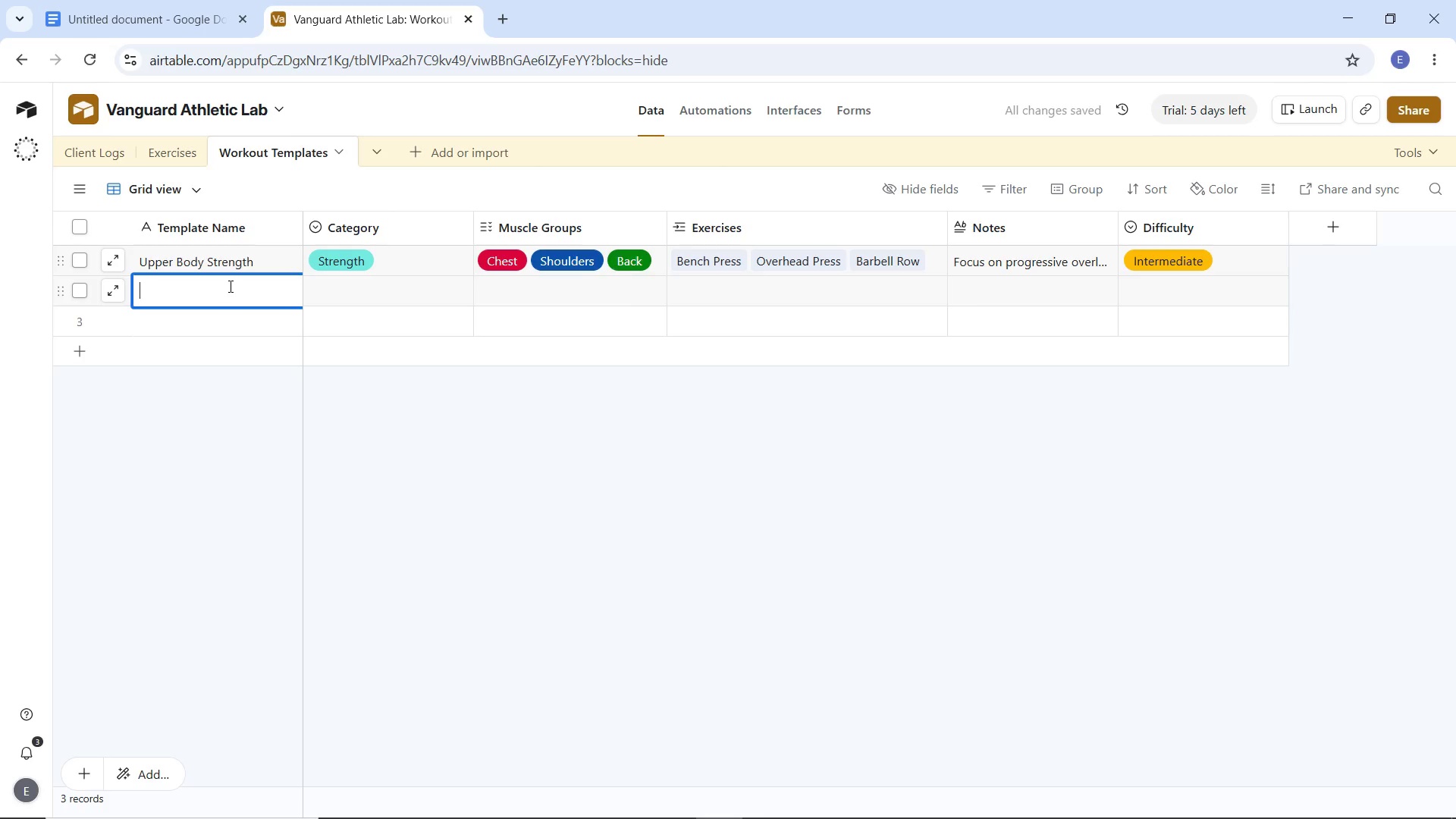 
type(Lower Body Power)
 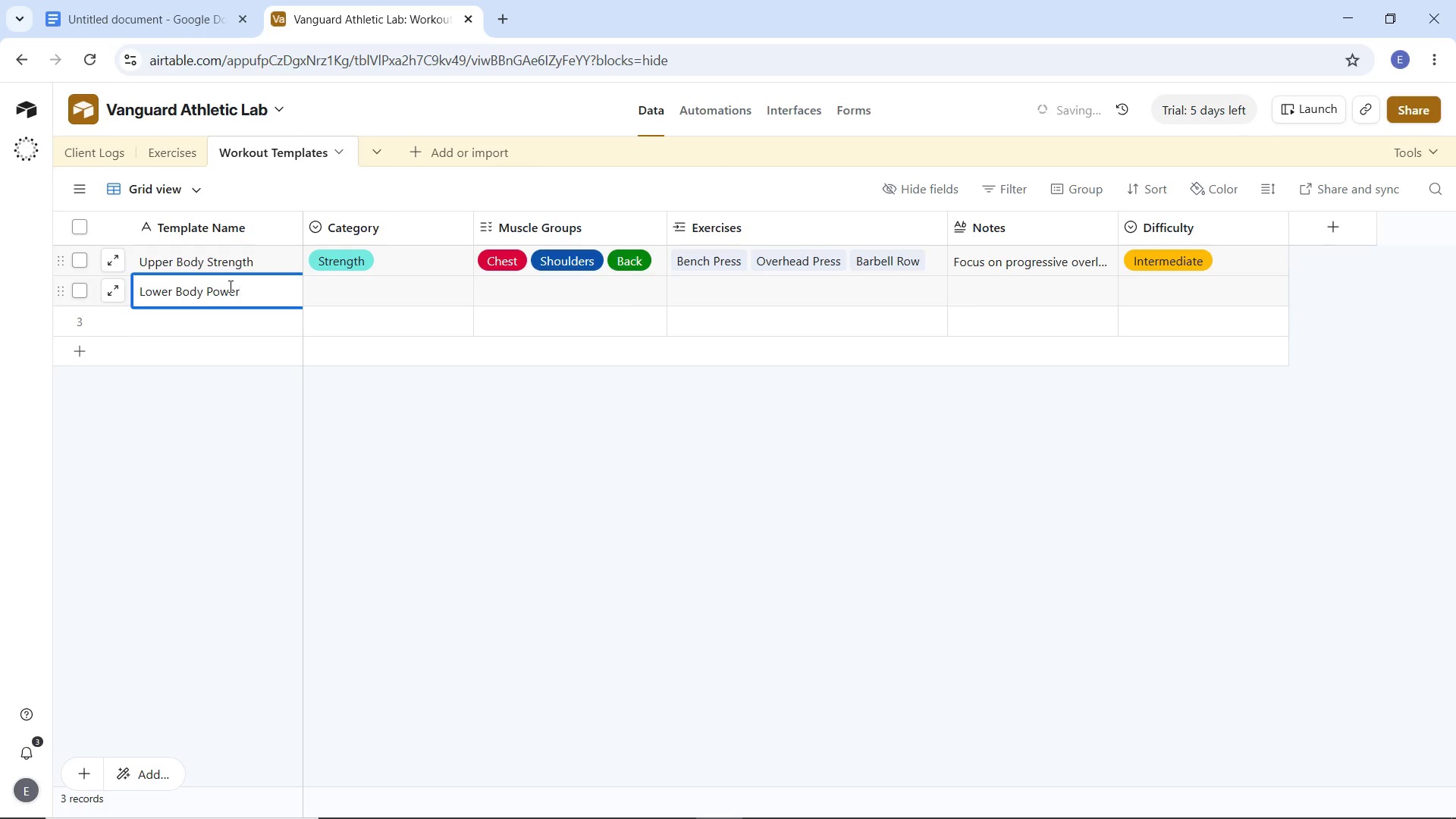 
left_click([381, 300])
 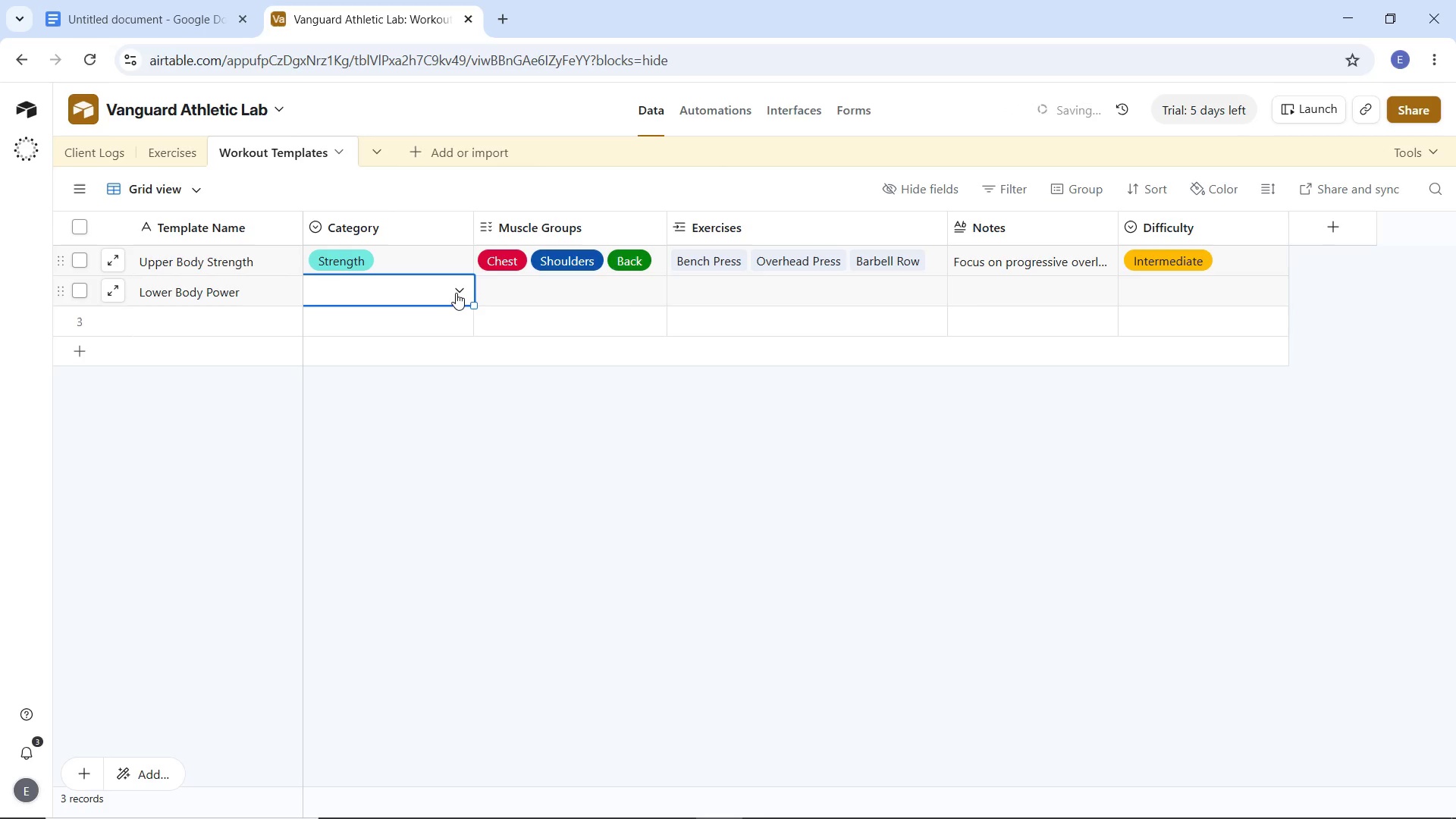 
left_click([456, 293])
 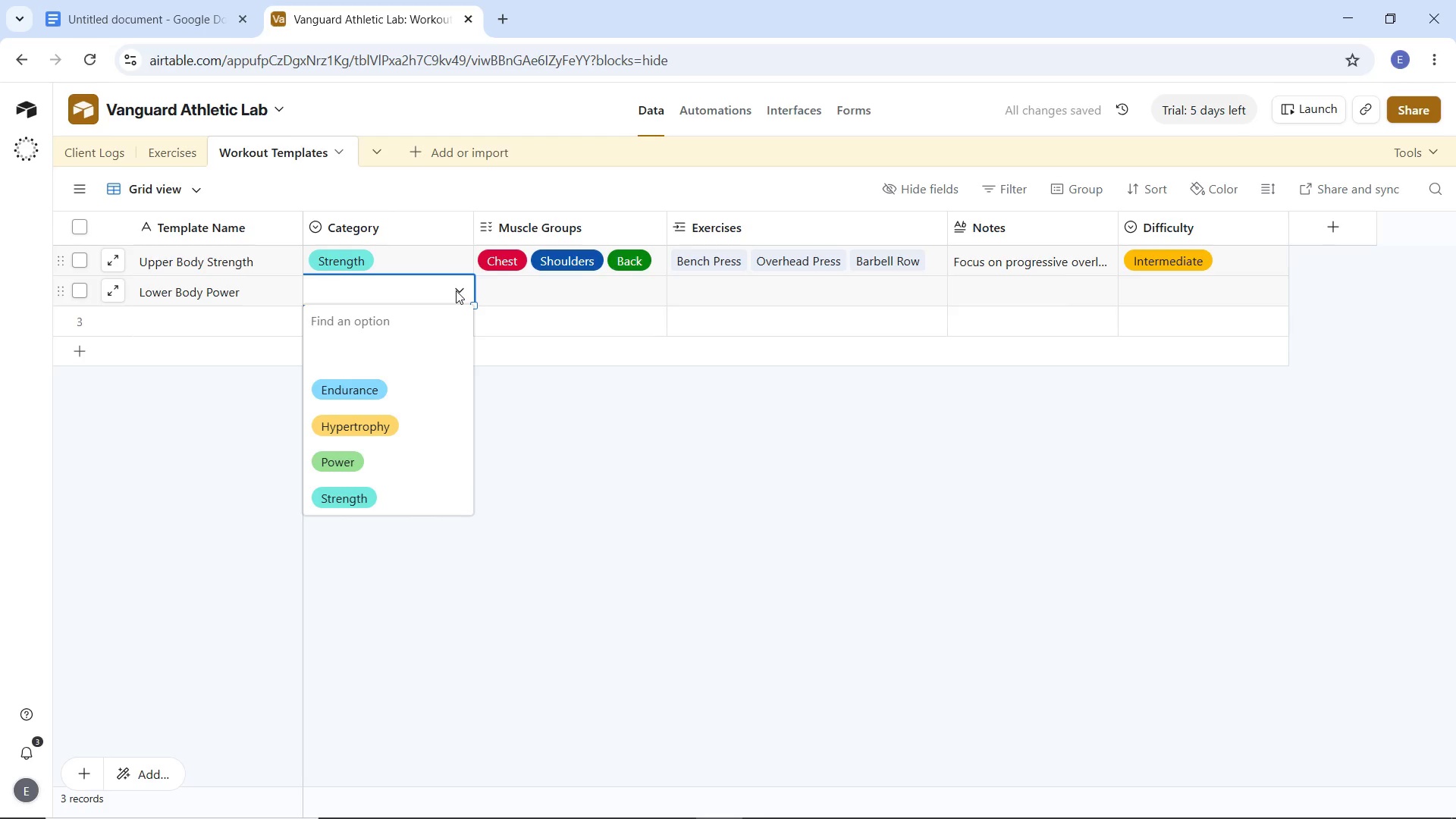 
wait(5.16)
 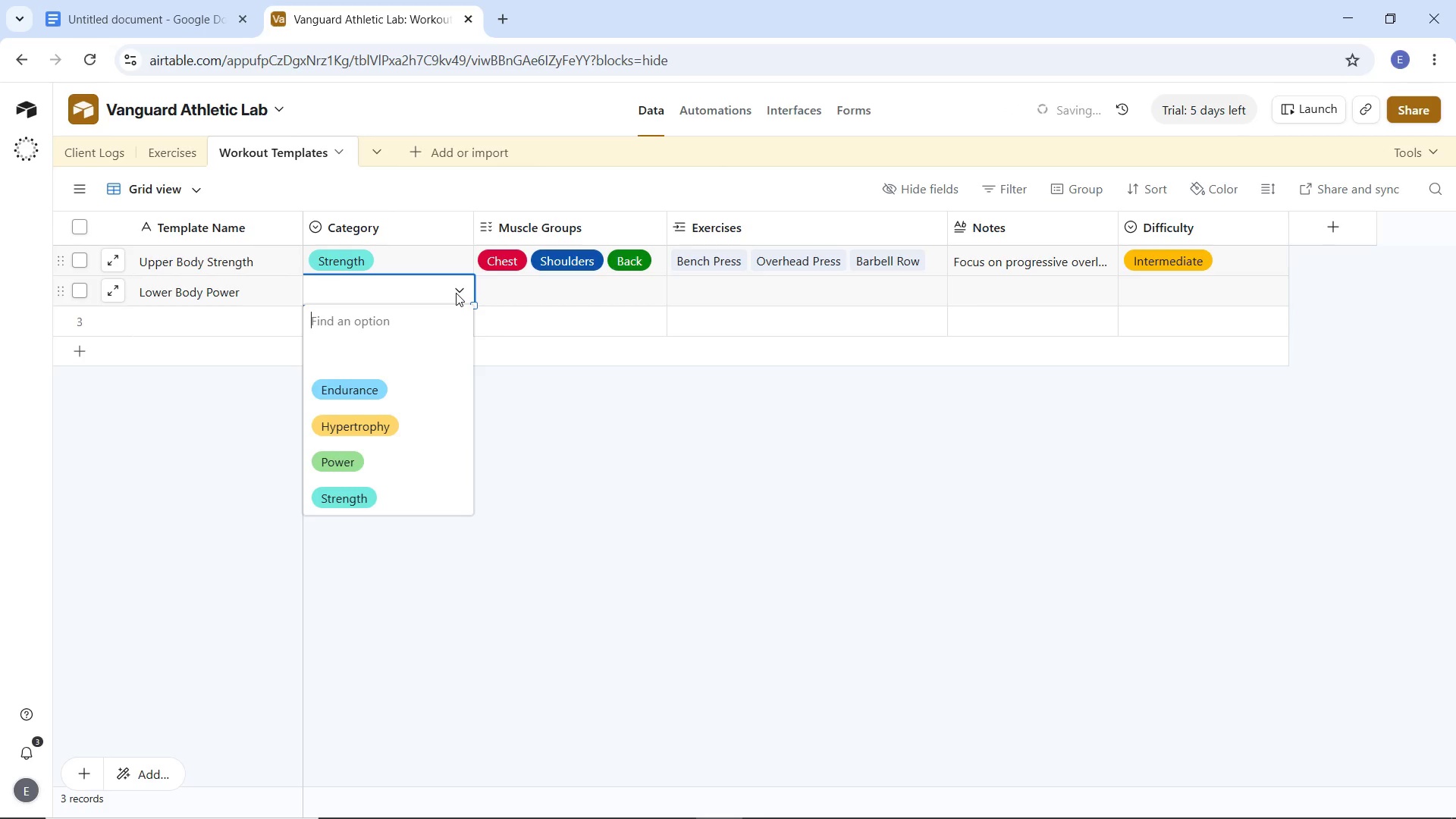 
left_click([352, 453])
 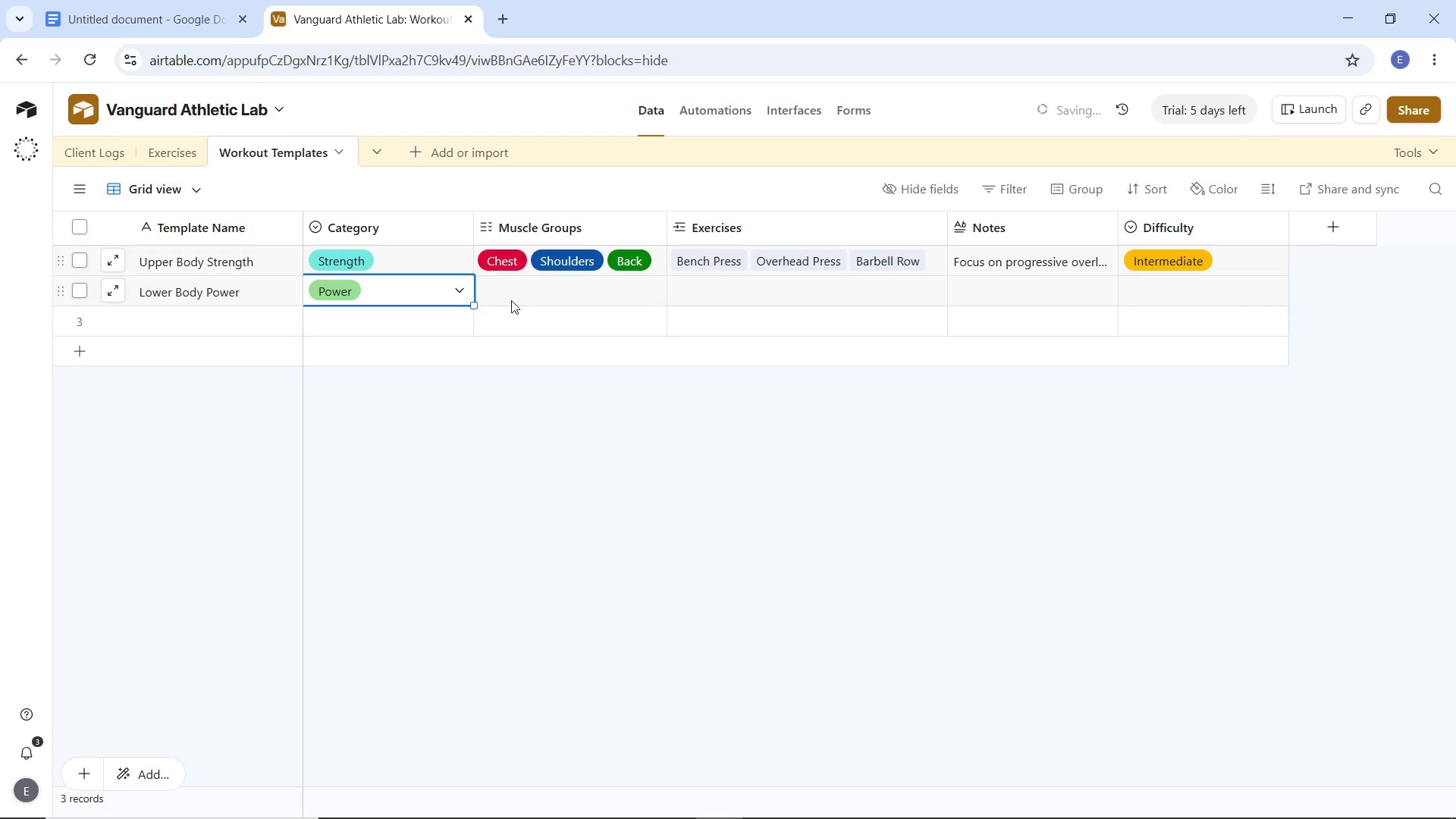 
left_click([513, 293])
 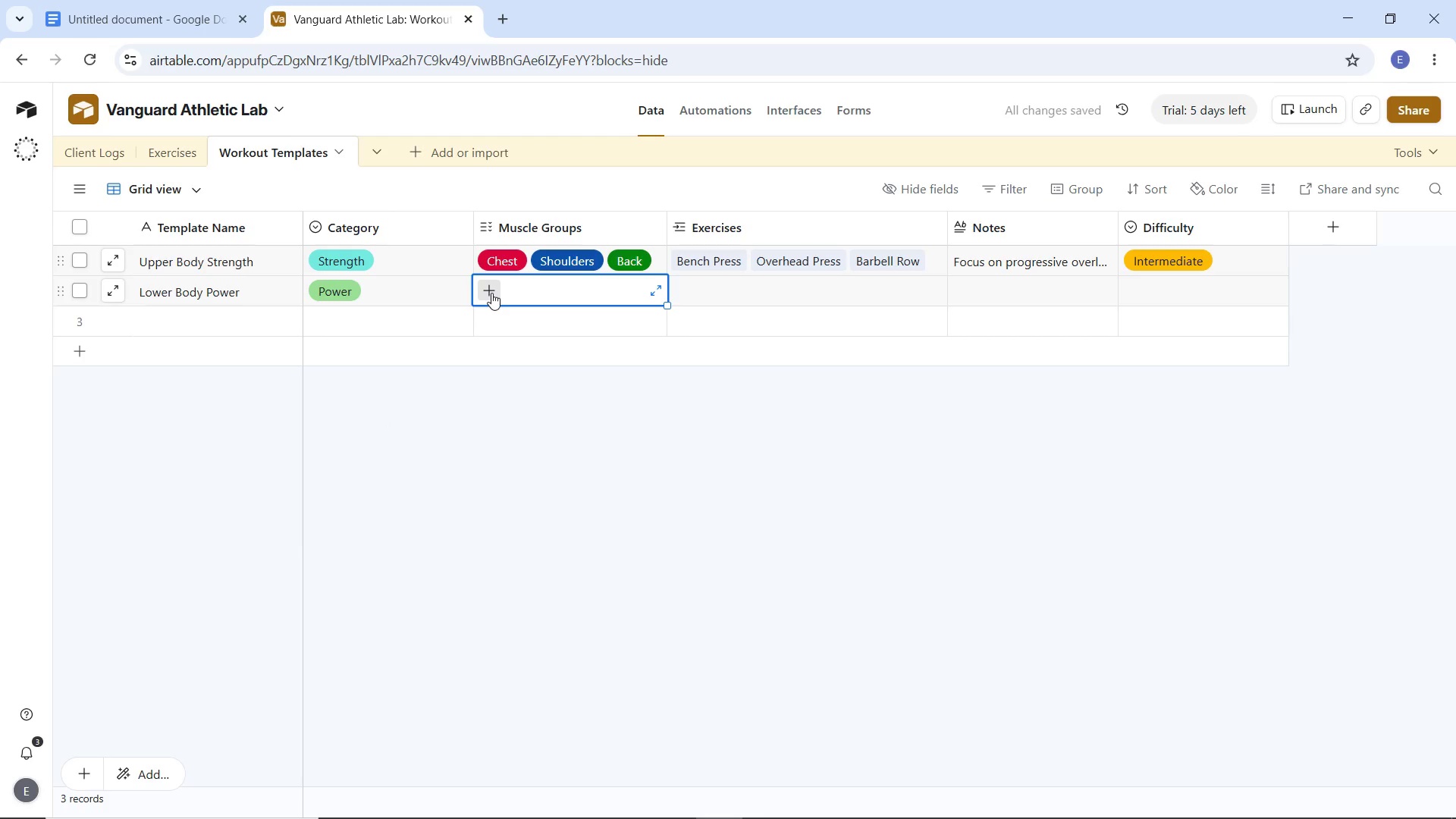 
left_click([491, 293])
 